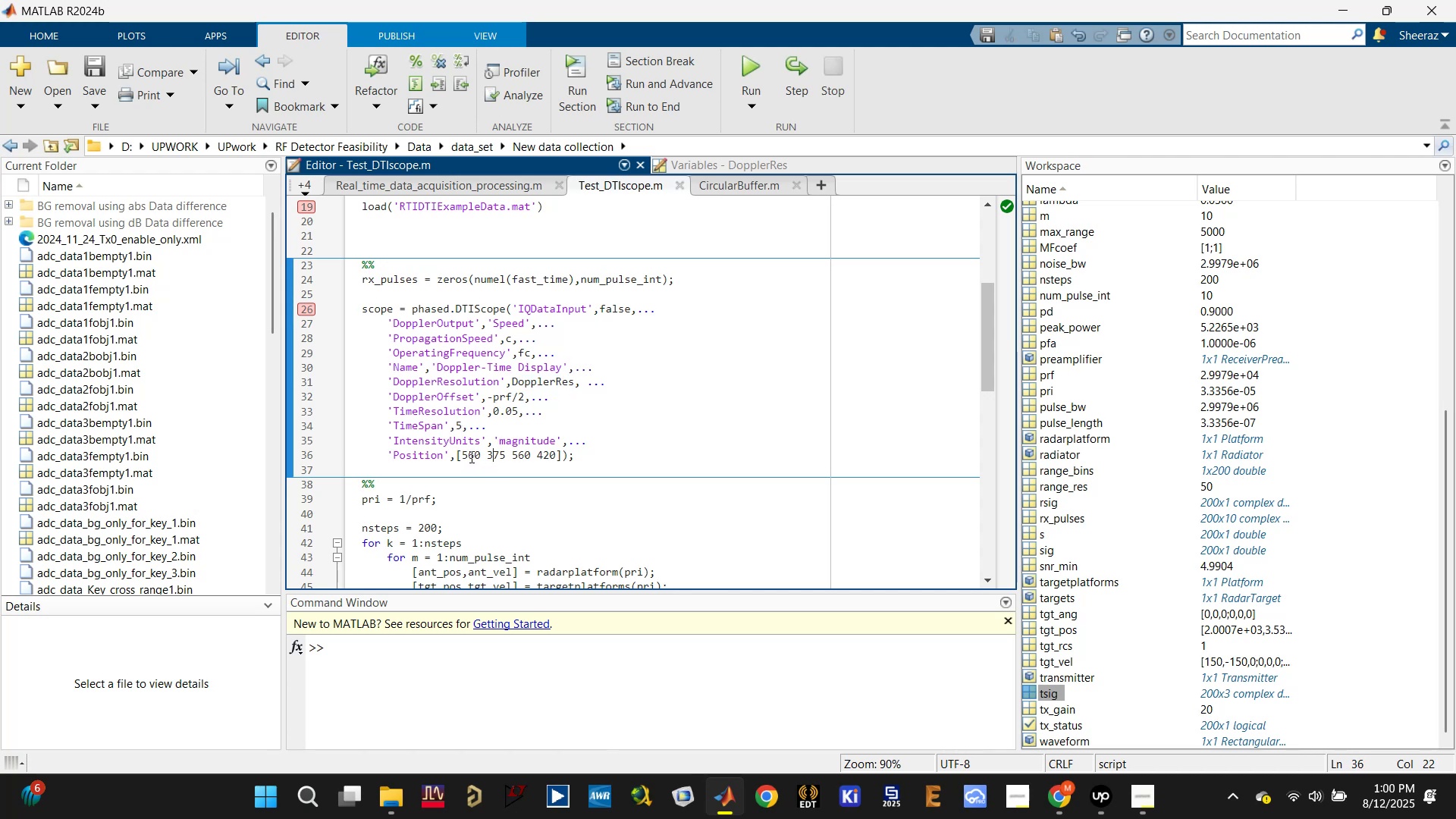 
triple_click([470, 457])
 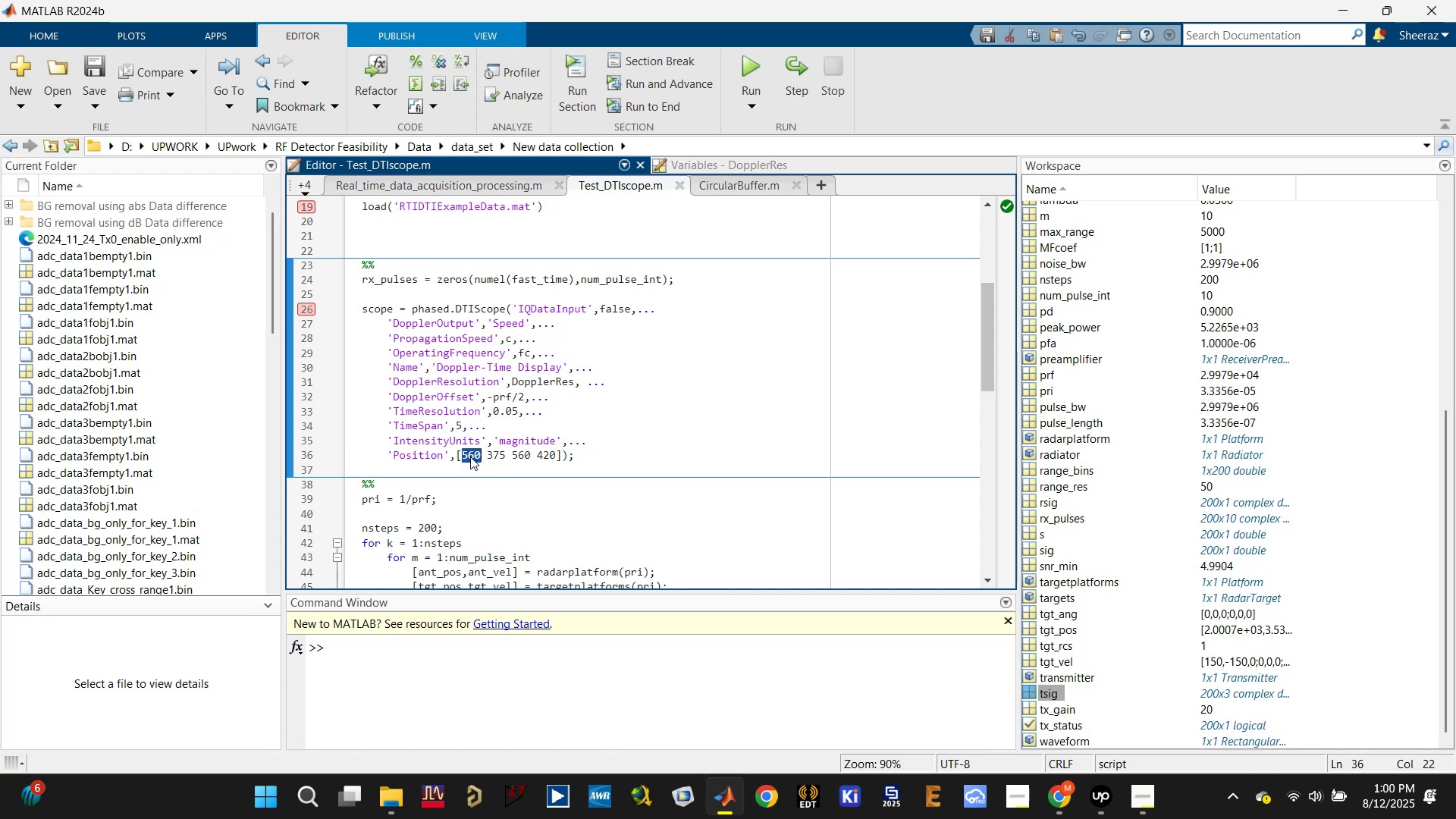 
triple_click([470, 457])
 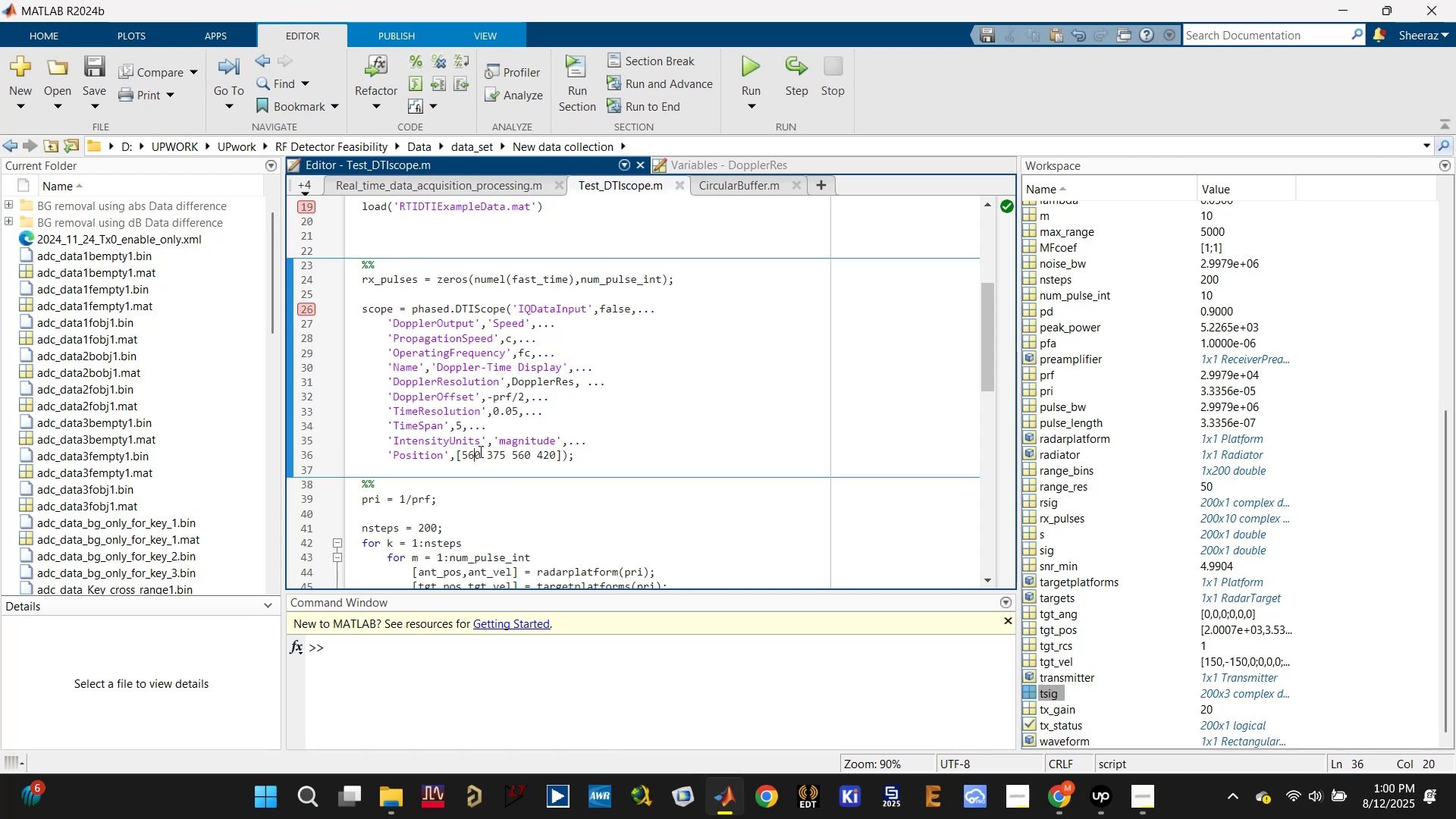 
double_click([499, 451])
 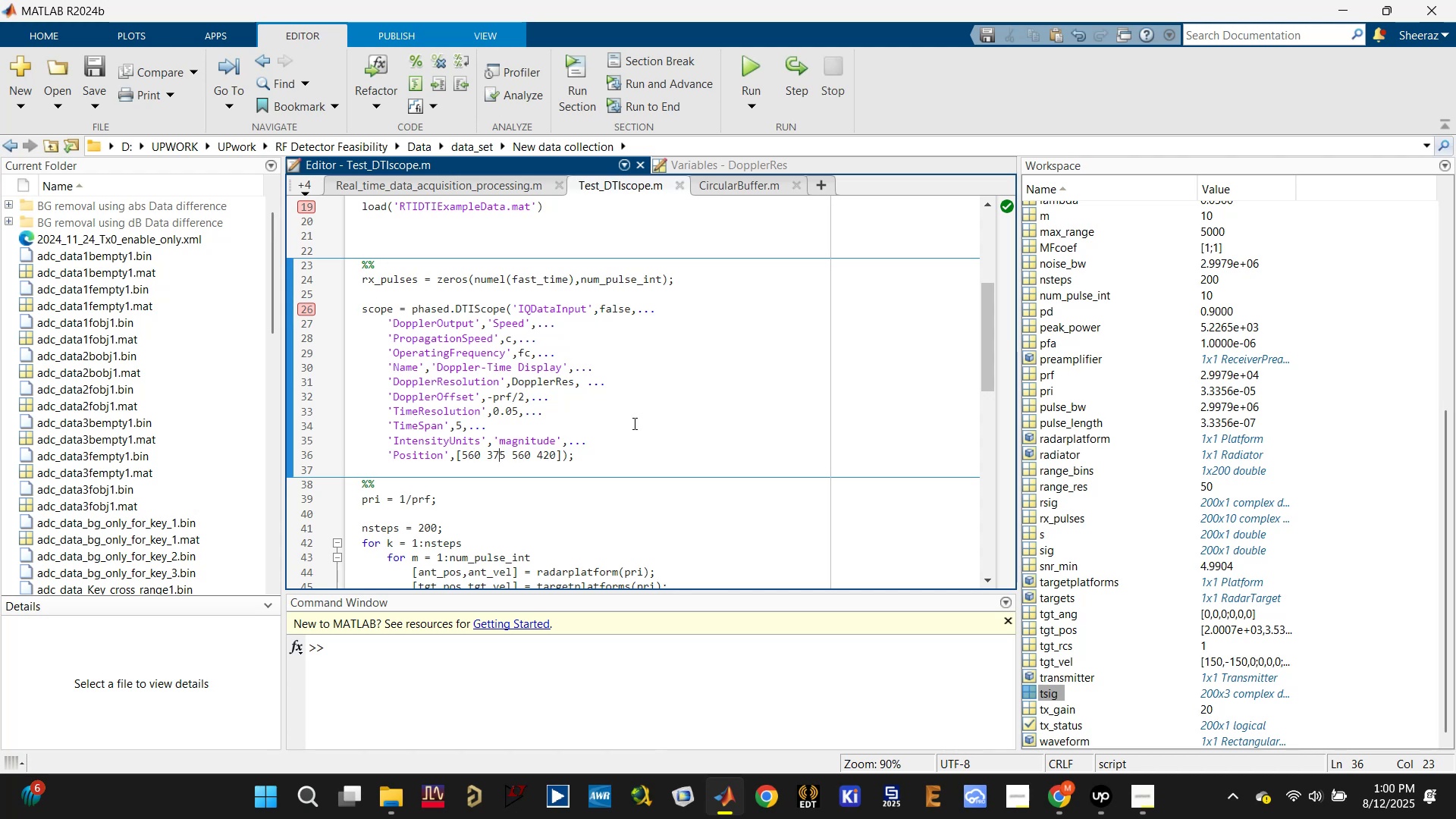 
left_click([635, 421])
 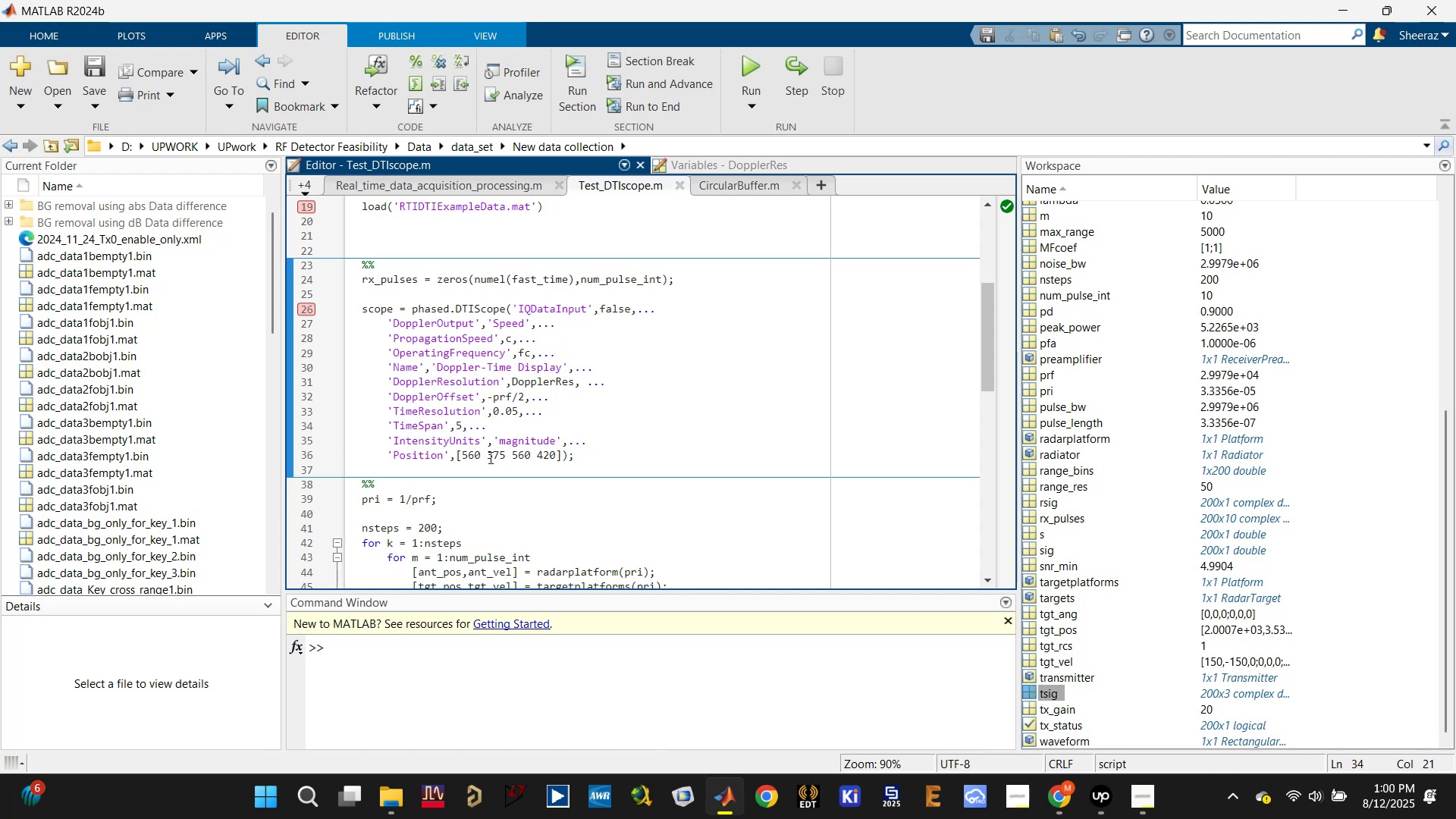 
left_click([711, 394])
 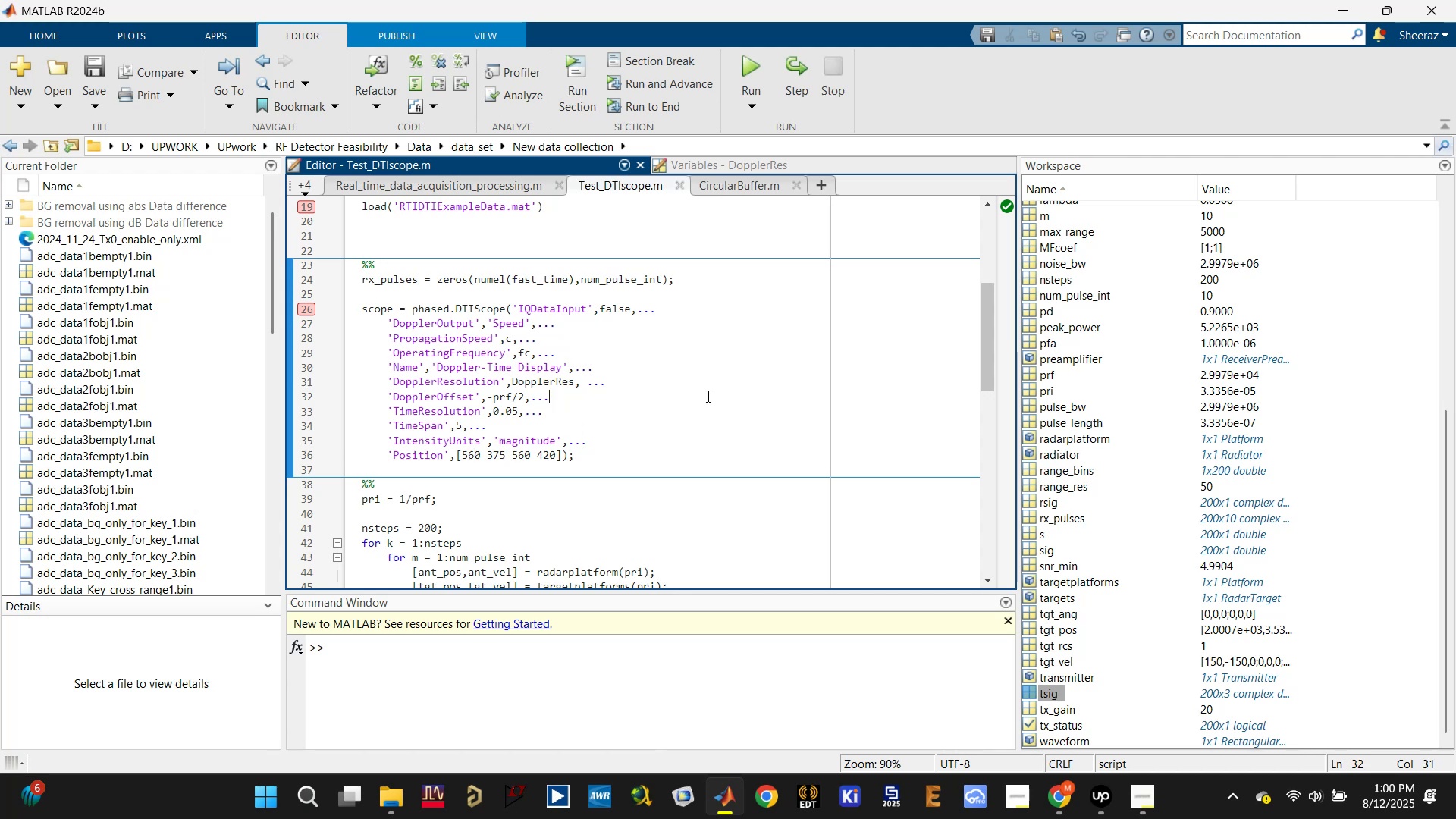 
key(Control+Enter)
 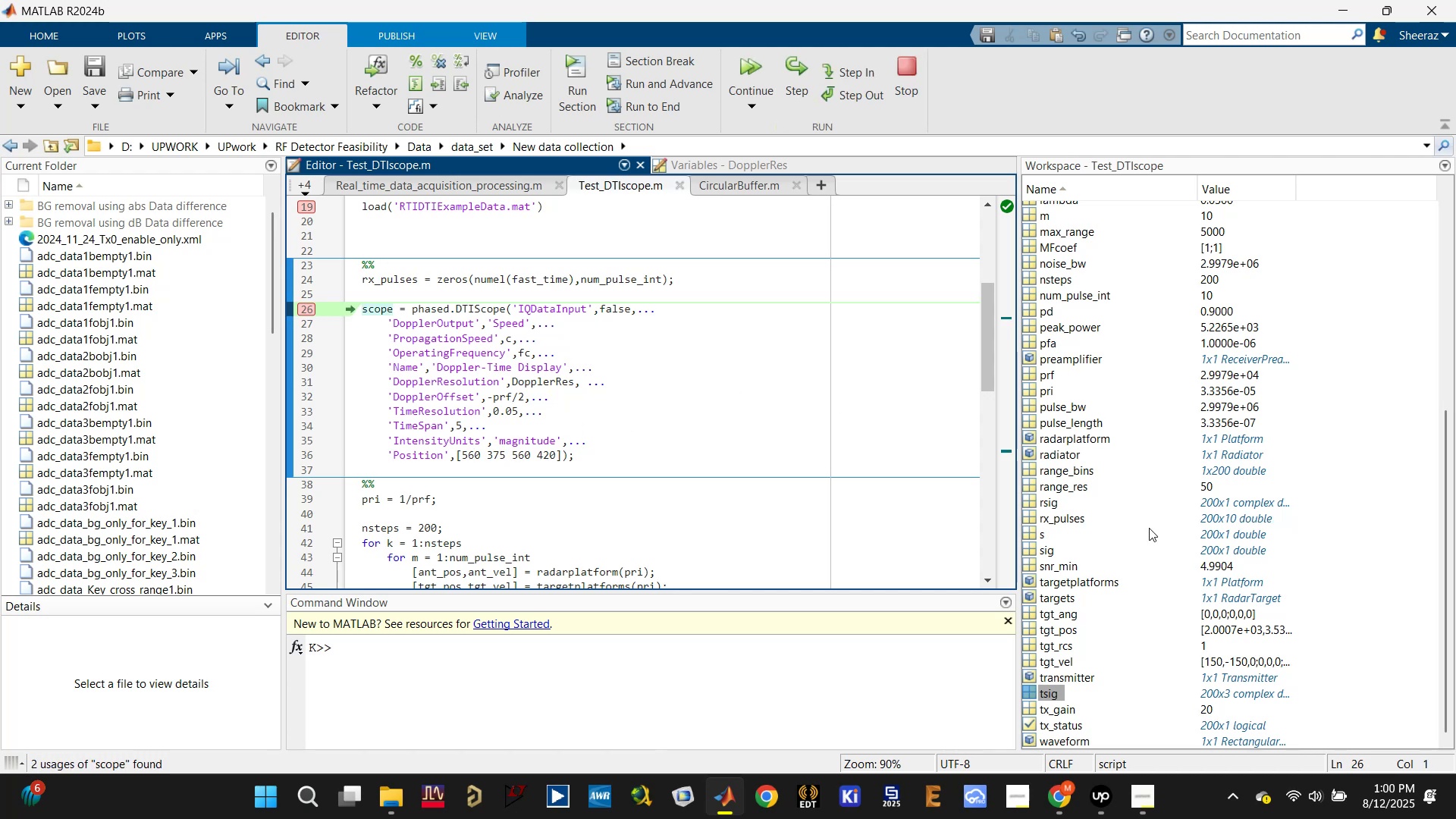 
scroll: coordinate [1068, 679], scroll_direction: down, amount: 7.0
 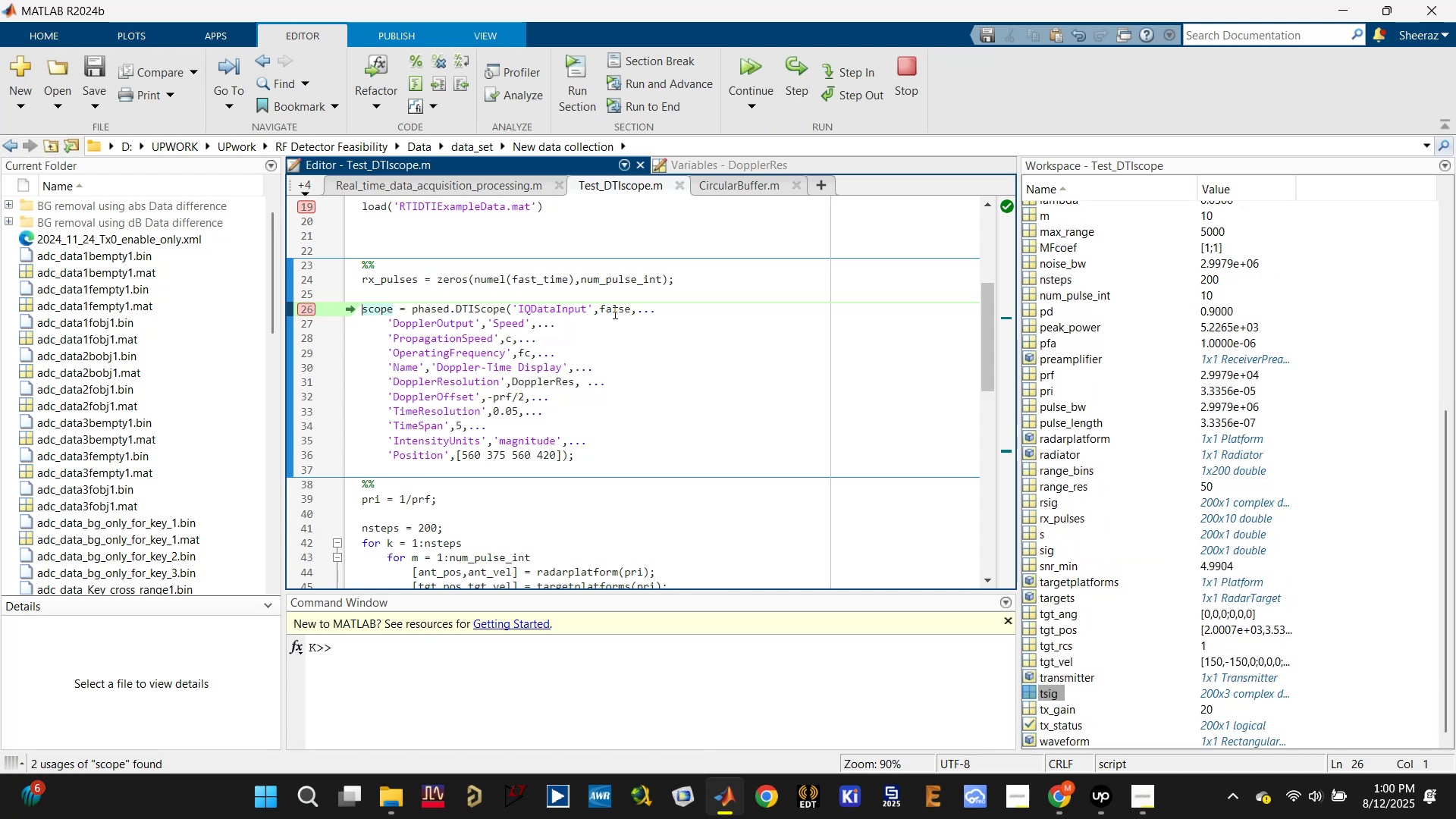 
left_click([739, 64])
 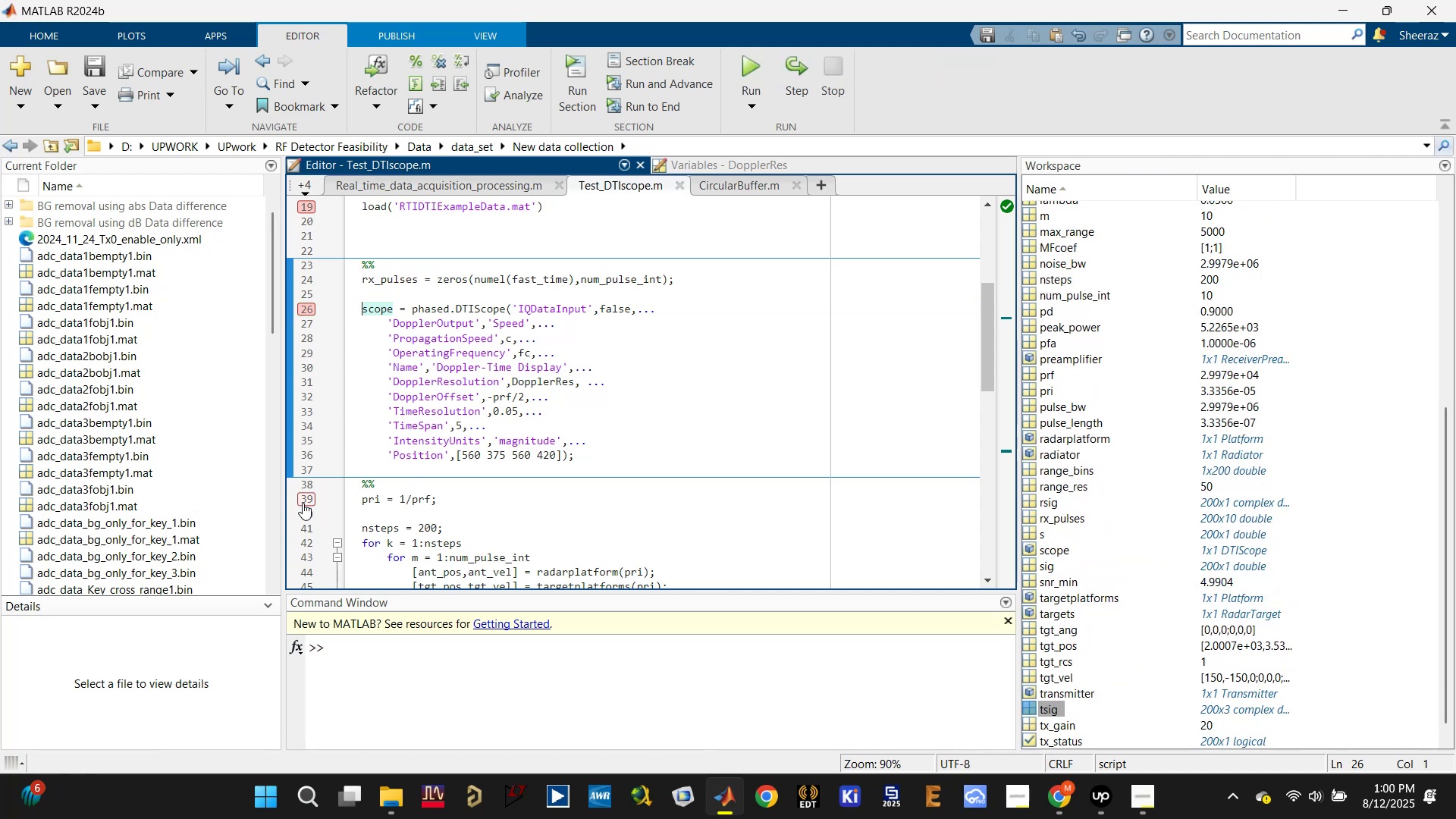 
left_click([303, 502])
 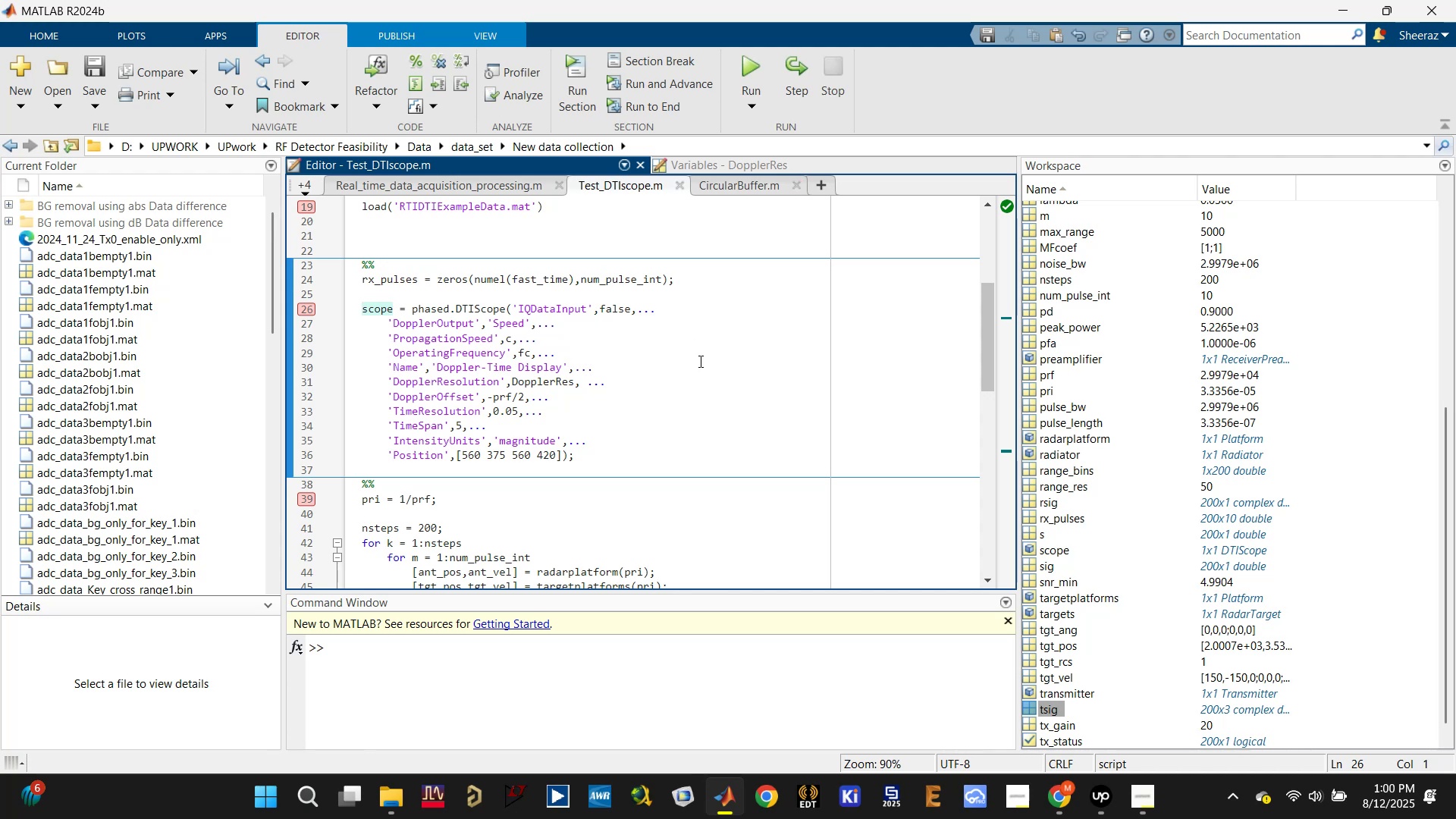 
left_click([694, 388])
 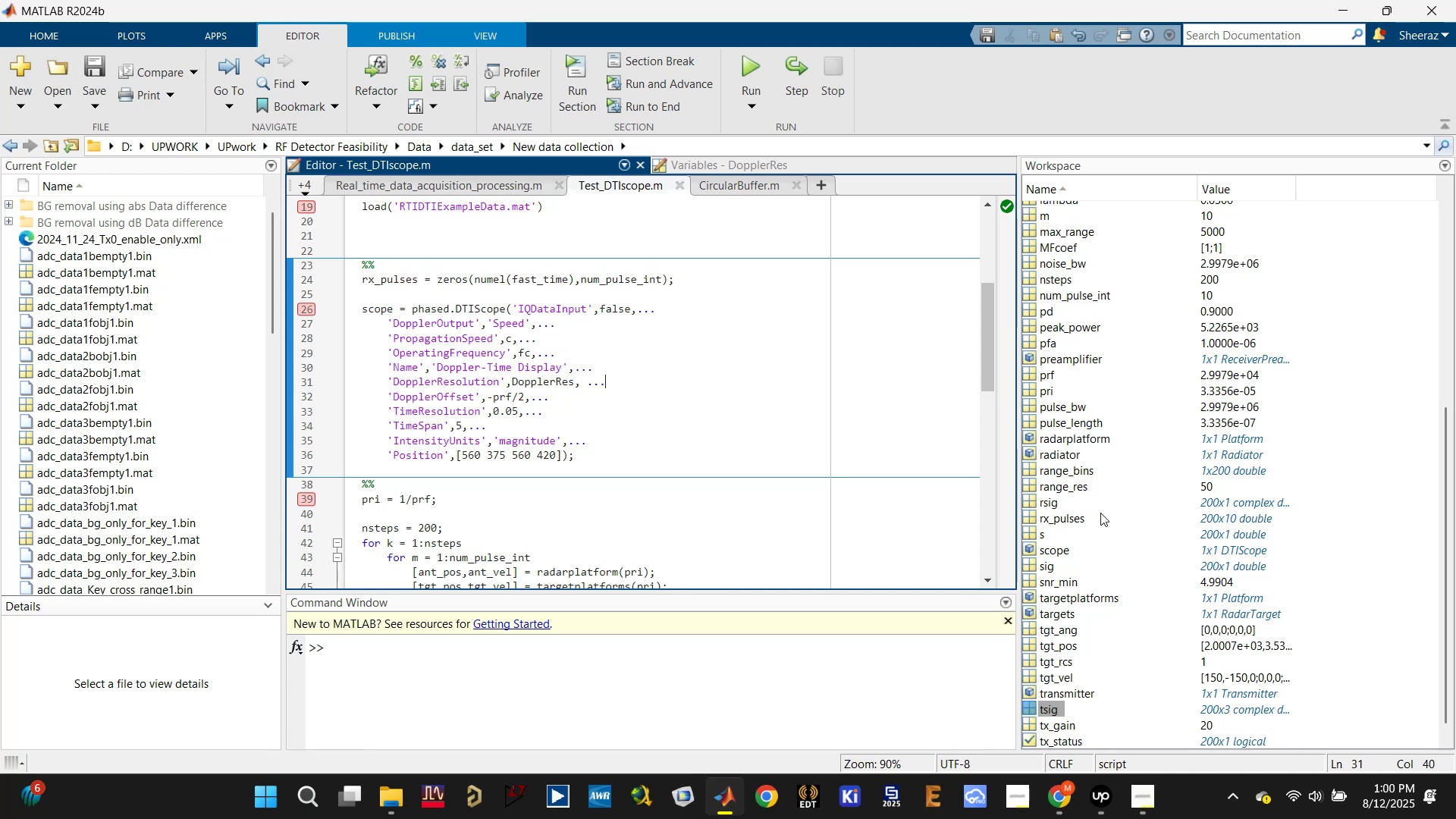 
scroll: coordinate [1088, 553], scroll_direction: down, amount: 4.0
 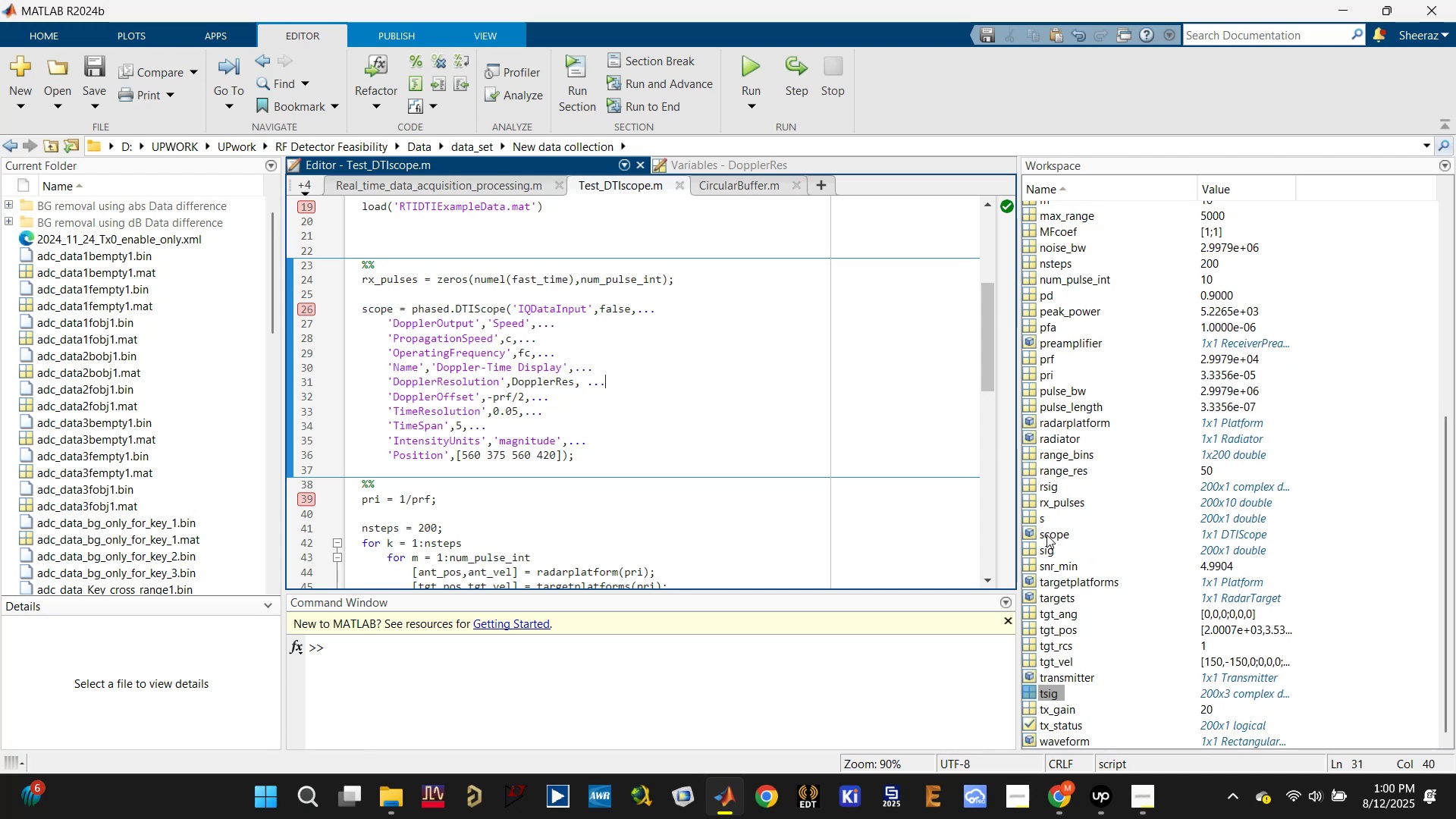 
double_click([1044, 531])
 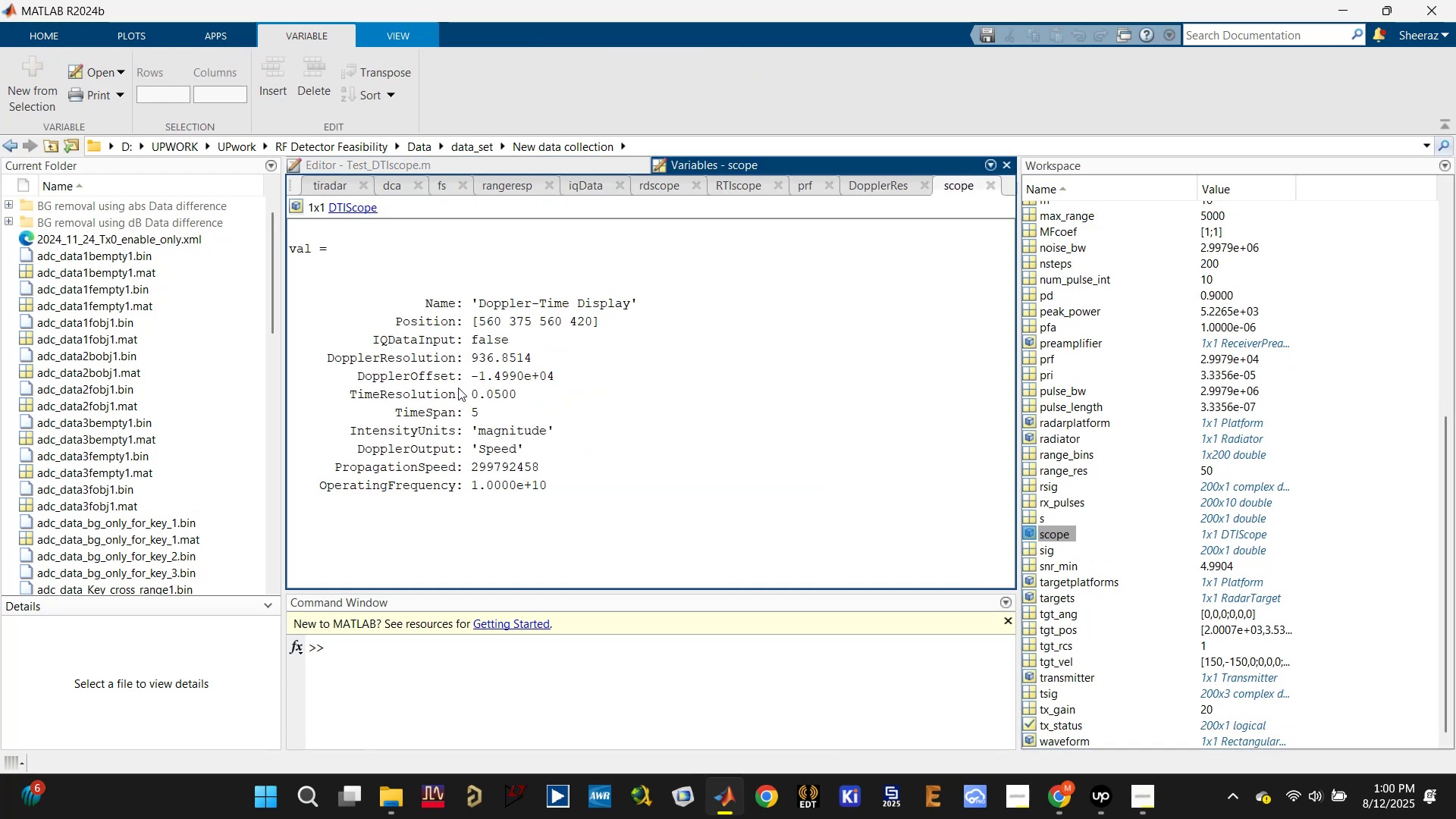 
wait(9.53)
 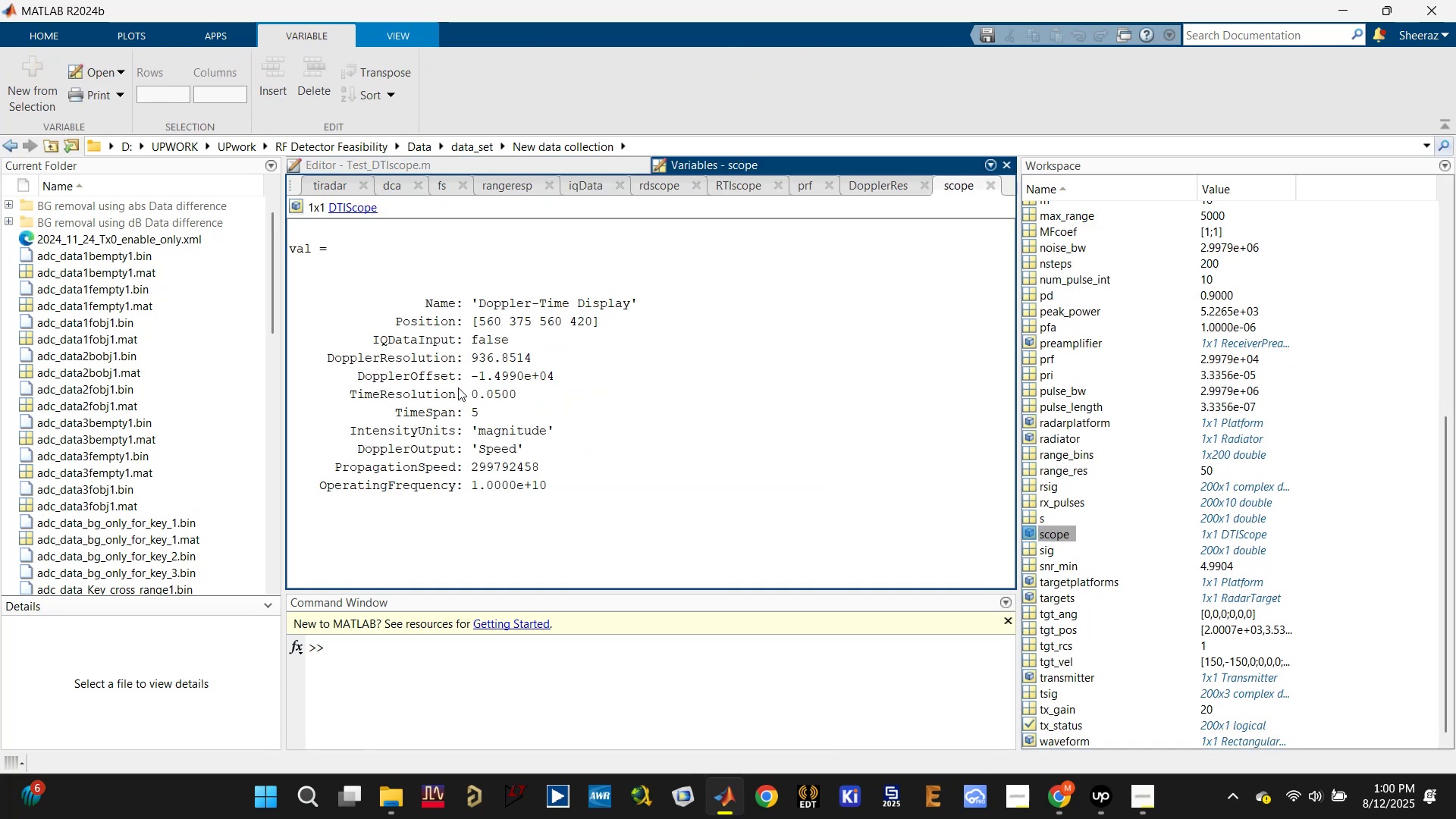 
left_click([535, 170])
 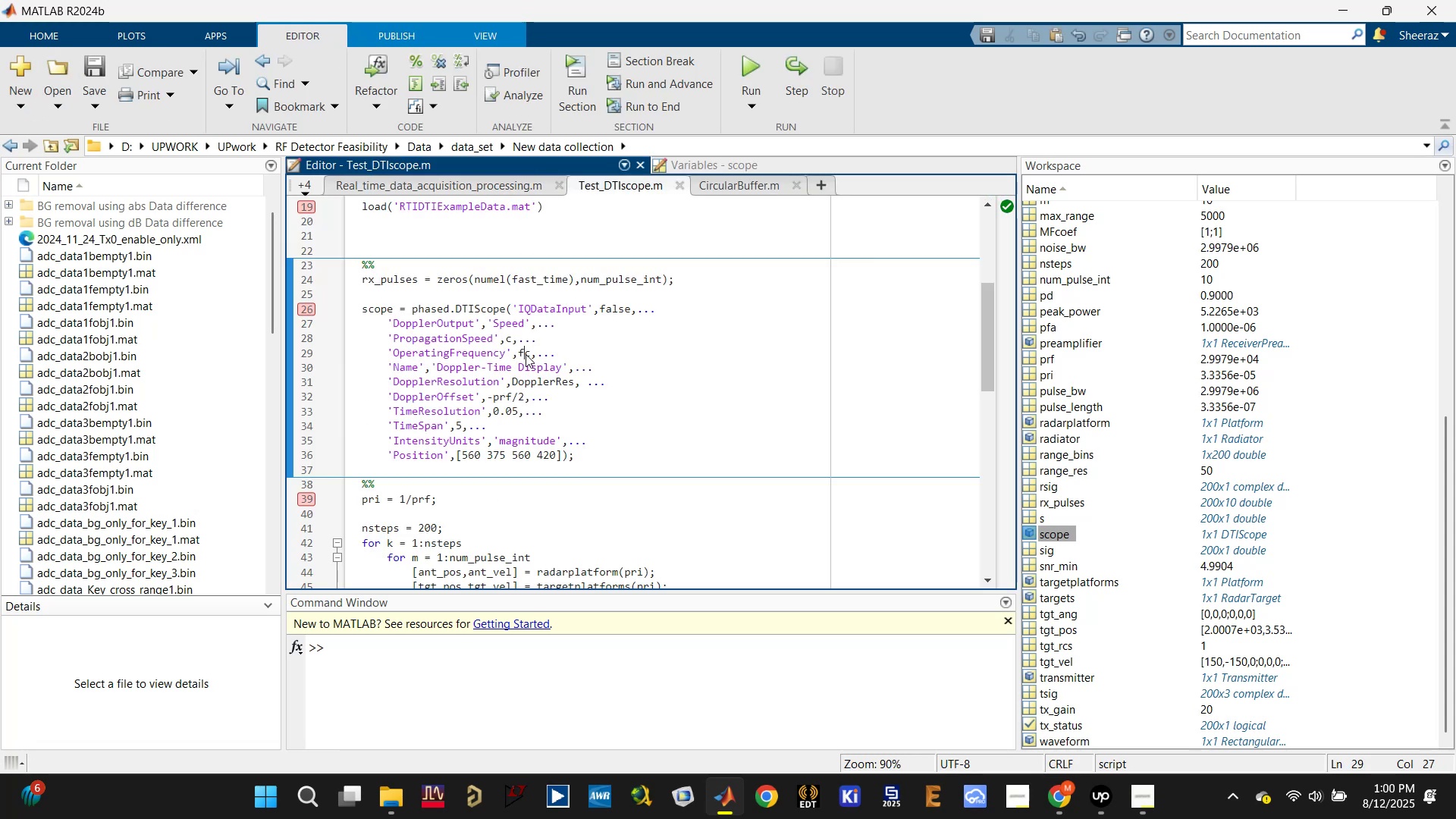 
double_click([526, 354])
 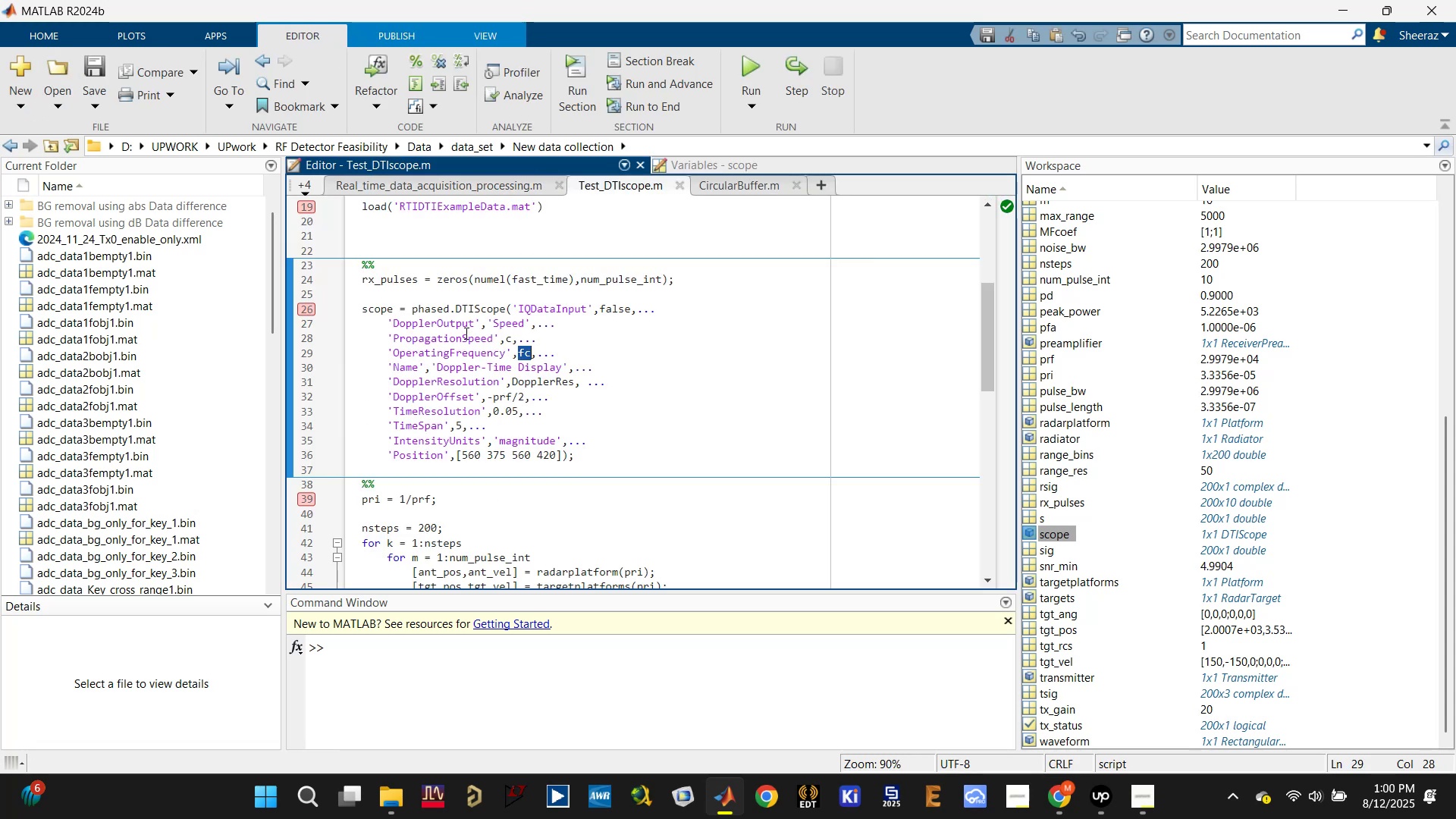 
left_click([465, 332])
 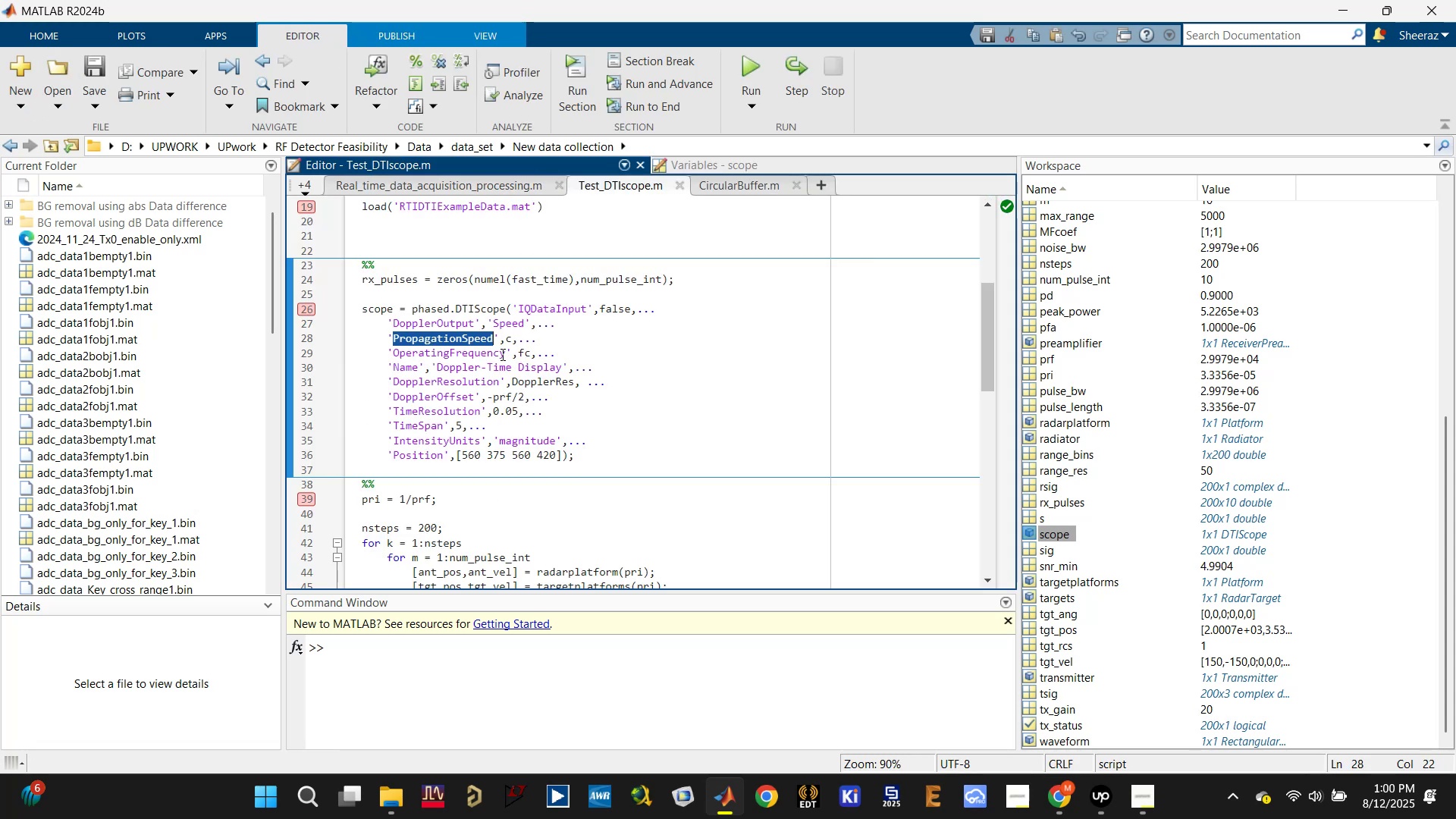 
left_click([507, 340])
 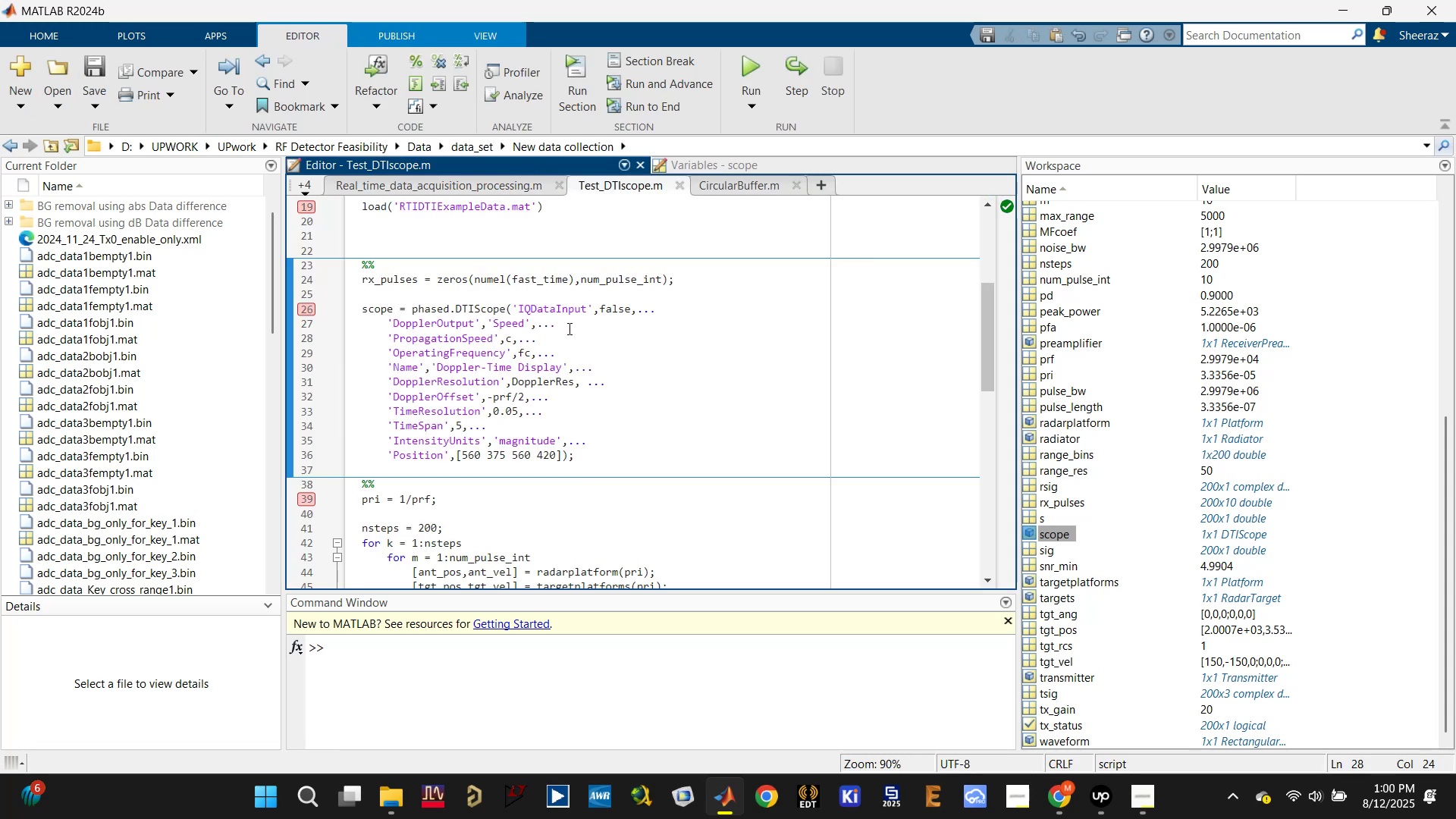 
left_click([575, 315])
 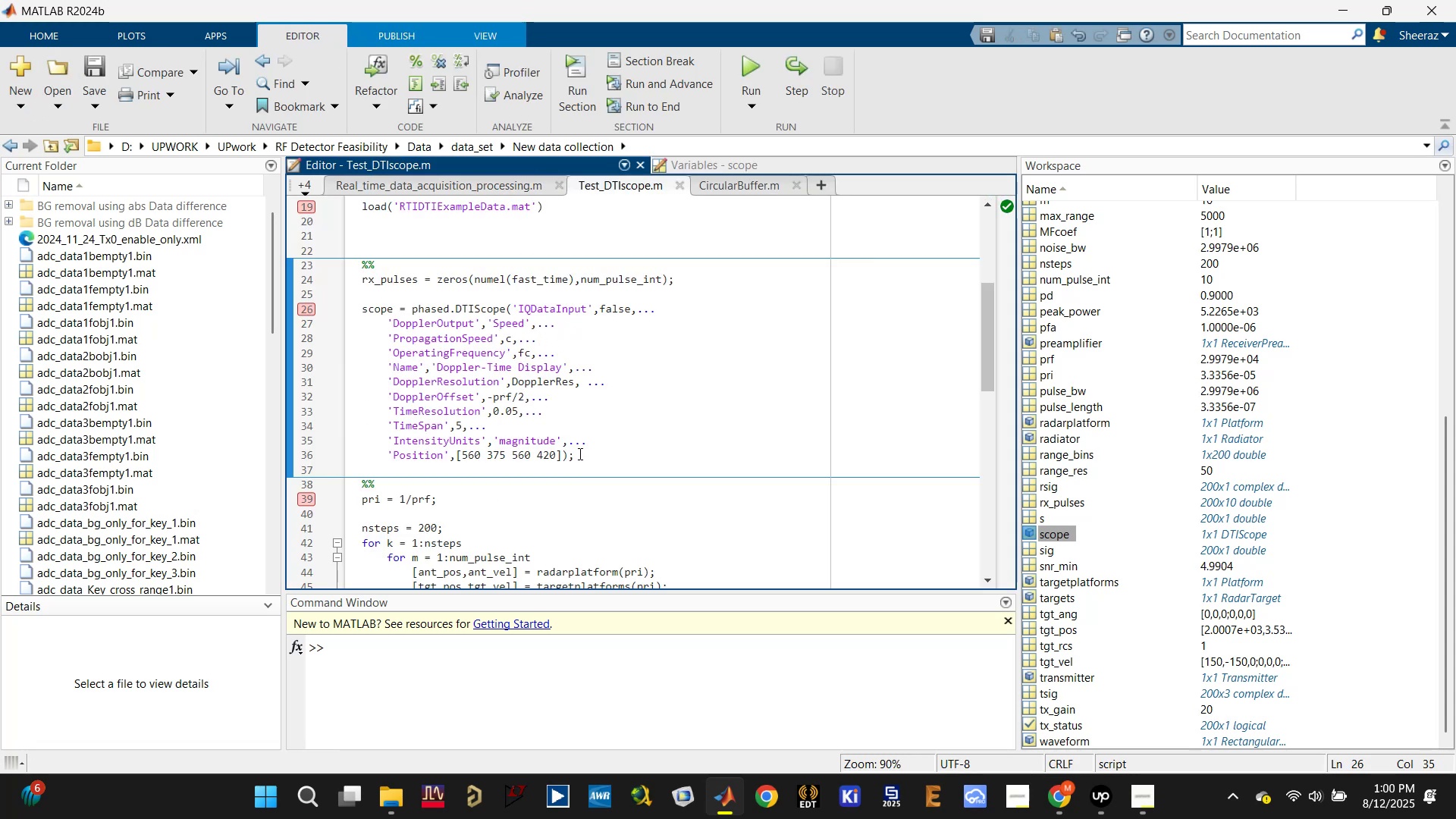 
left_click_drag(start_coordinate=[585, 457], to_coordinate=[350, 308])
 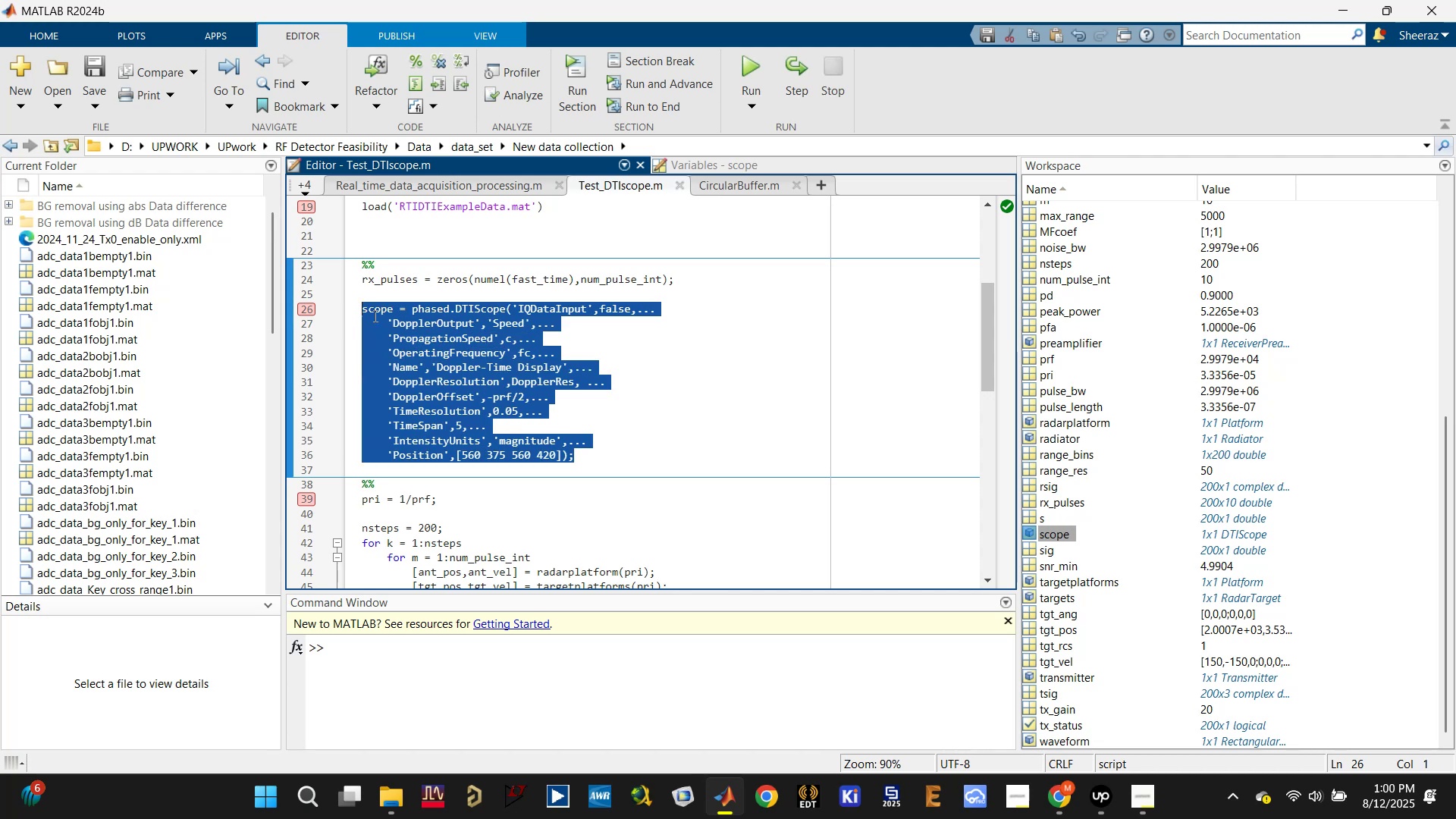 
key(Control+C)
 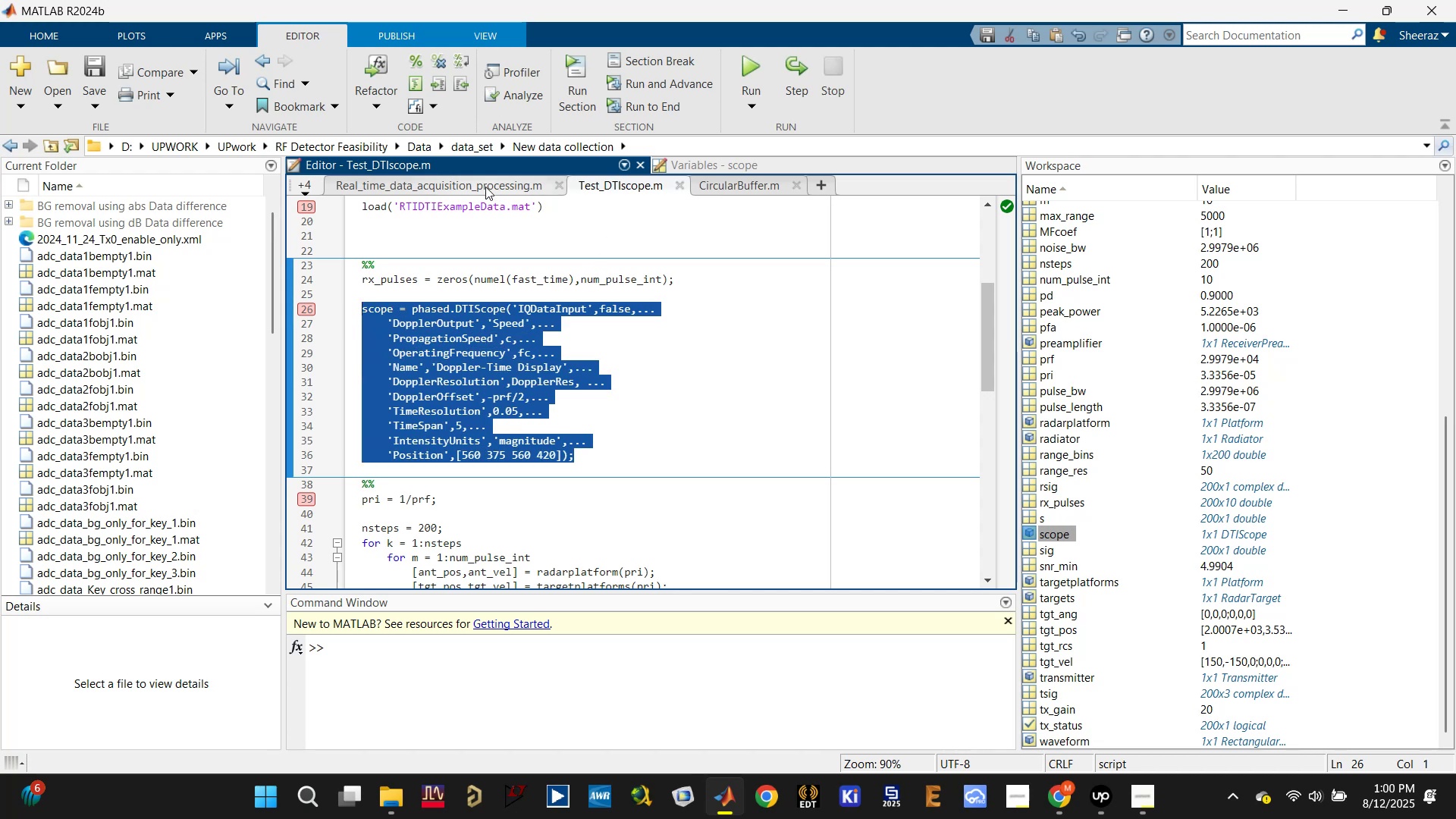 
left_click([485, 184])
 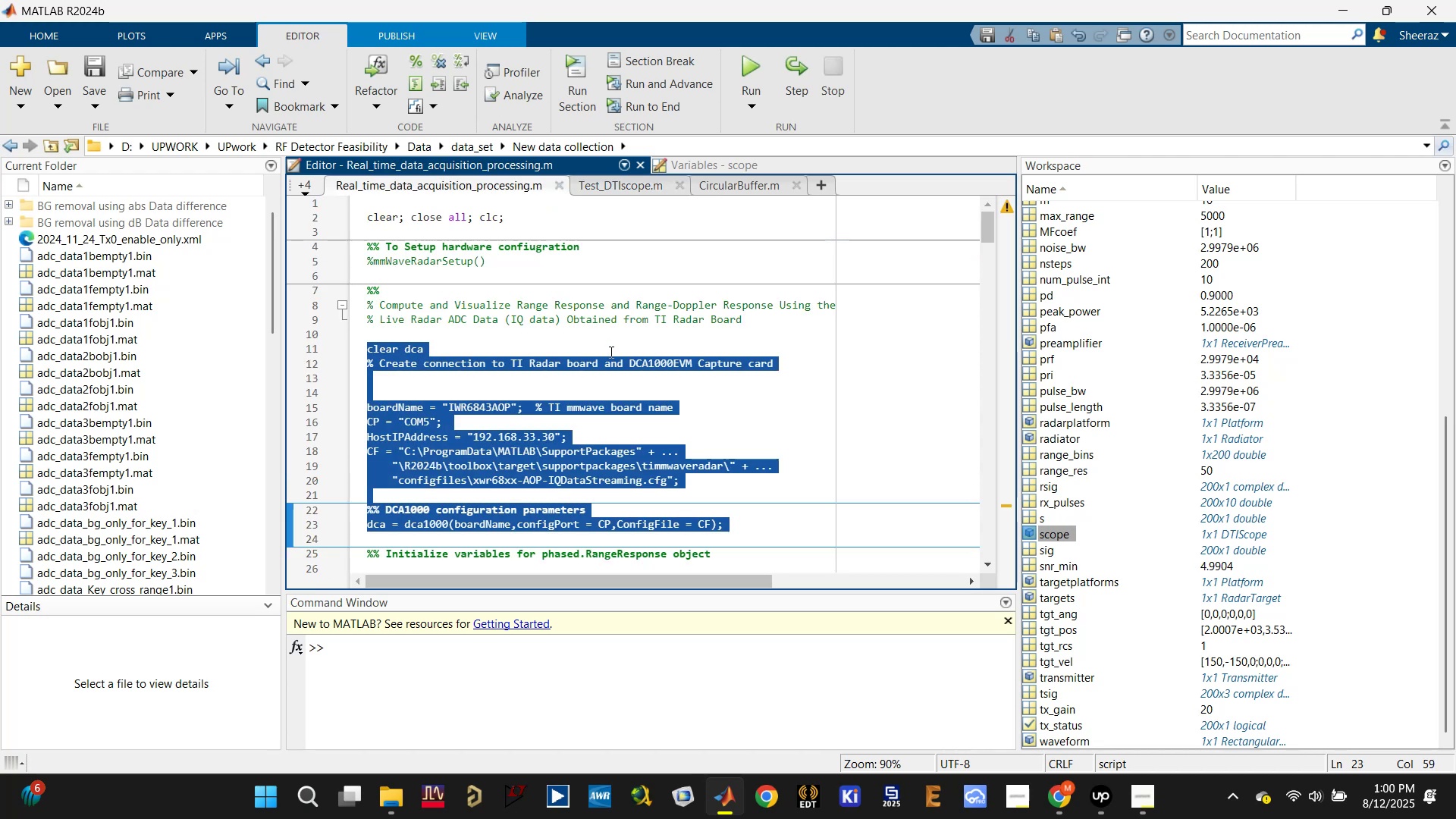 
left_click([610, 352])
 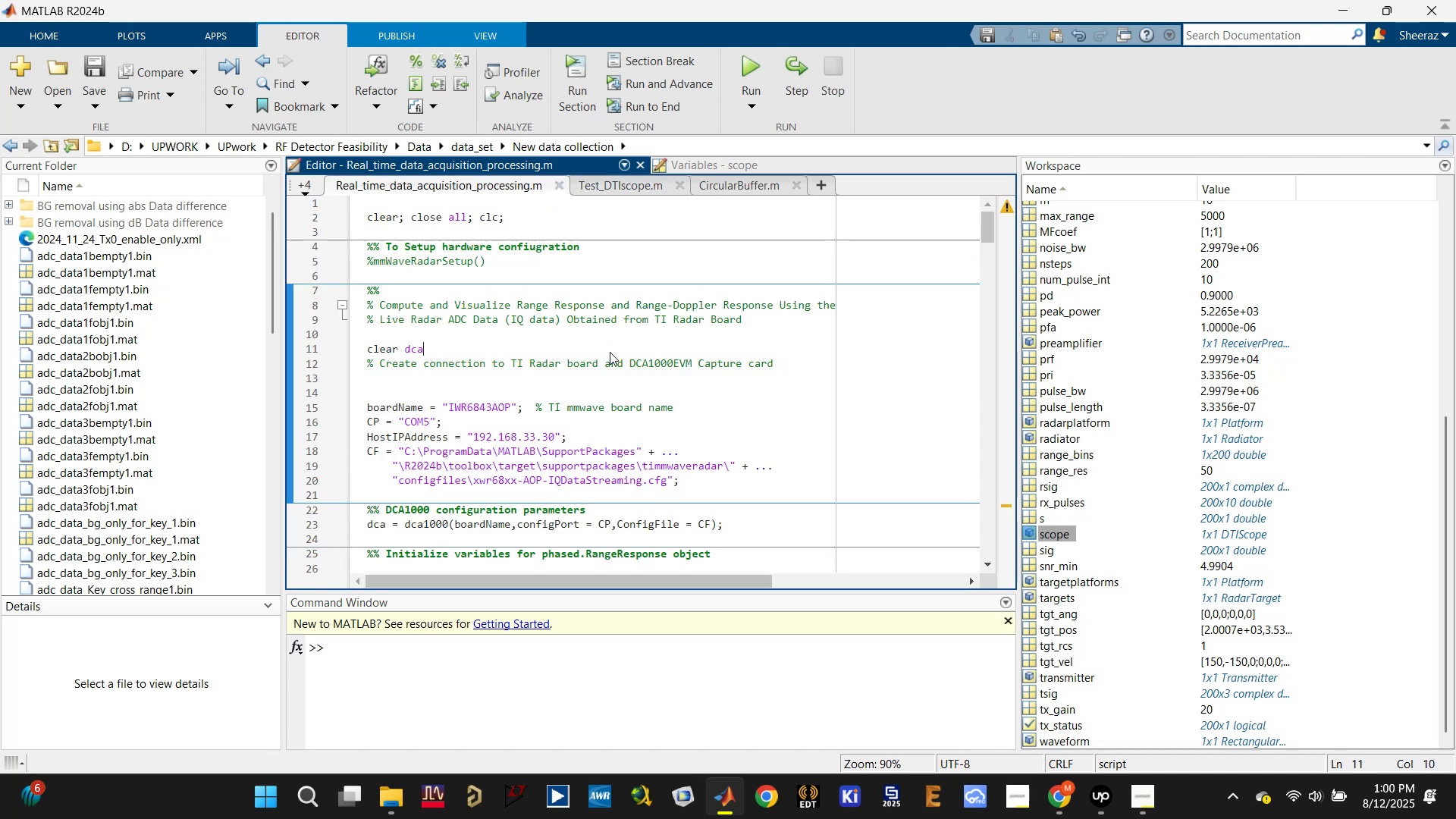 
scroll: coordinate [561, 406], scroll_direction: down, amount: 26.0
 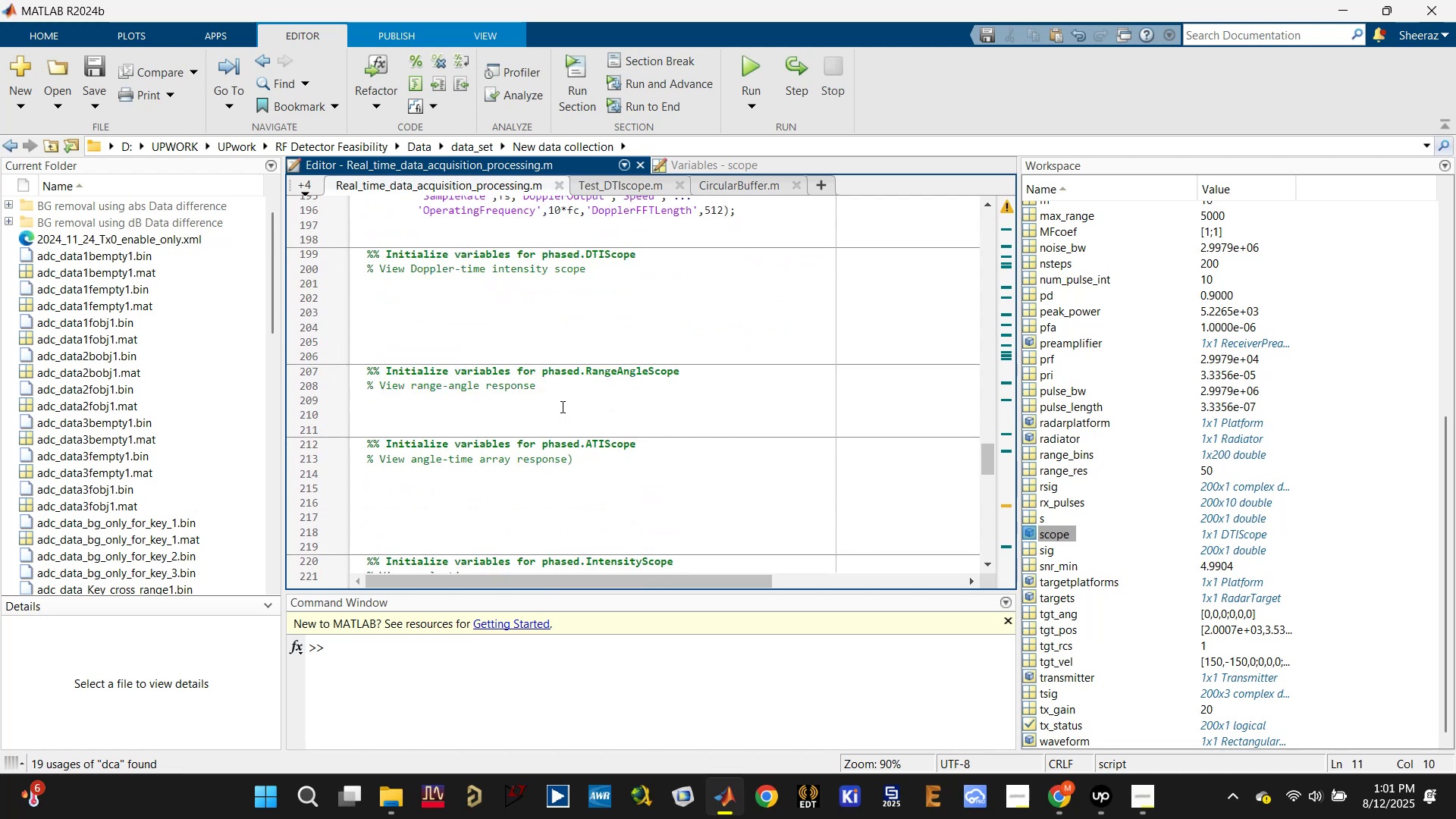 
scroll: coordinate [561, 406], scroll_direction: up, amount: 2.0
 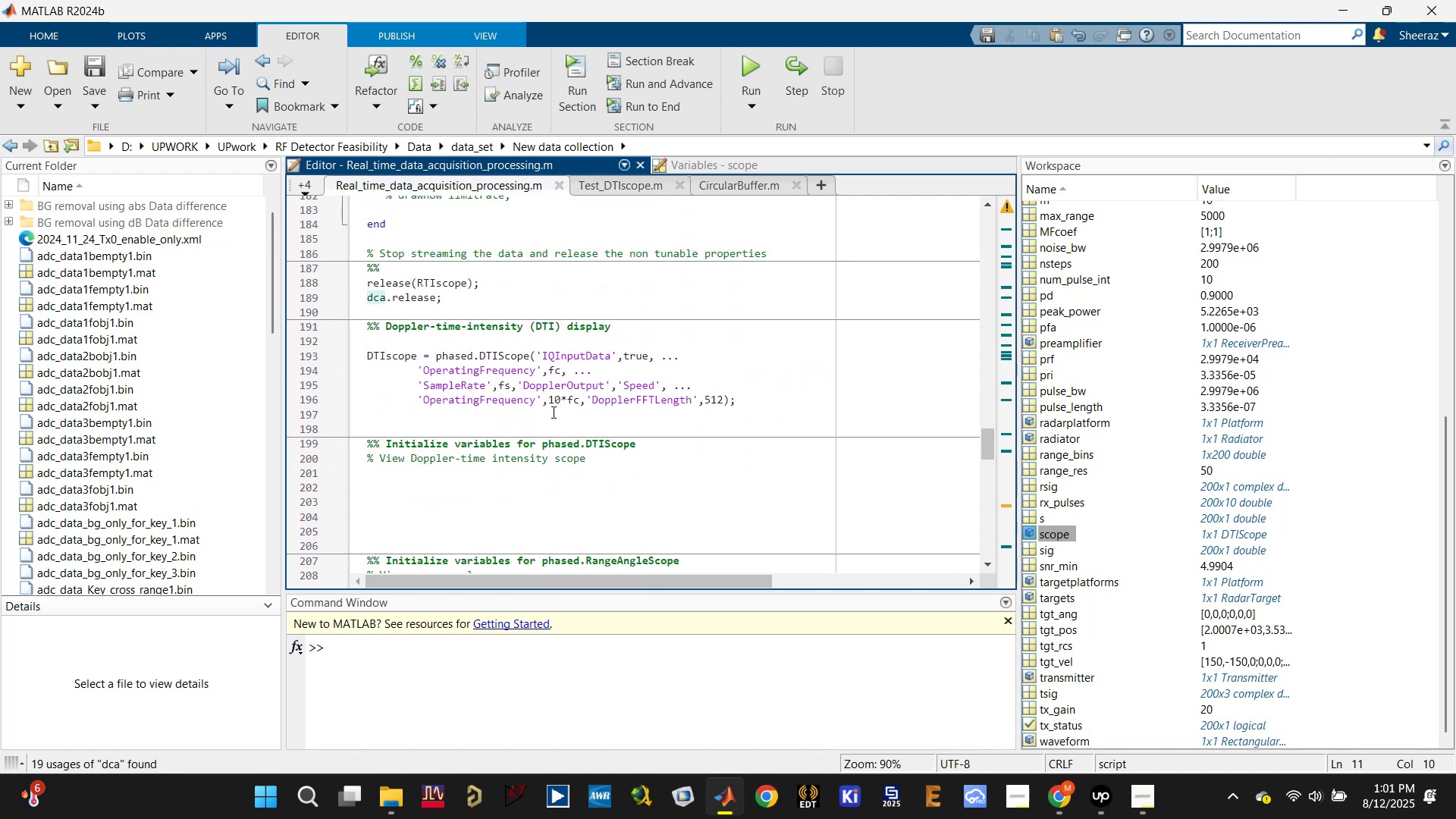 
left_click([541, 419])
 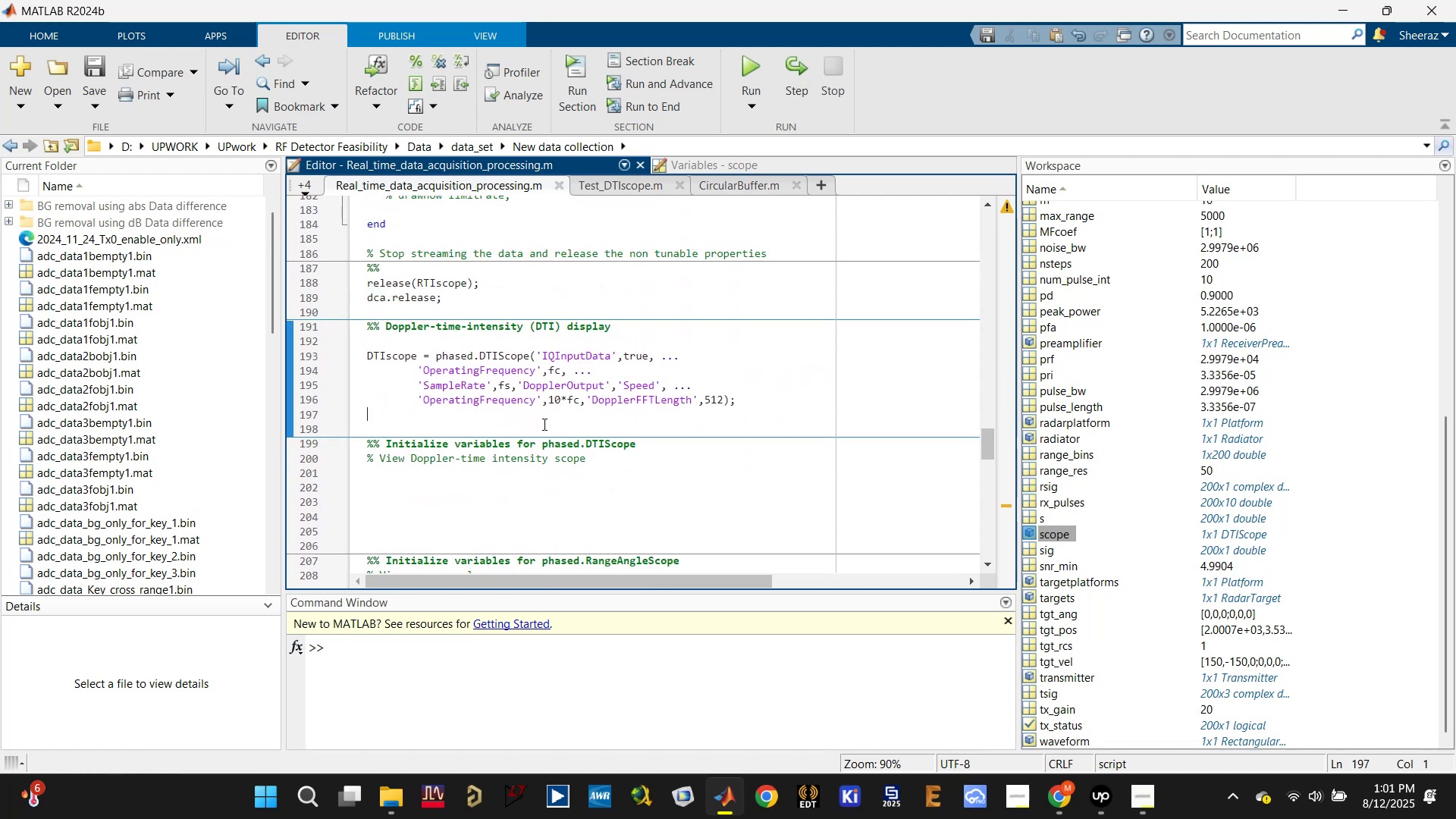 
key(Control+V)
 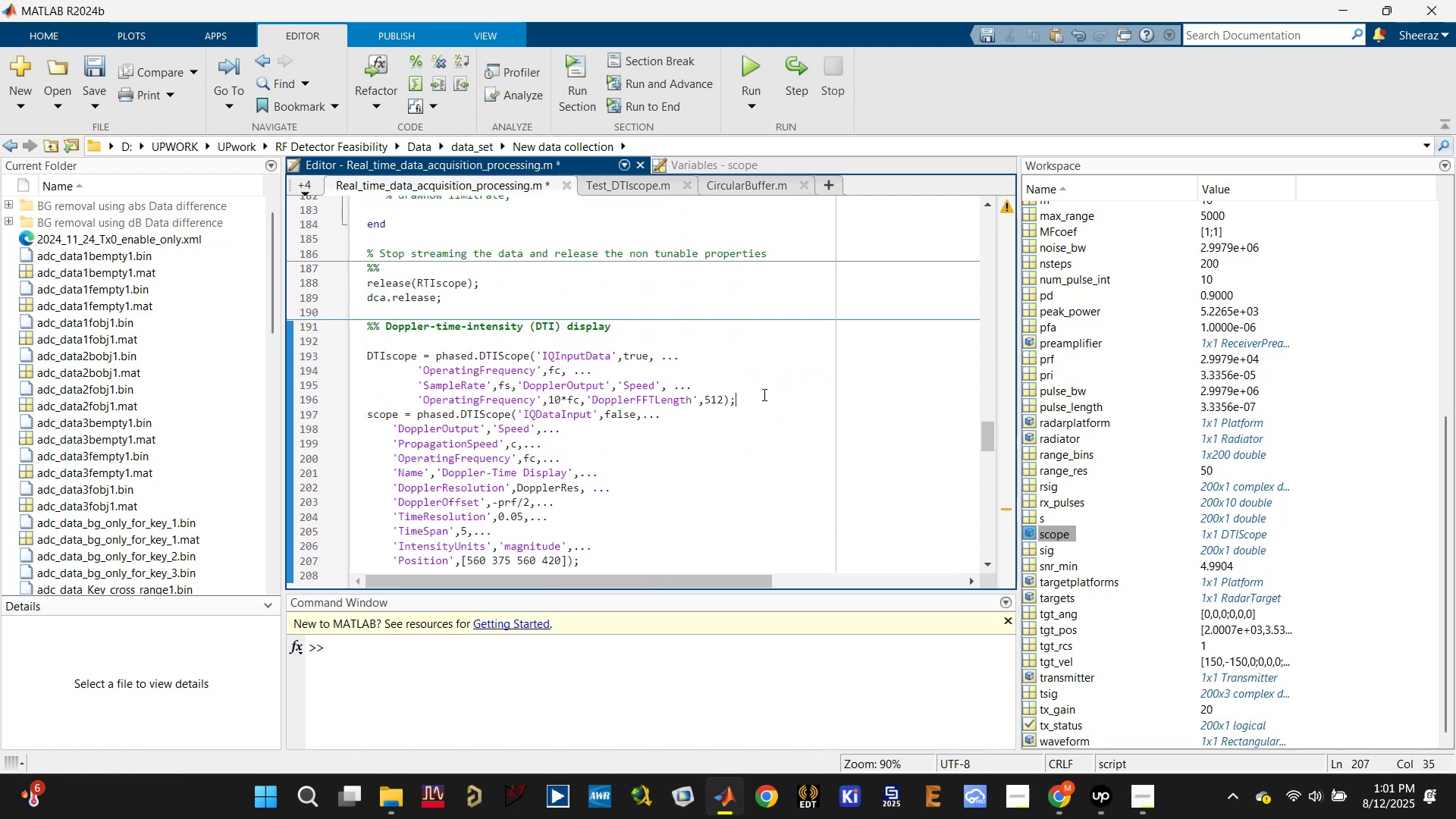 
key(Enter)
 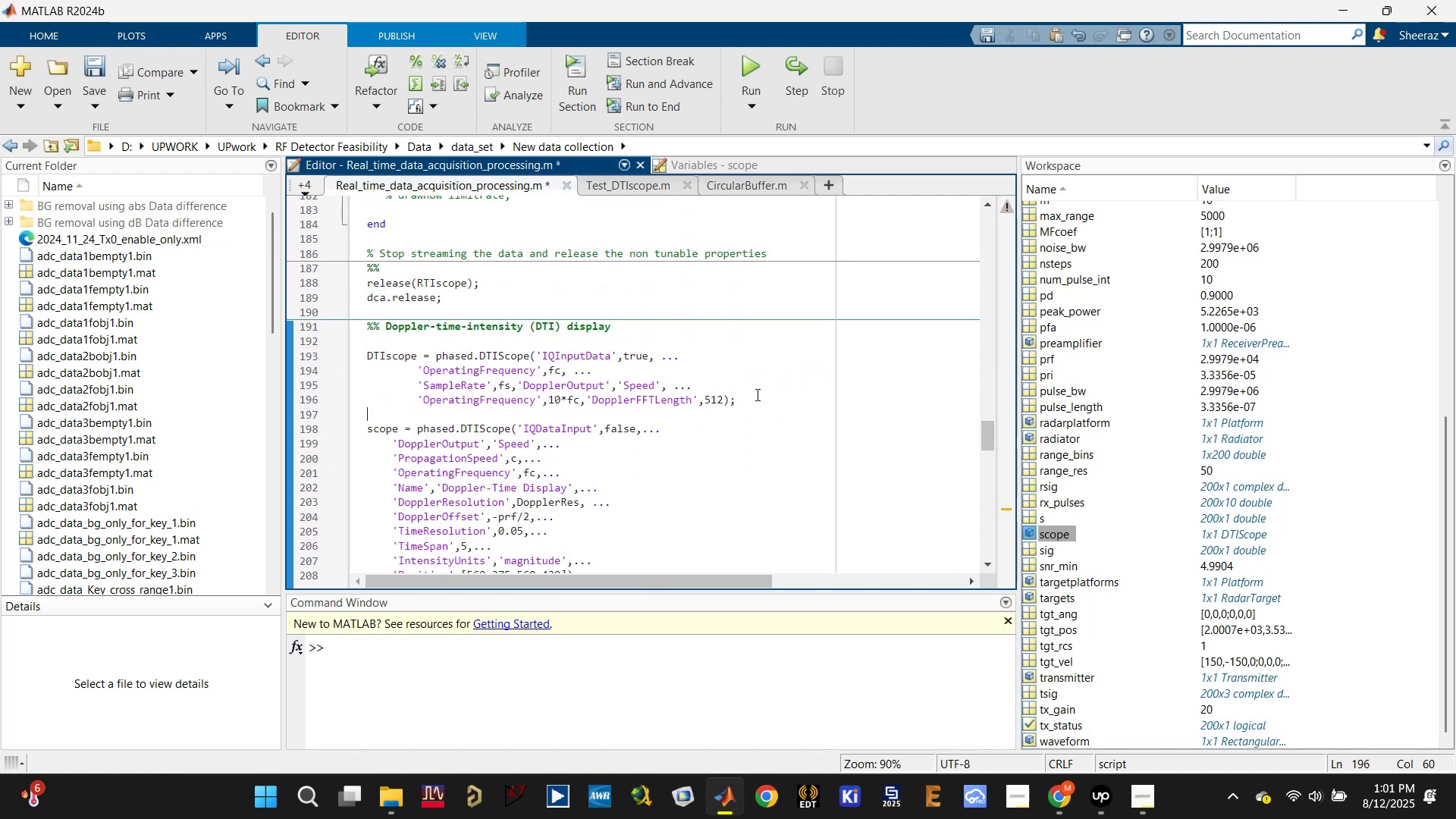 
key(Enter)
 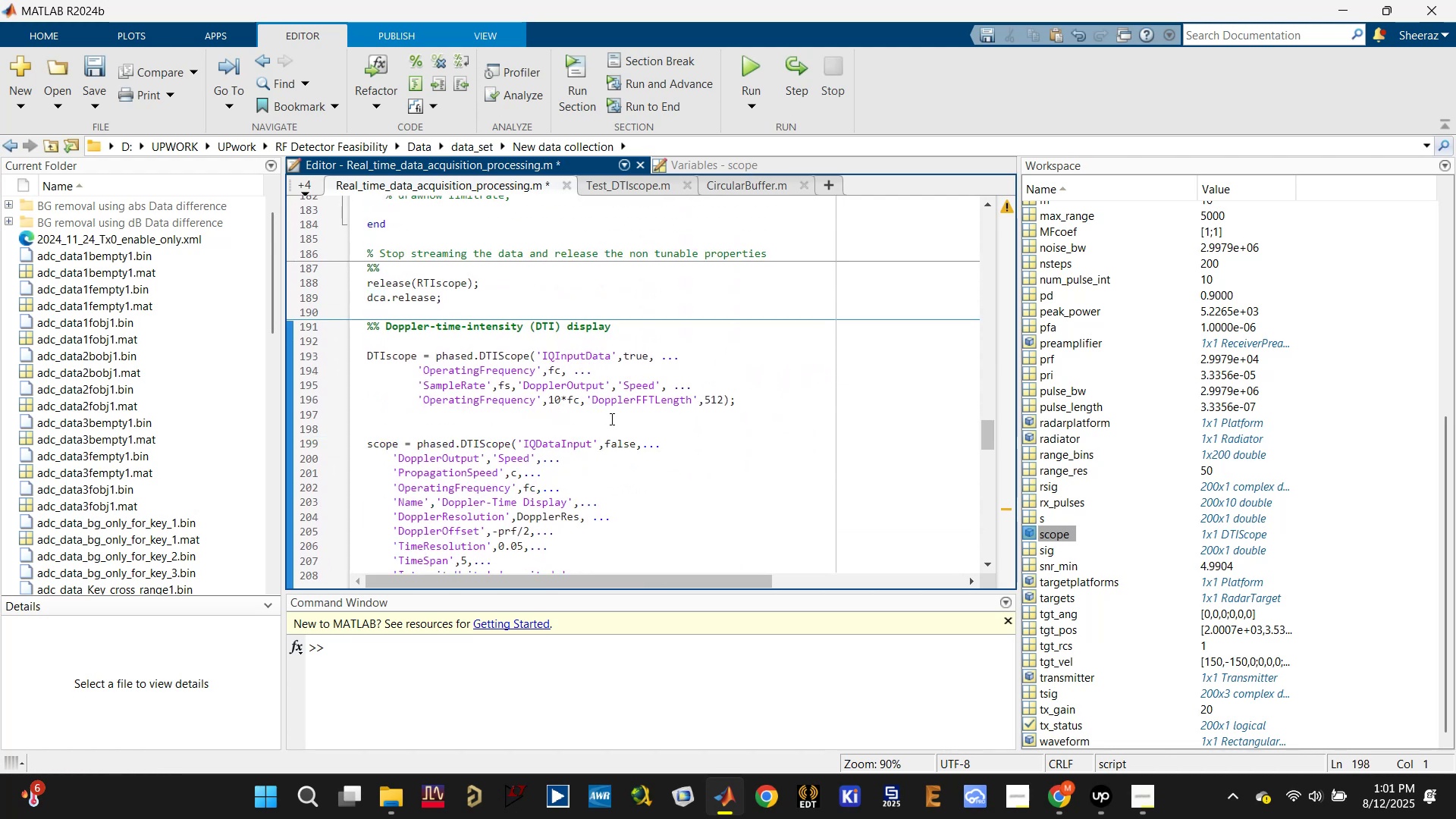 
scroll: coordinate [573, 409], scroll_direction: down, amount: 1.0
 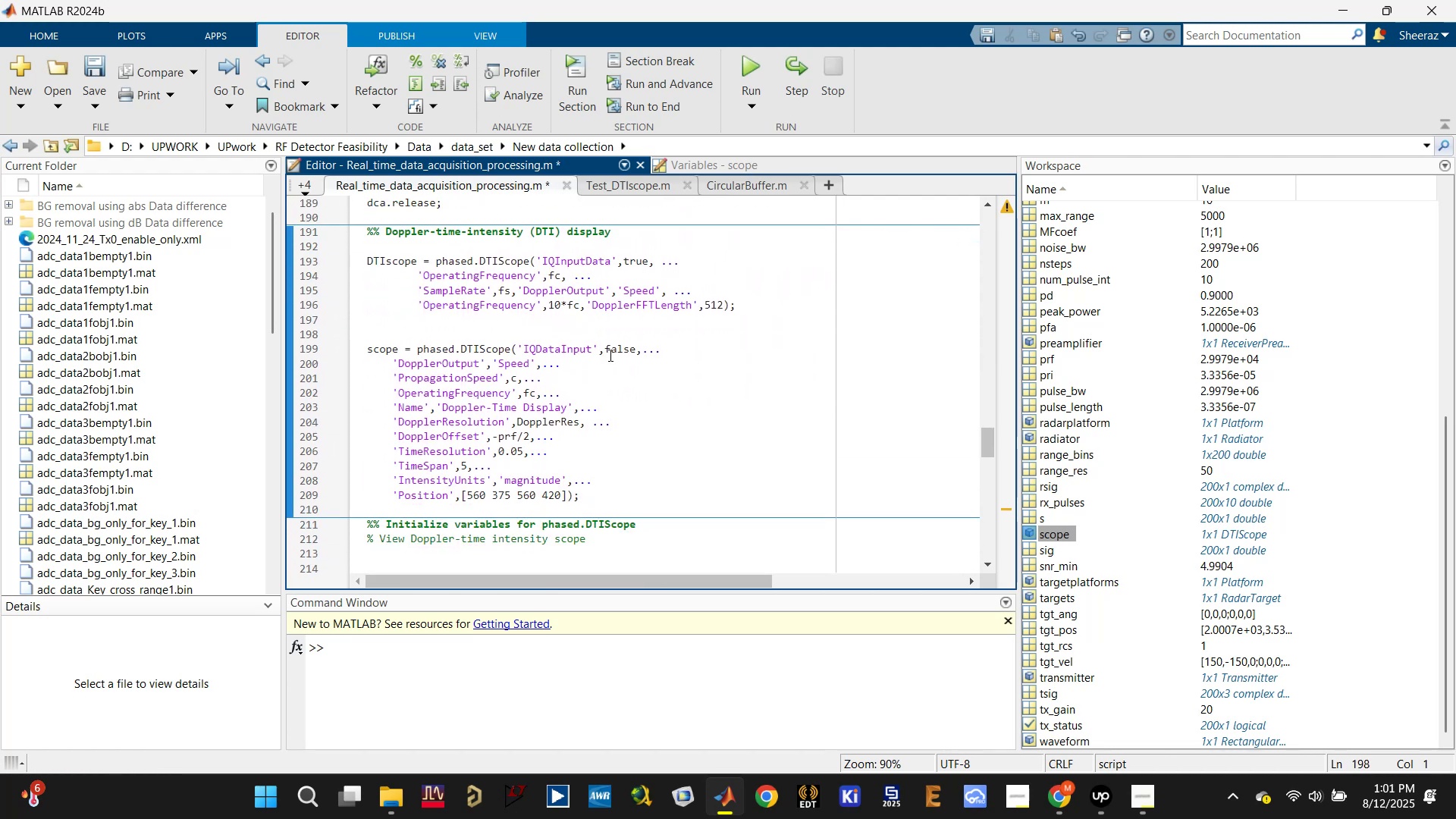 
double_click([620, 346])
 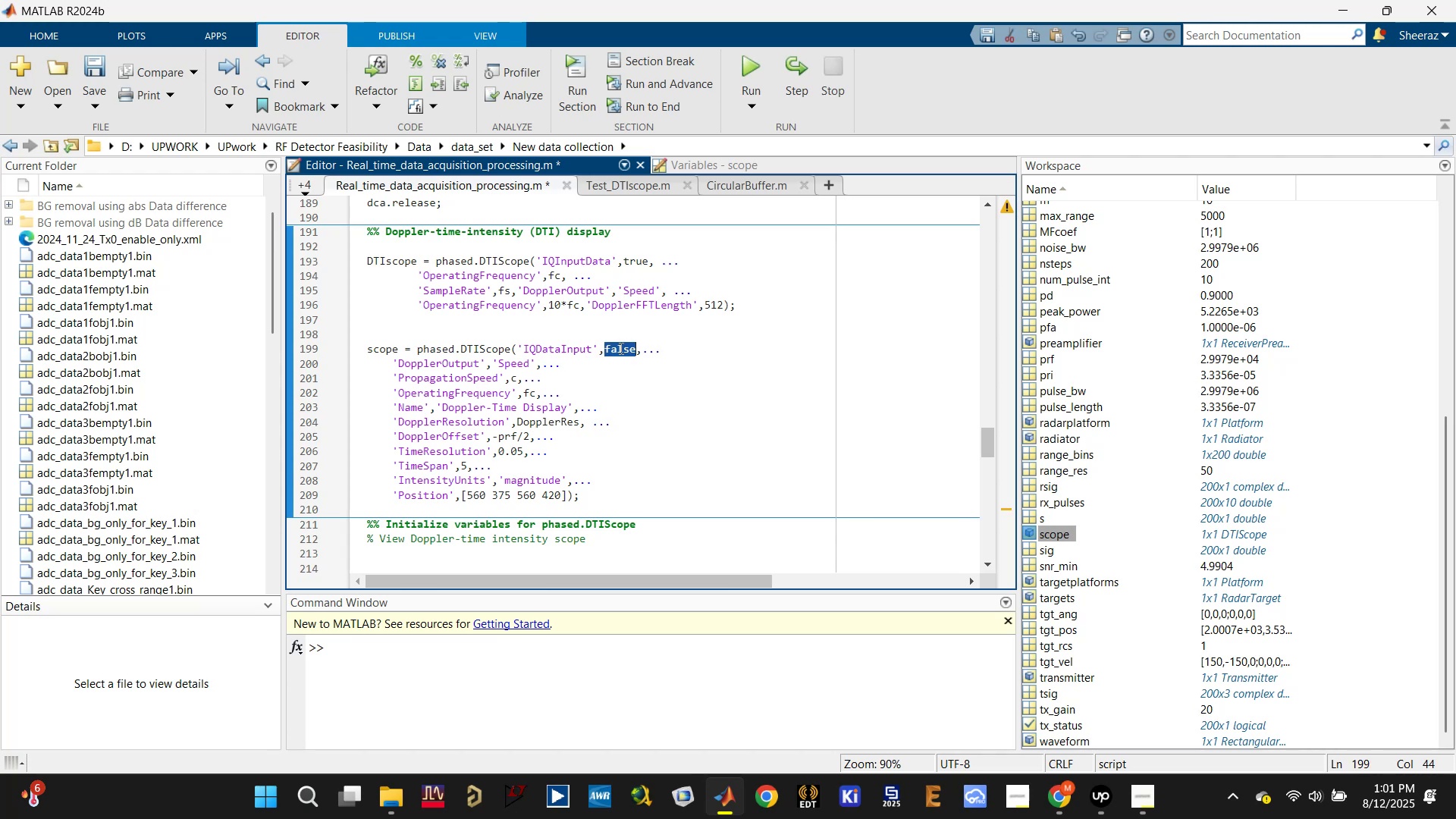 
type(true)
 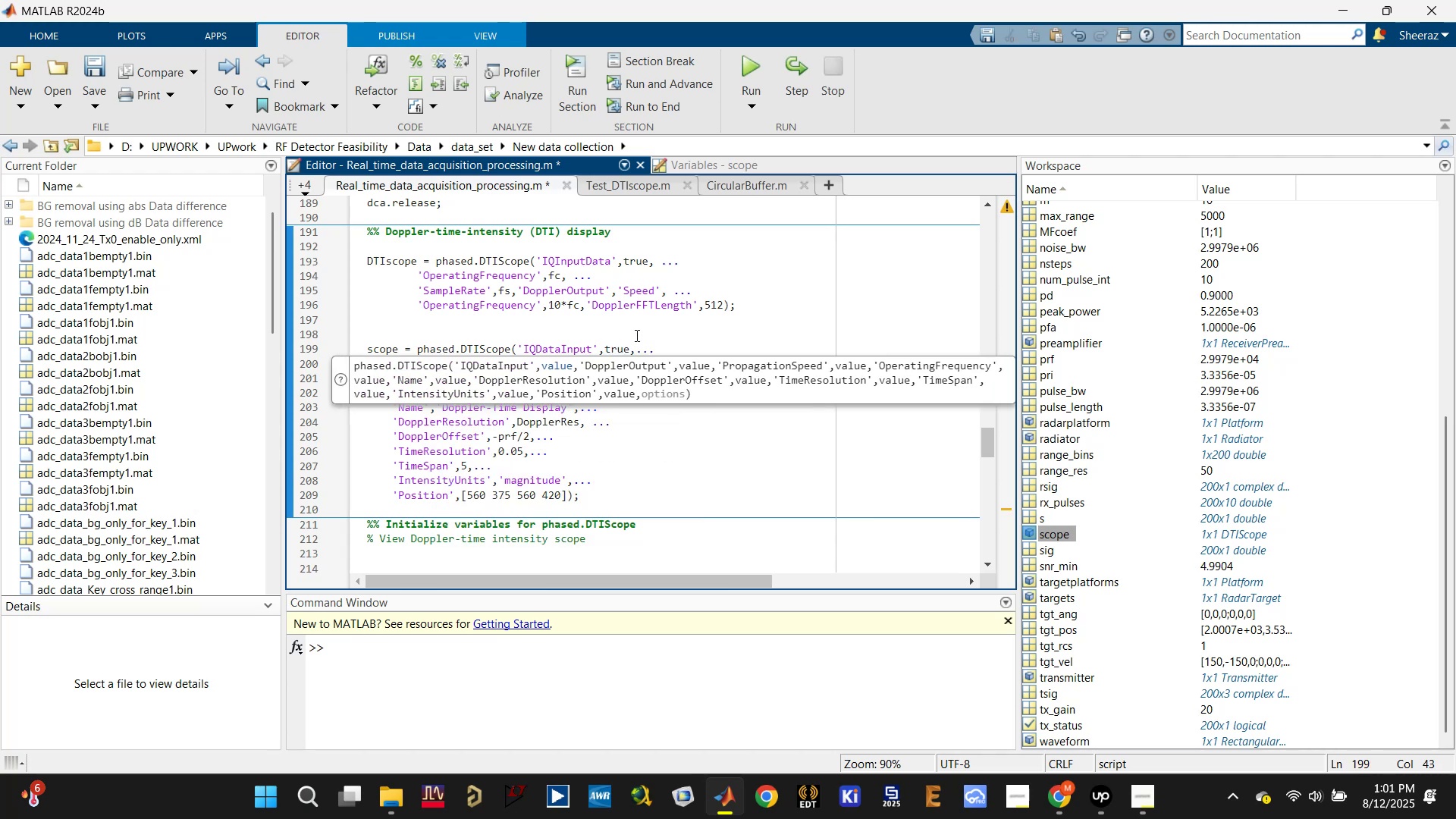 
key(Control+S)
 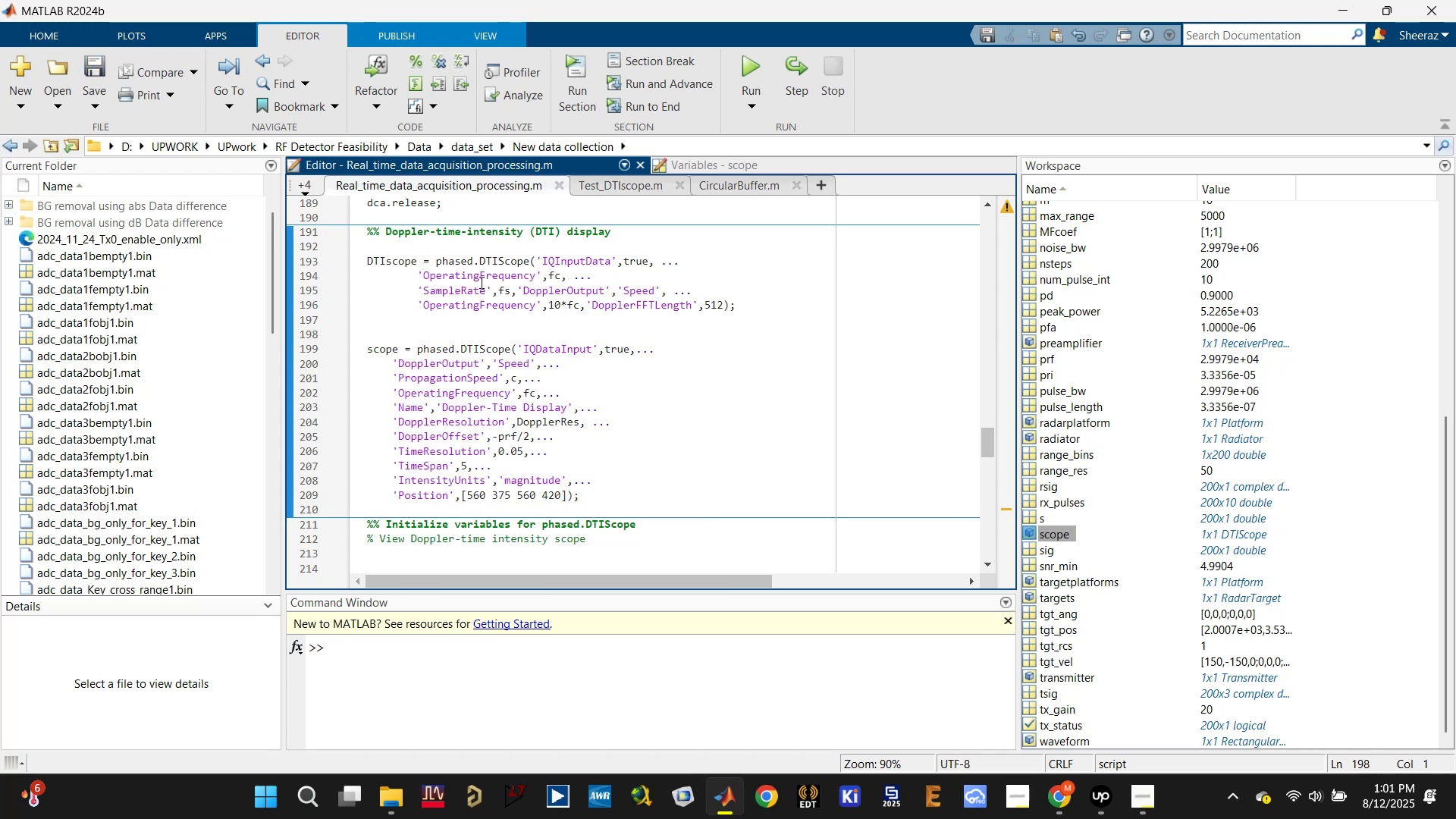 
left_click([480, 281])
 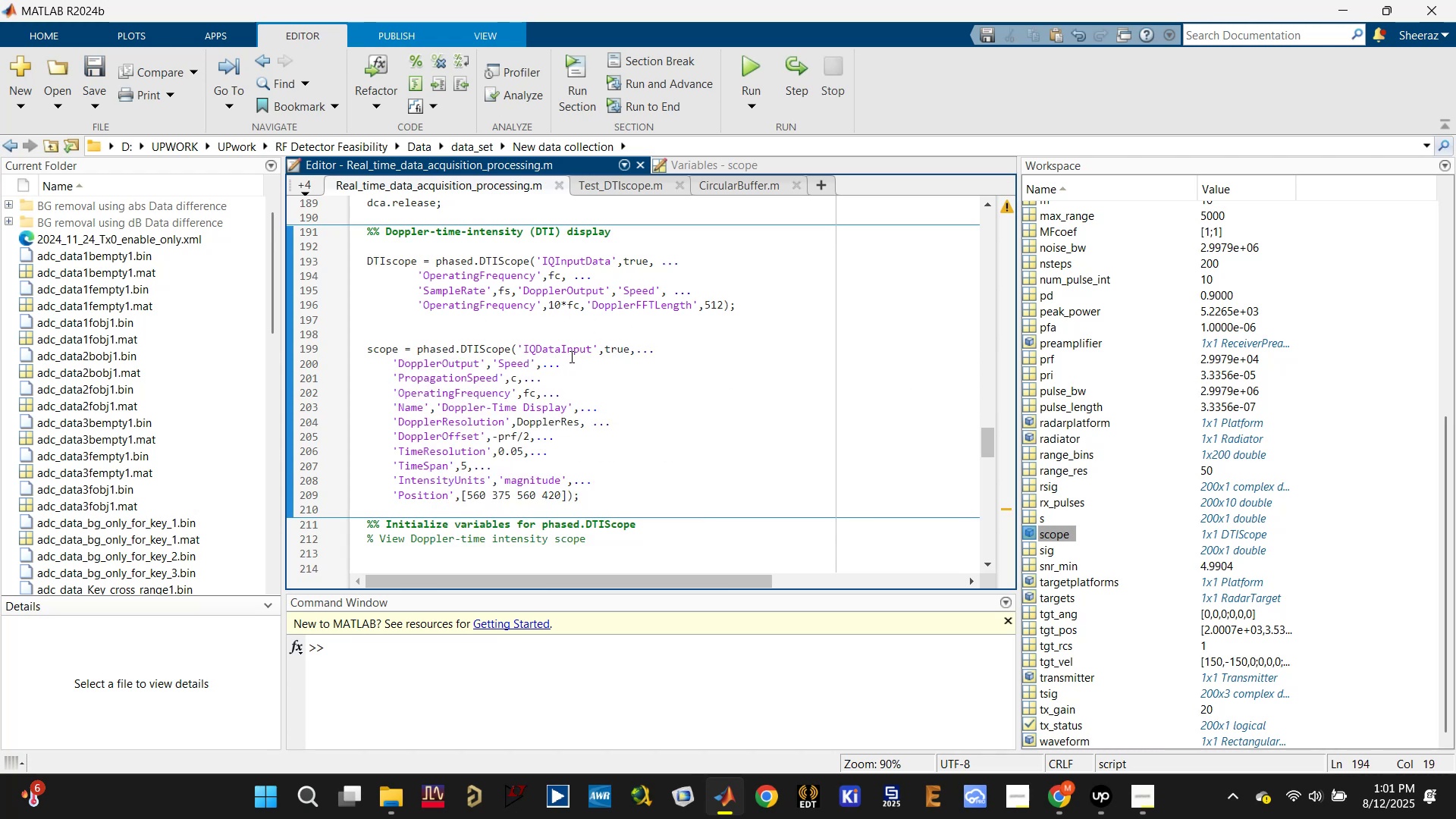 
left_click([485, 366])
 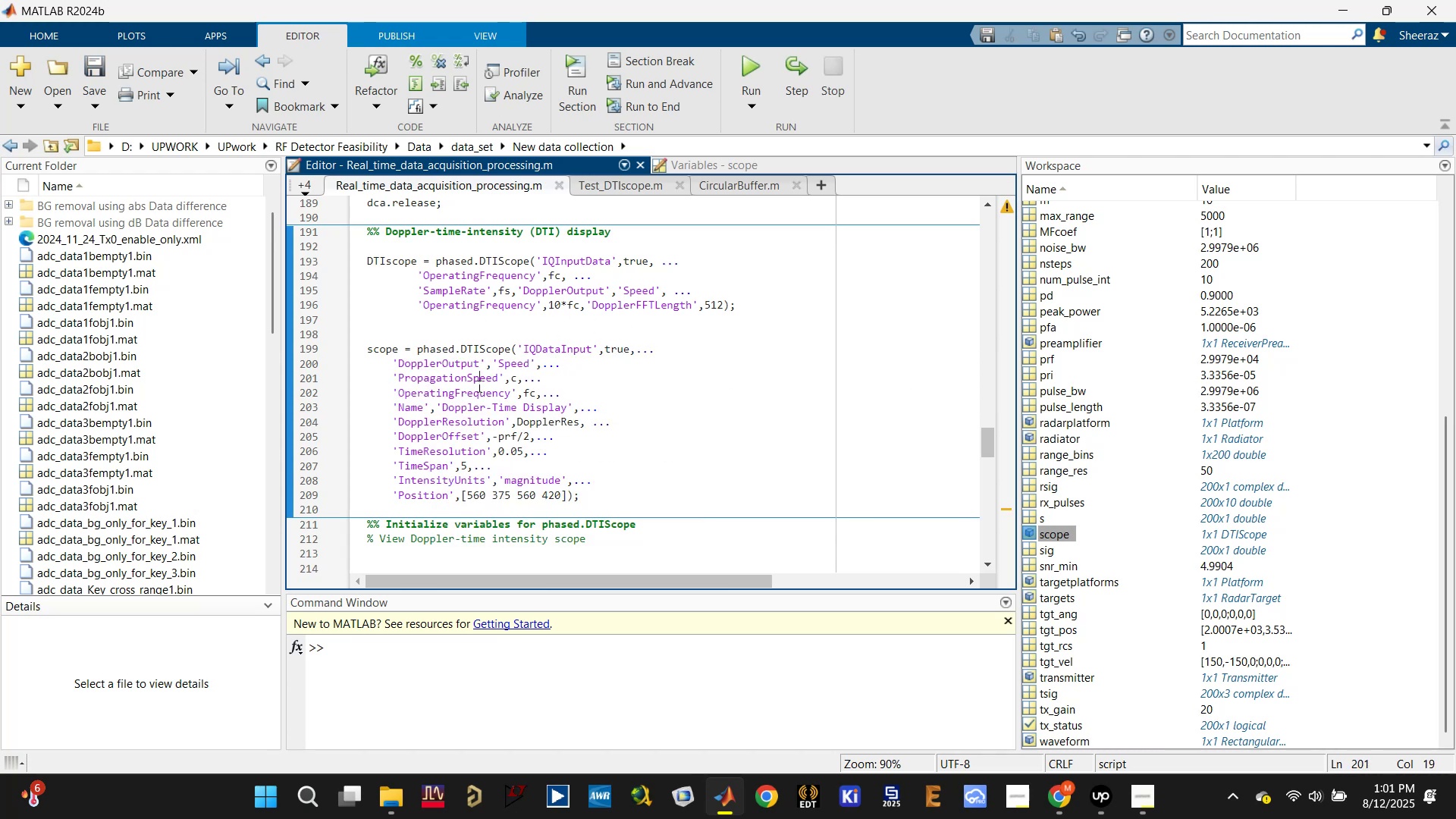 
triple_click([475, 392])
 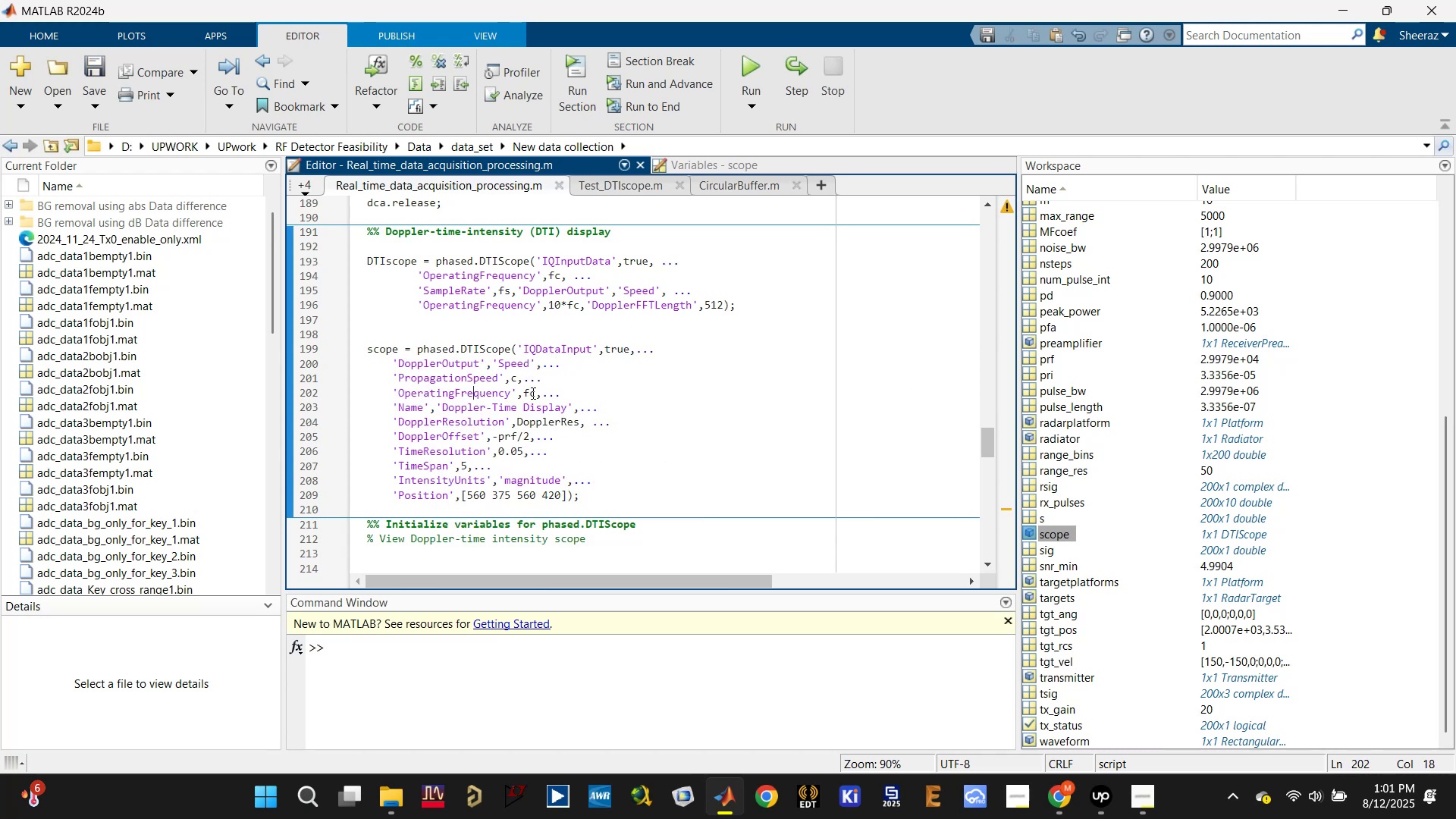 
triple_click([532, 393])
 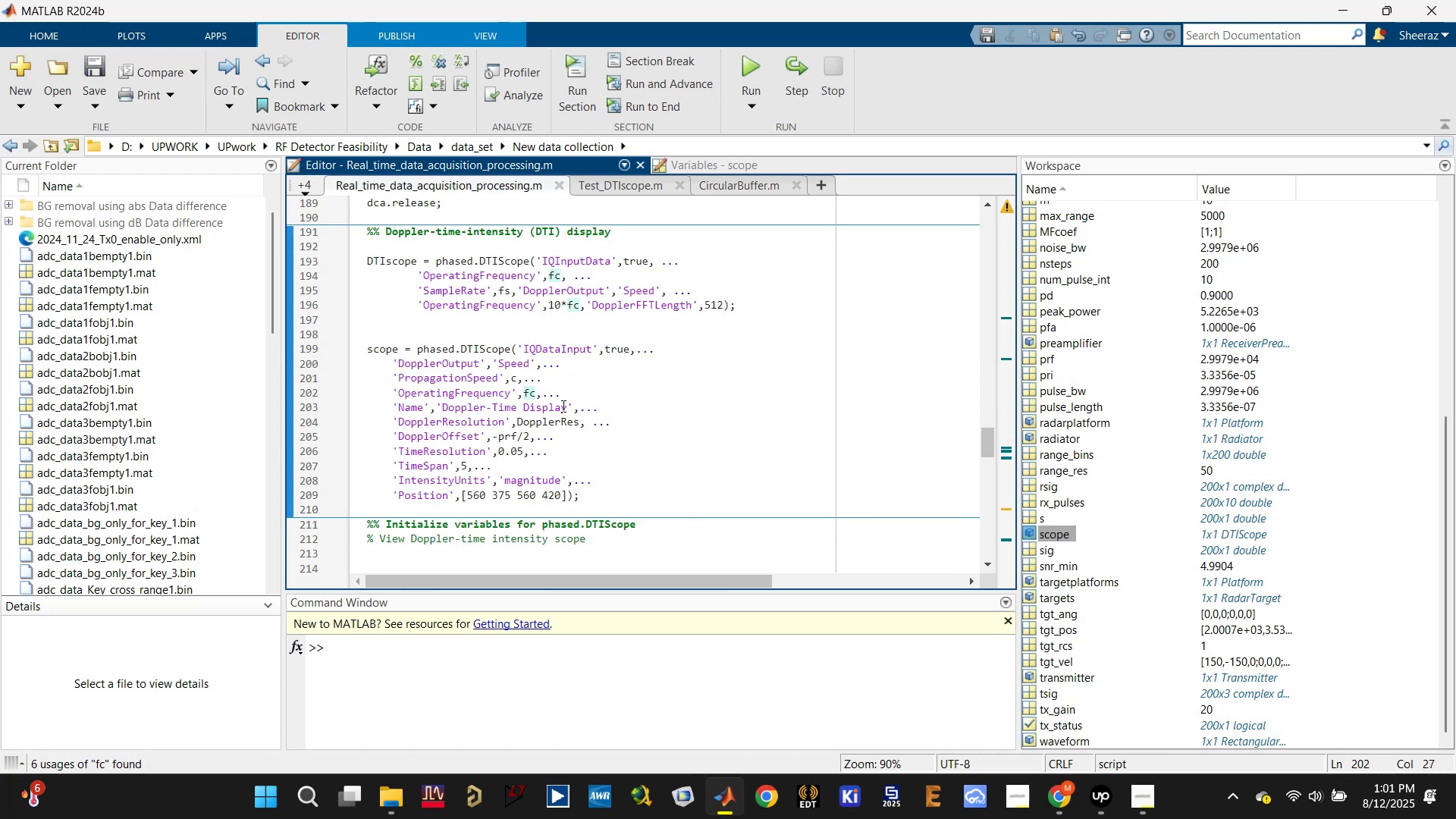 
left_click([550, 418])
 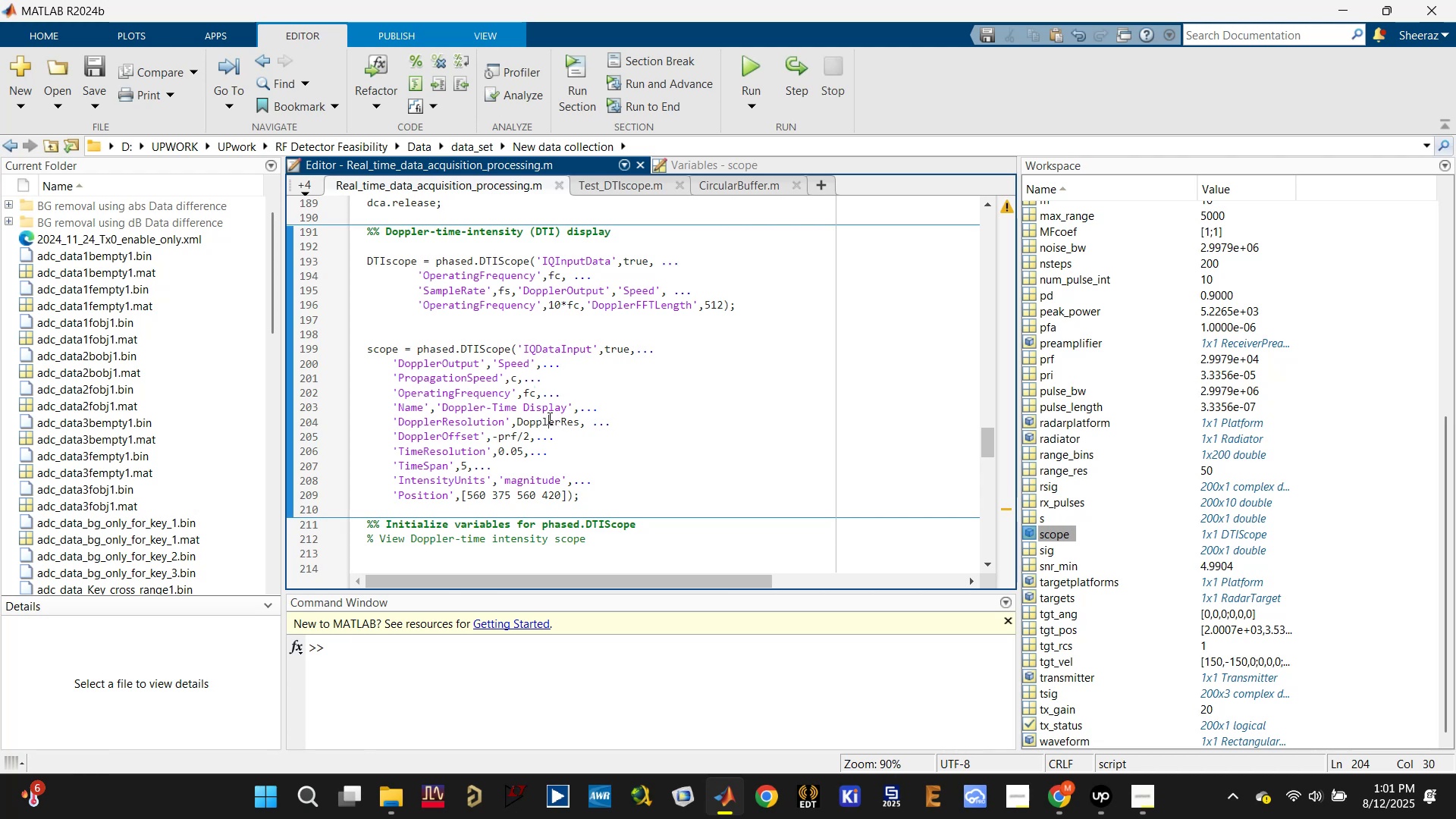 
double_click([548, 418])
 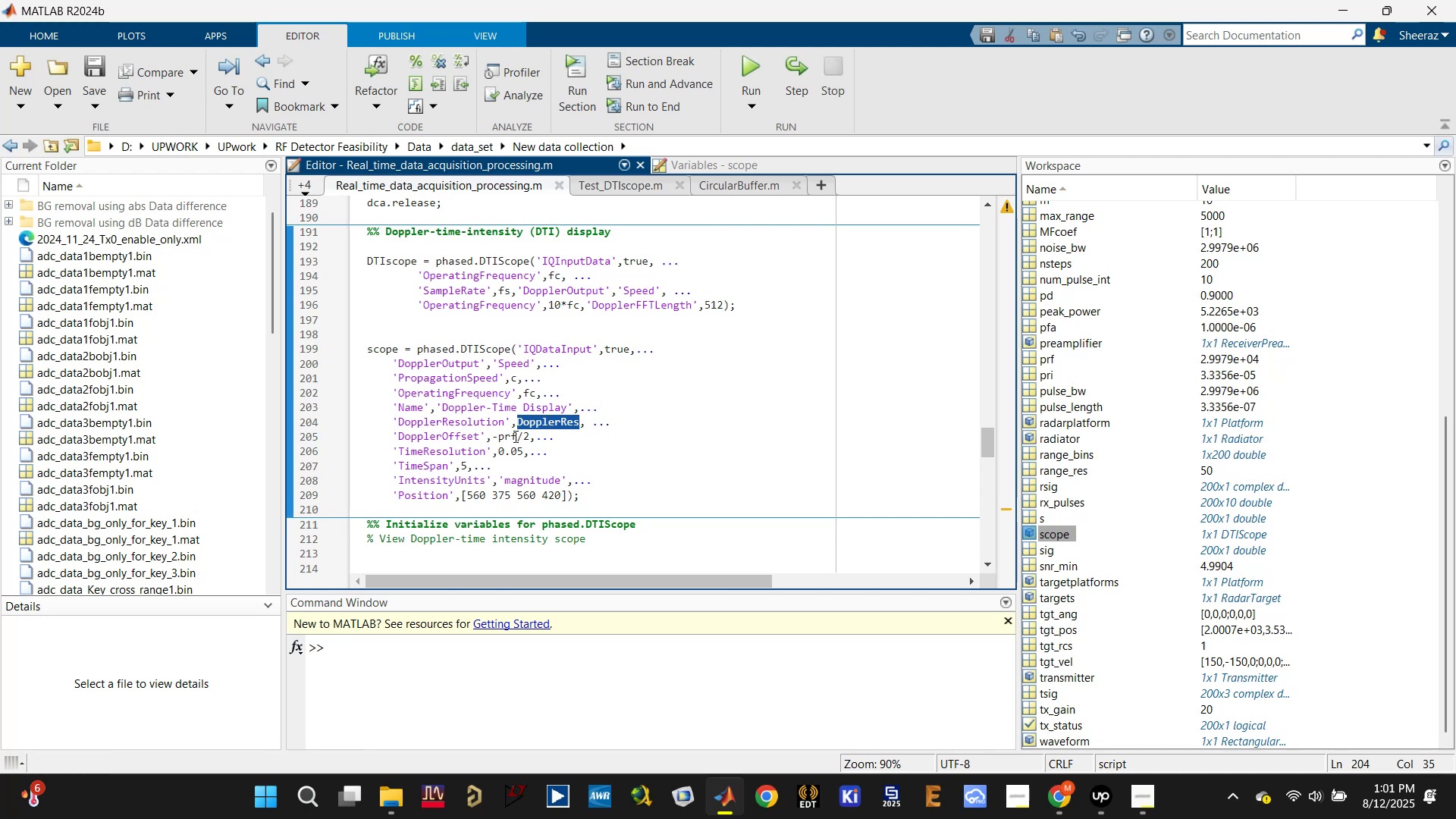 
left_click([512, 436])
 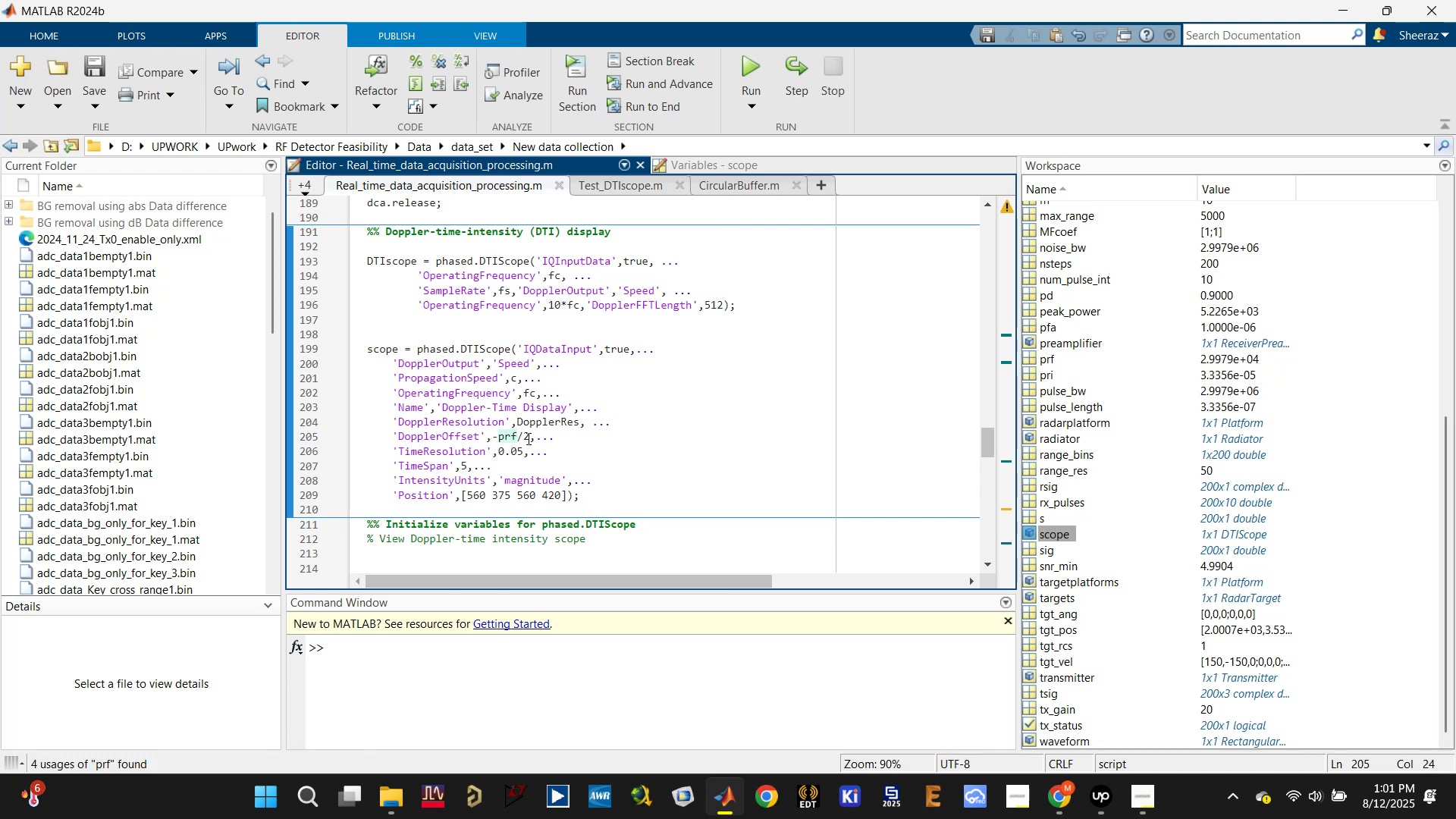 
left_click([514, 449])
 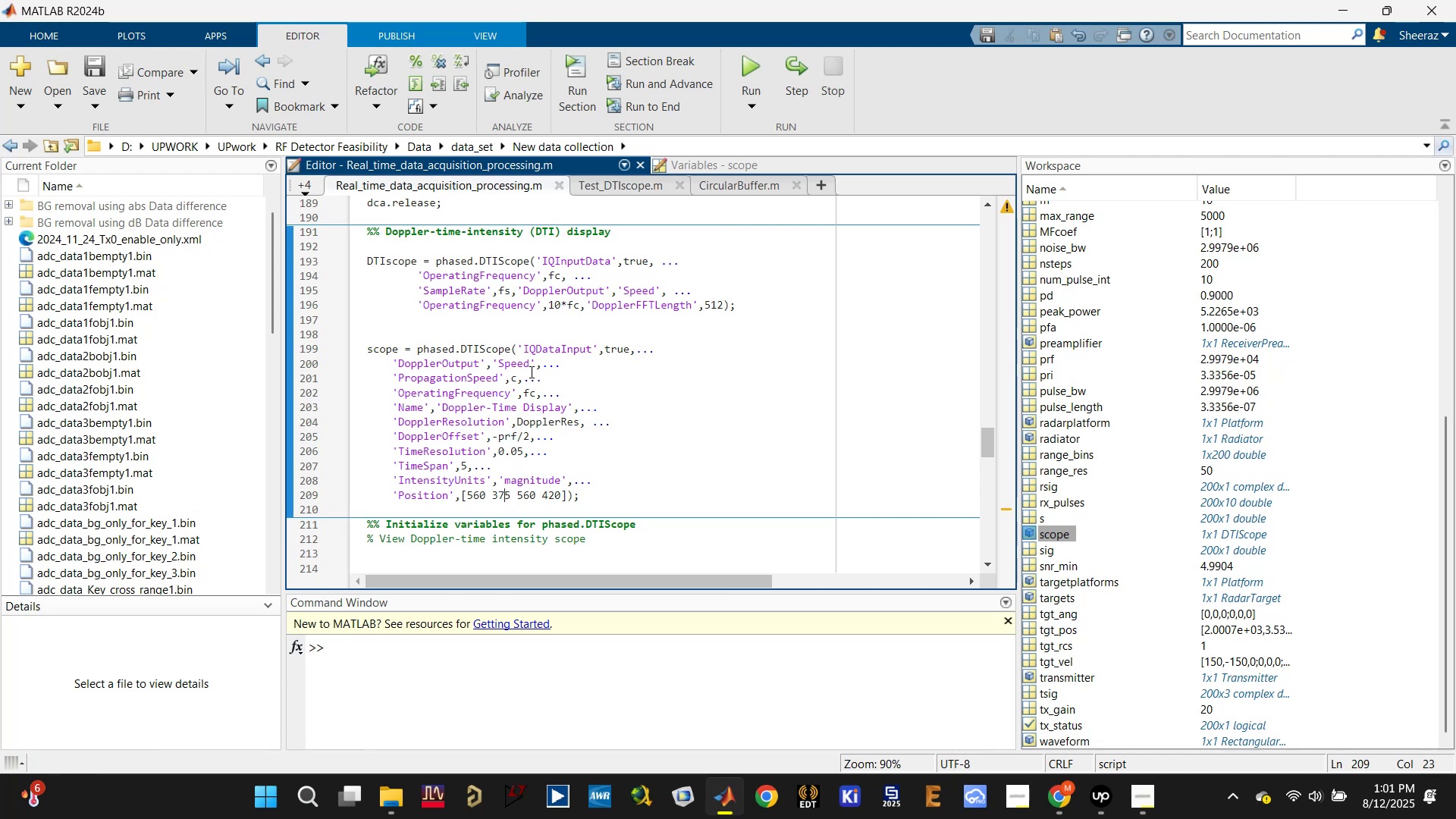 
left_click([536, 340])
 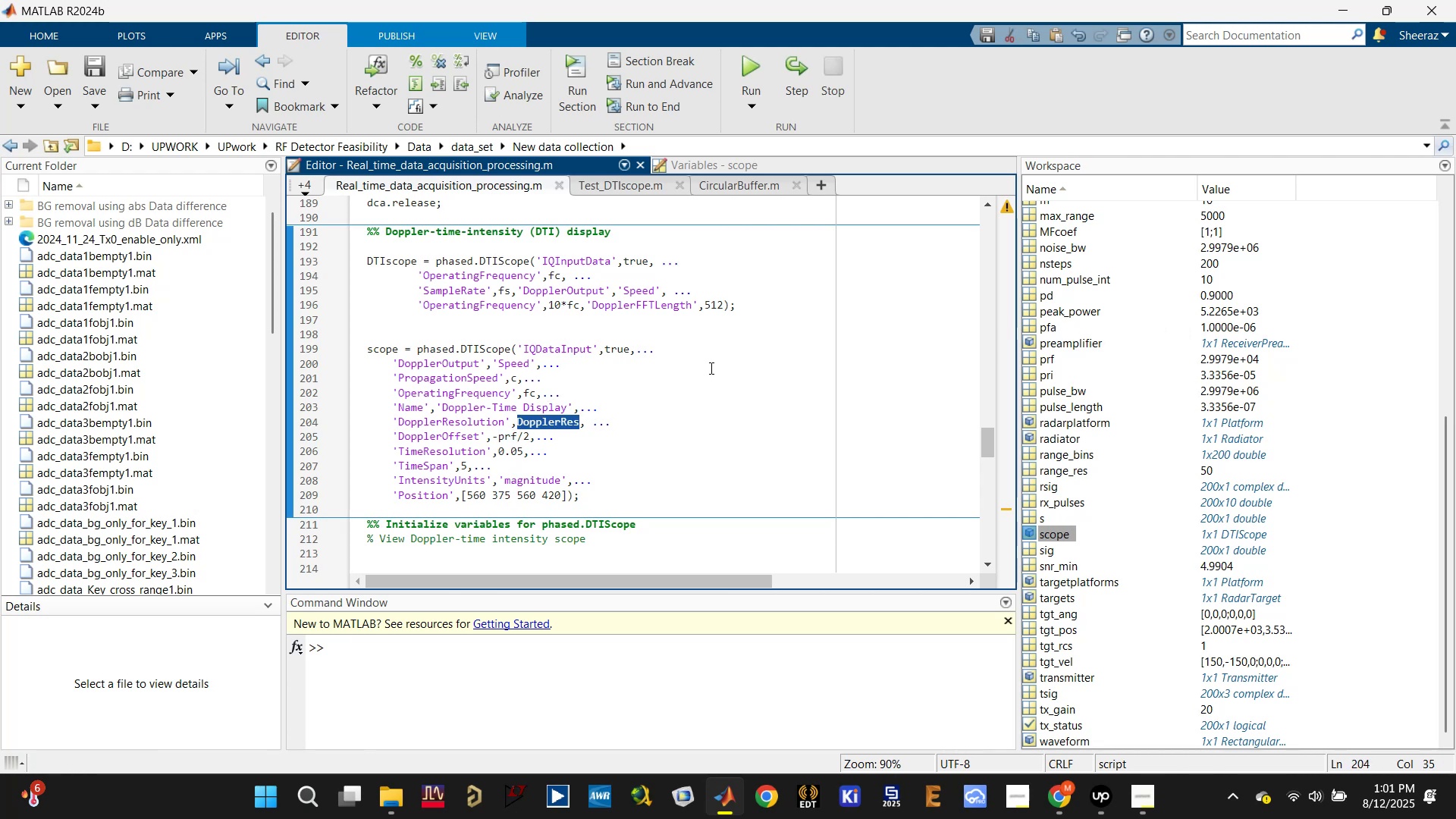 
wait(9.41)
 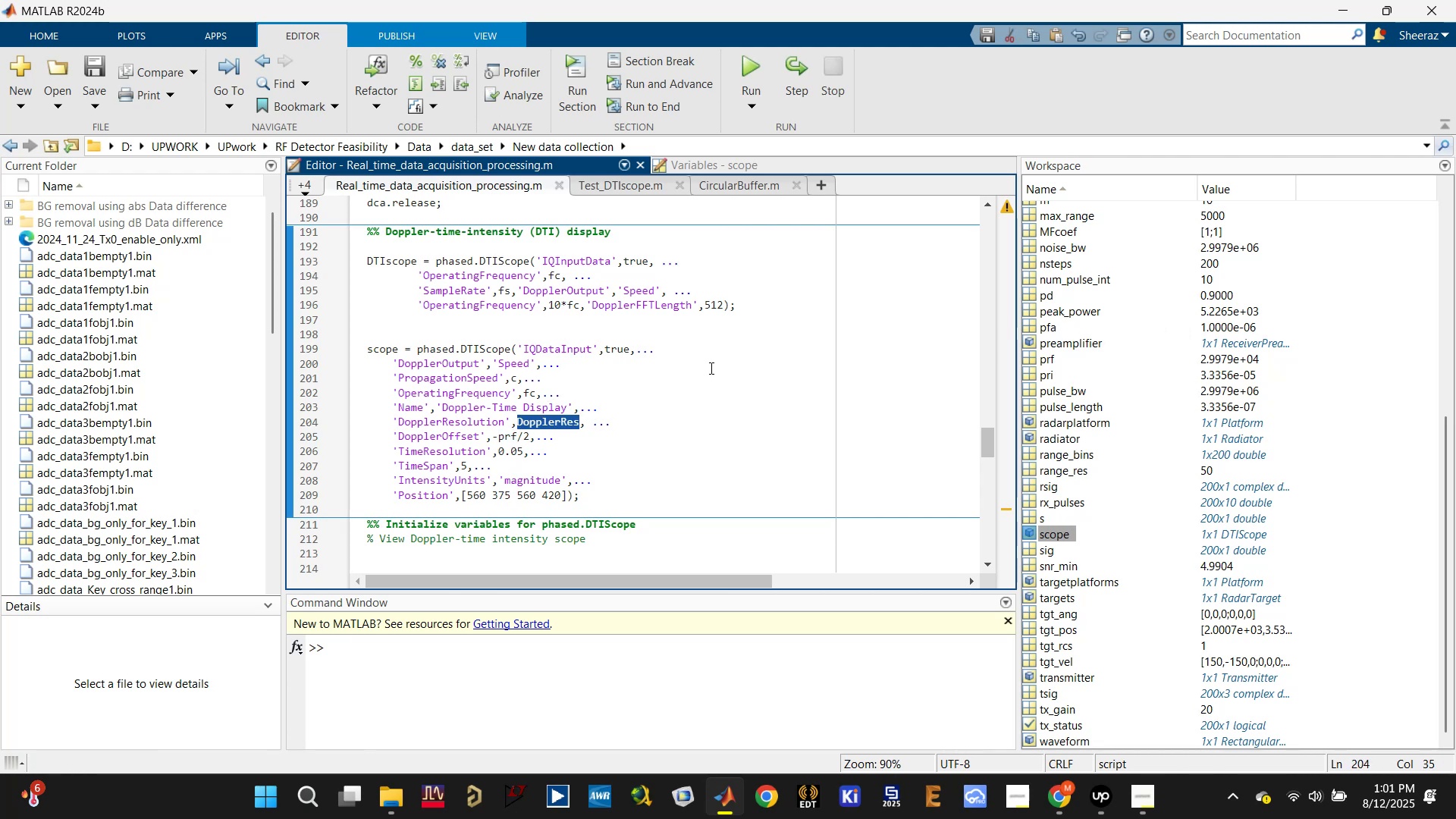 
scroll: coordinate [593, 409], scroll_direction: up, amount: 13.0
 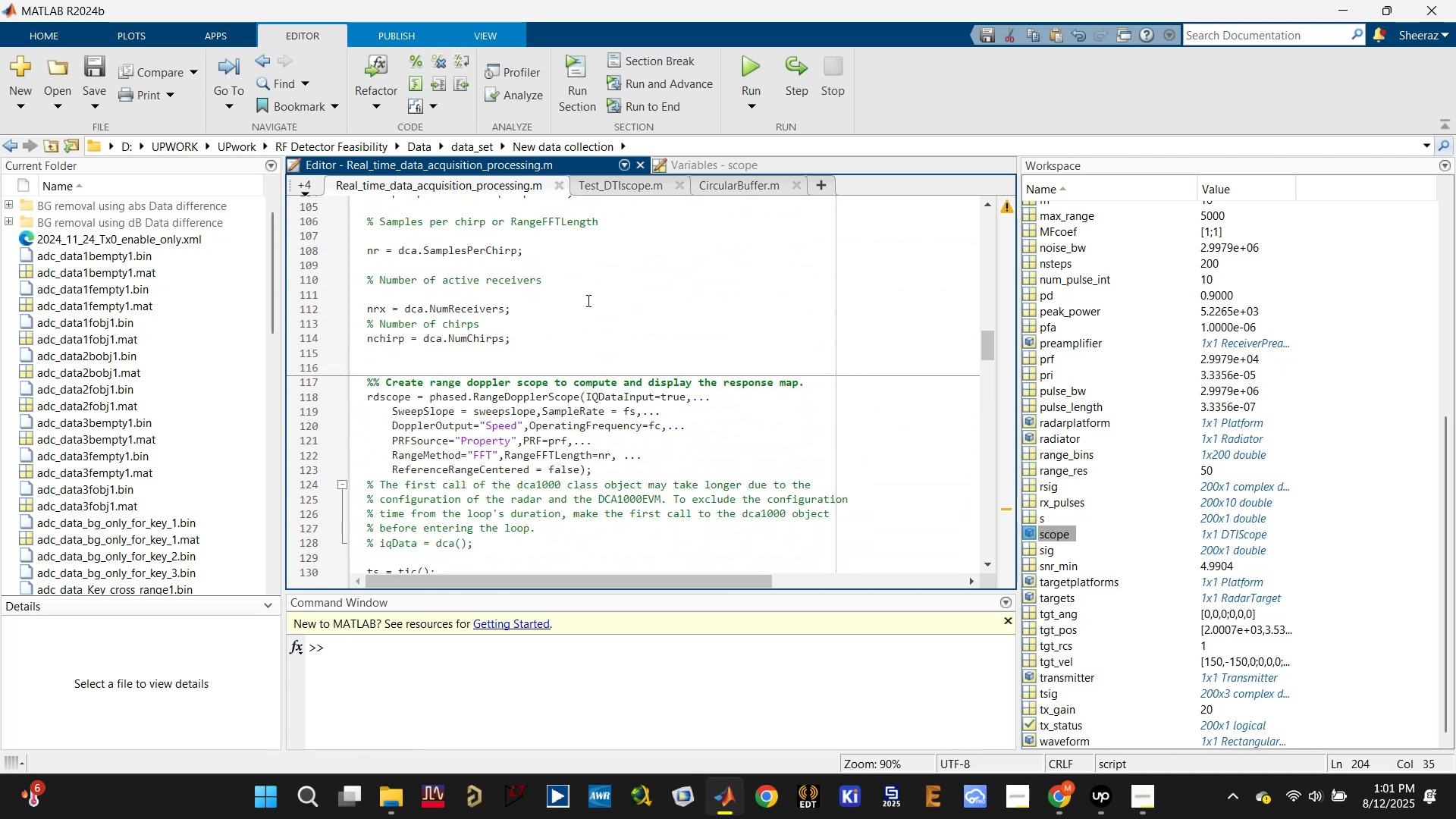 
left_click([587, 300])
 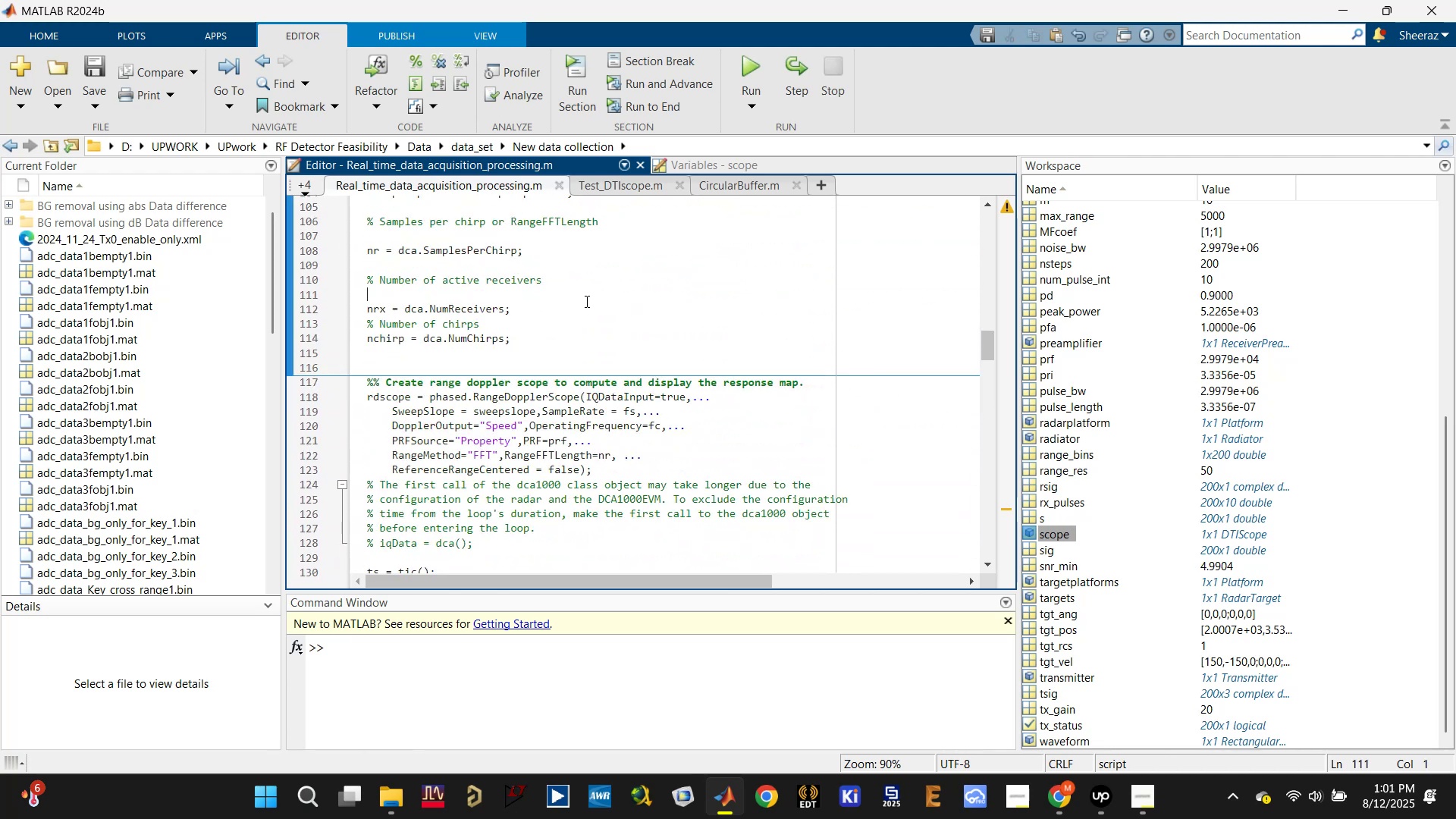 
scroll: coordinate [583, 305], scroll_direction: up, amount: 4.0
 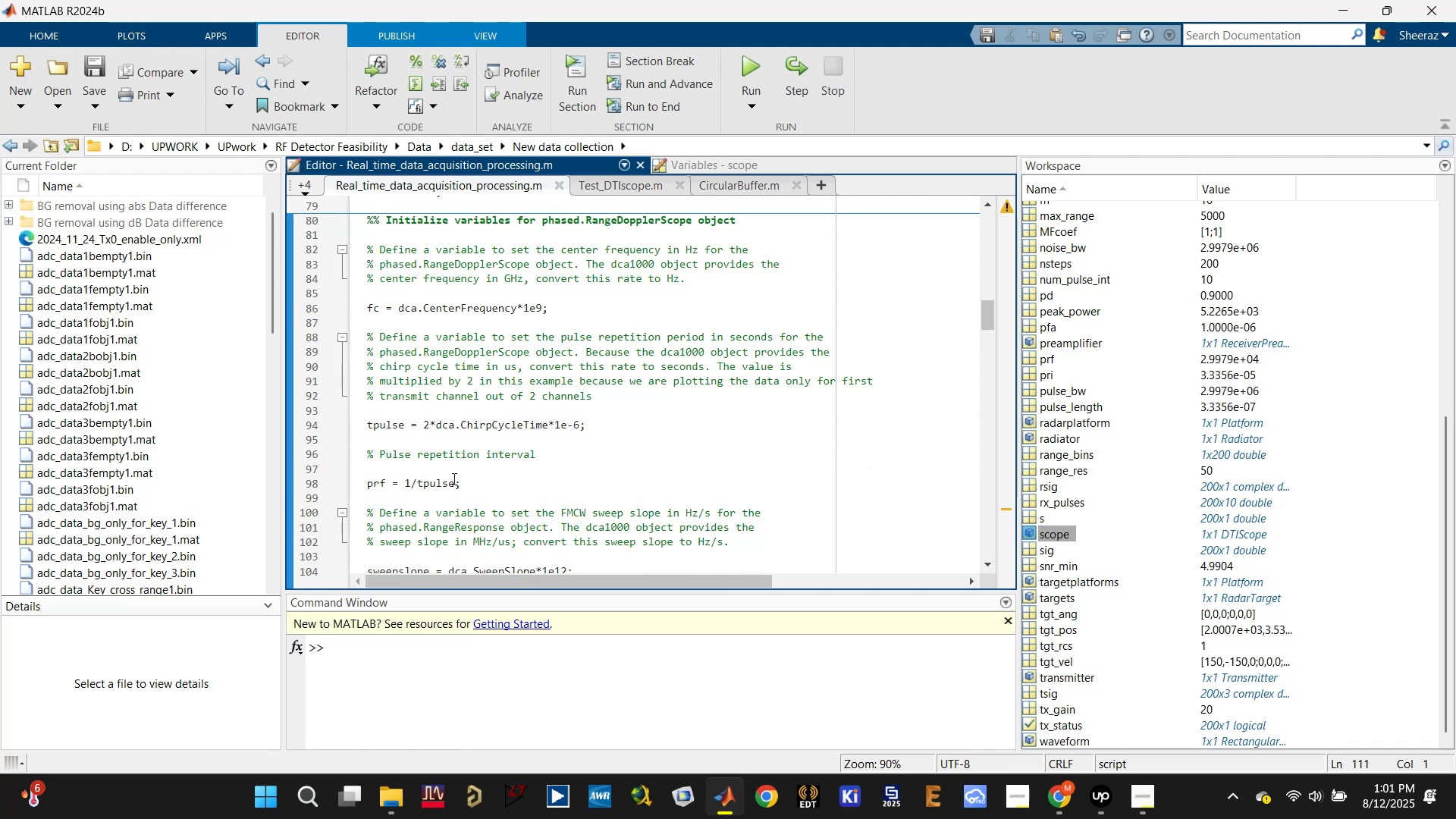 
left_click([443, 479])
 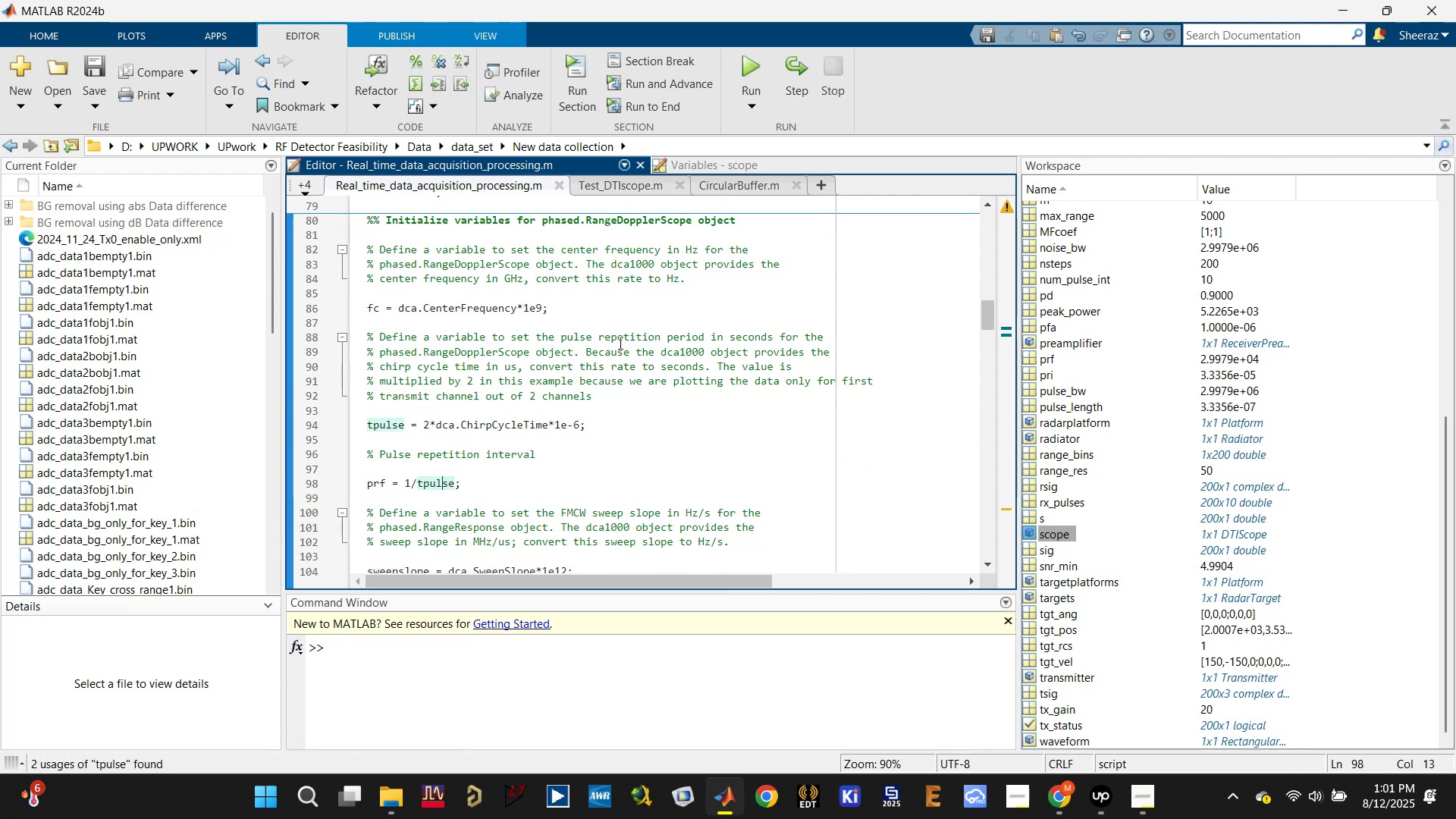 
wait(6.77)
 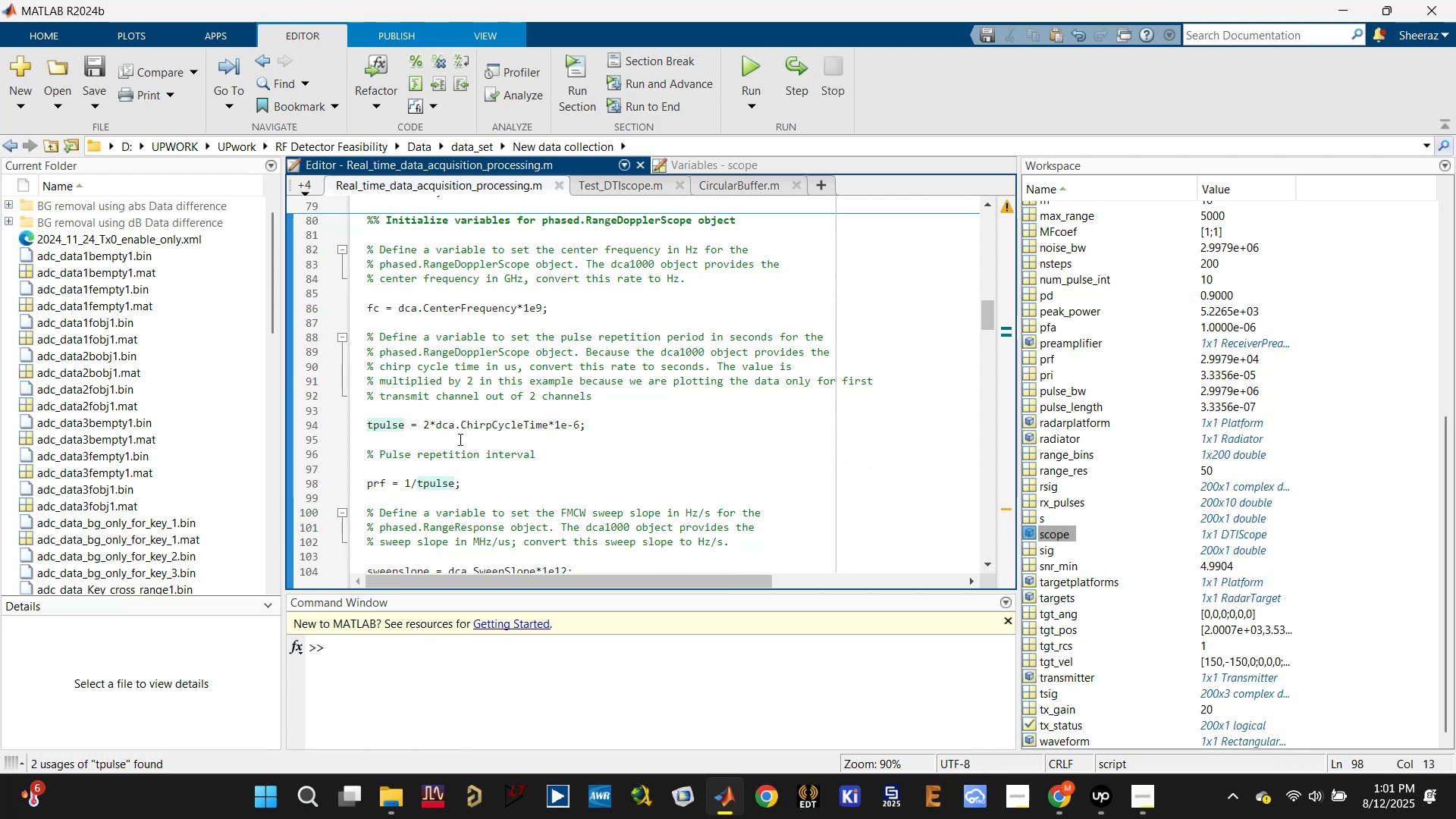 
left_click_drag(start_coordinate=[478, 353], to_coordinate=[761, 350])
 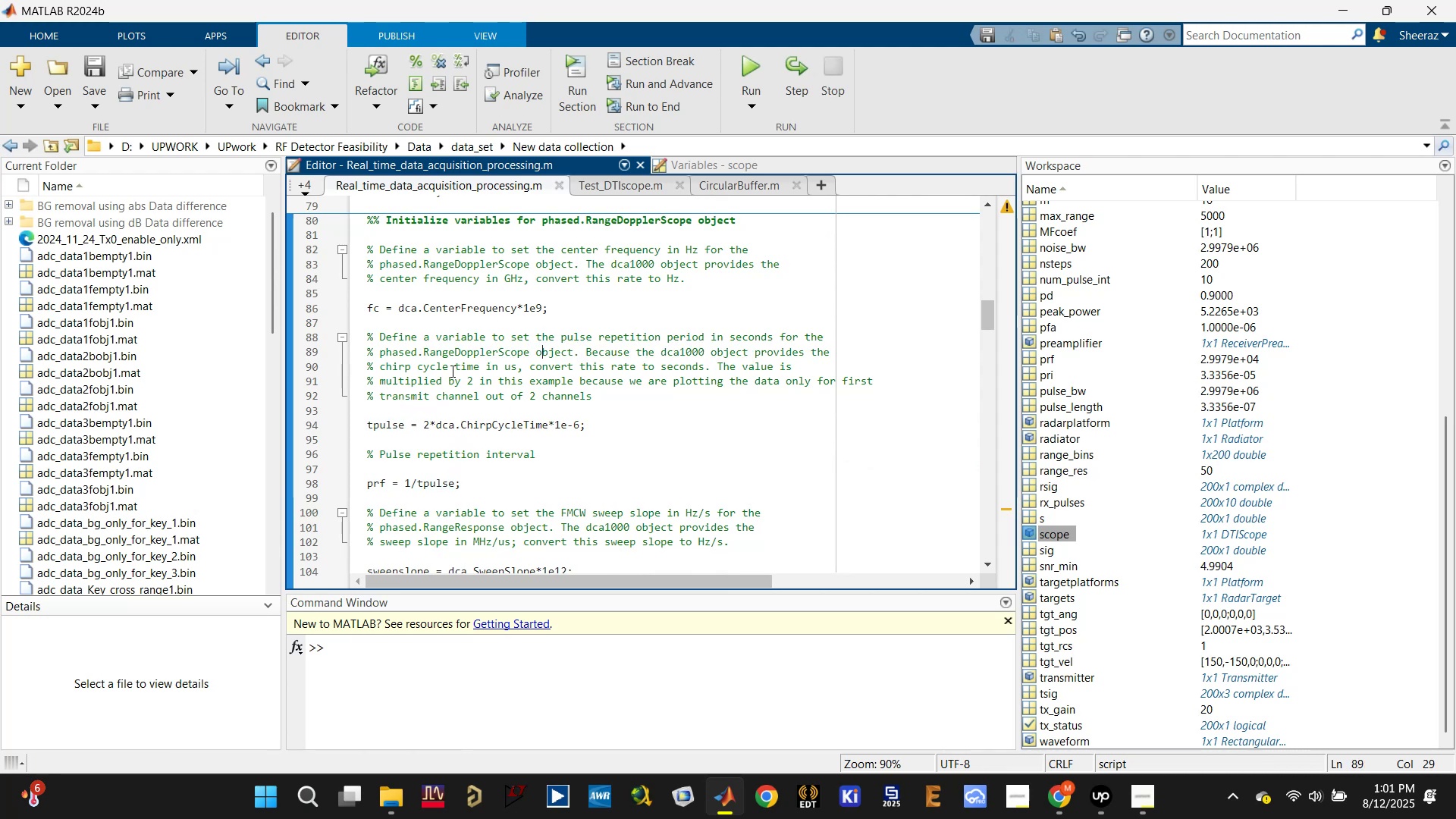 
left_click_drag(start_coordinate=[436, 371], to_coordinate=[812, 373])
 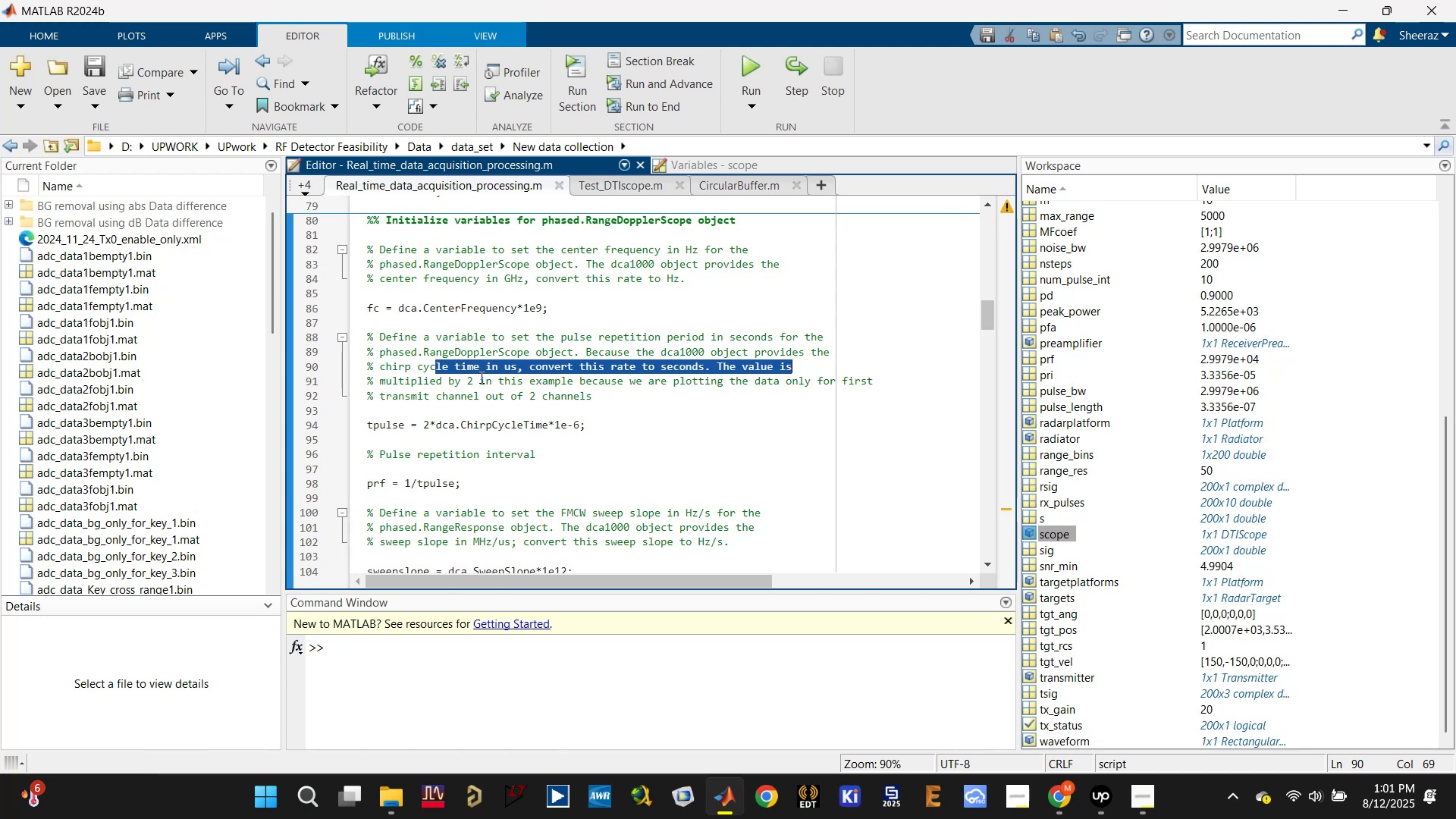 
left_click_drag(start_coordinate=[465, 377], to_coordinate=[868, 377])
 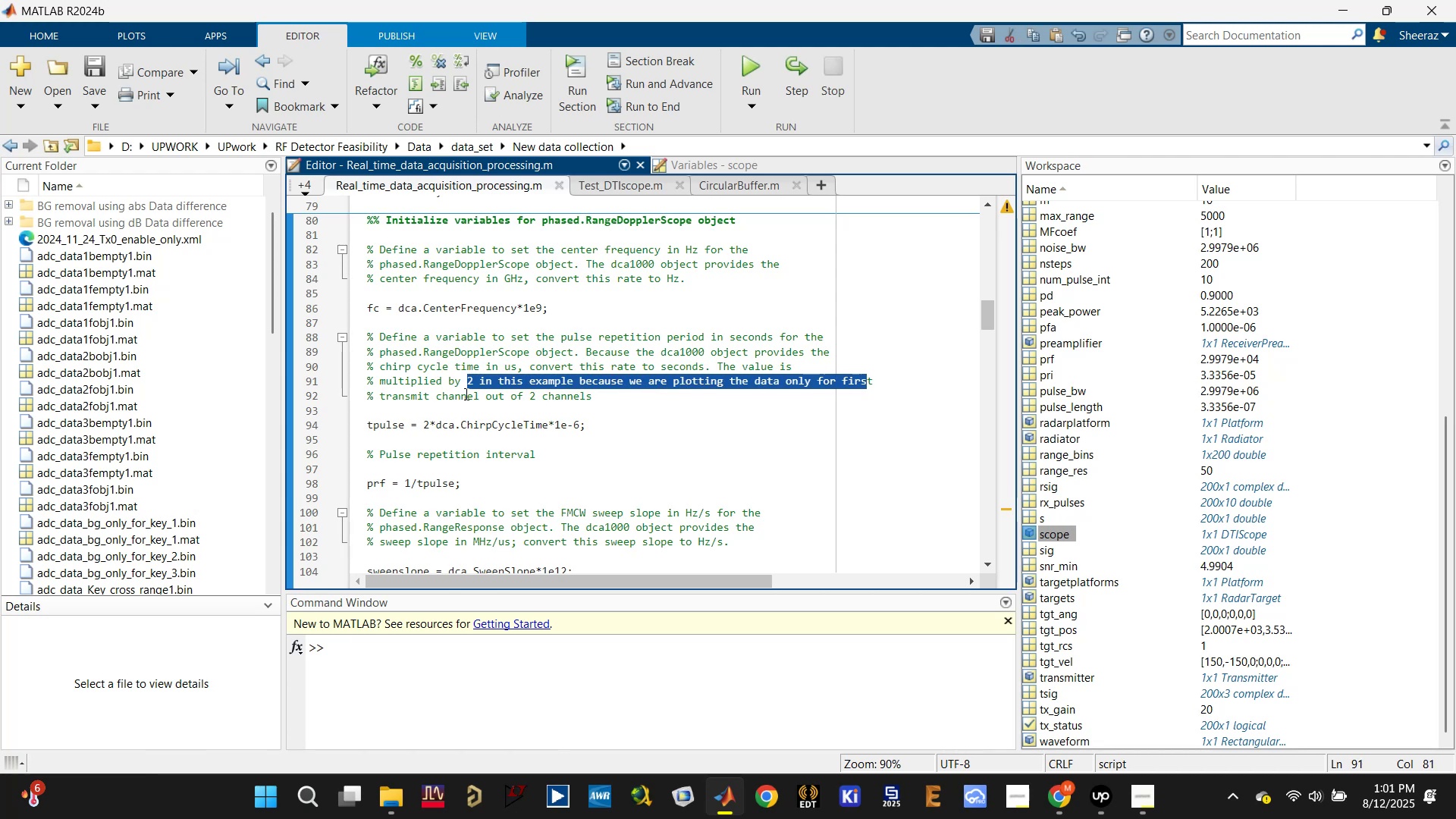 
left_click_drag(start_coordinate=[437, 394], to_coordinate=[640, 406])
 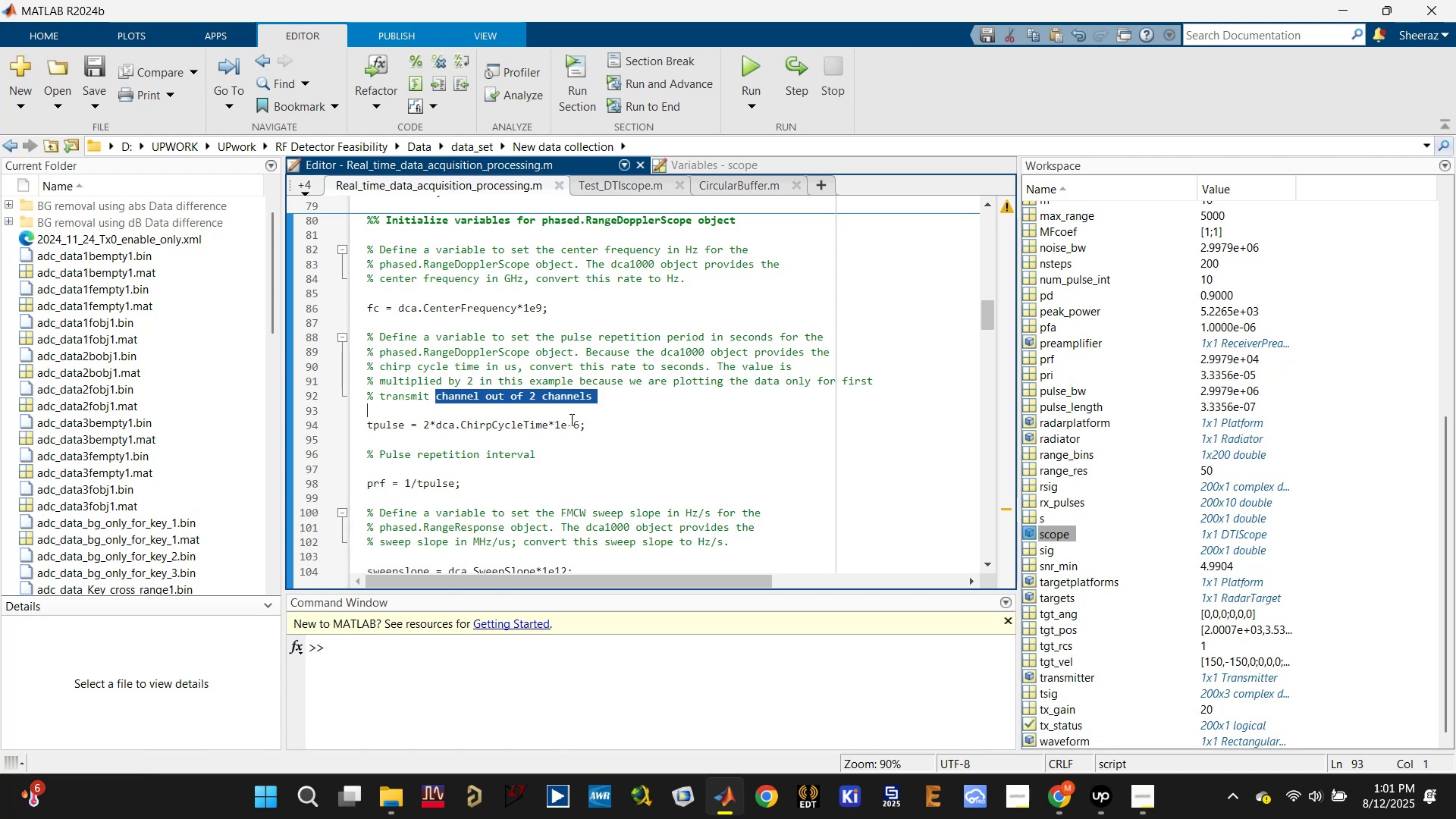 
left_click([570, 419])
 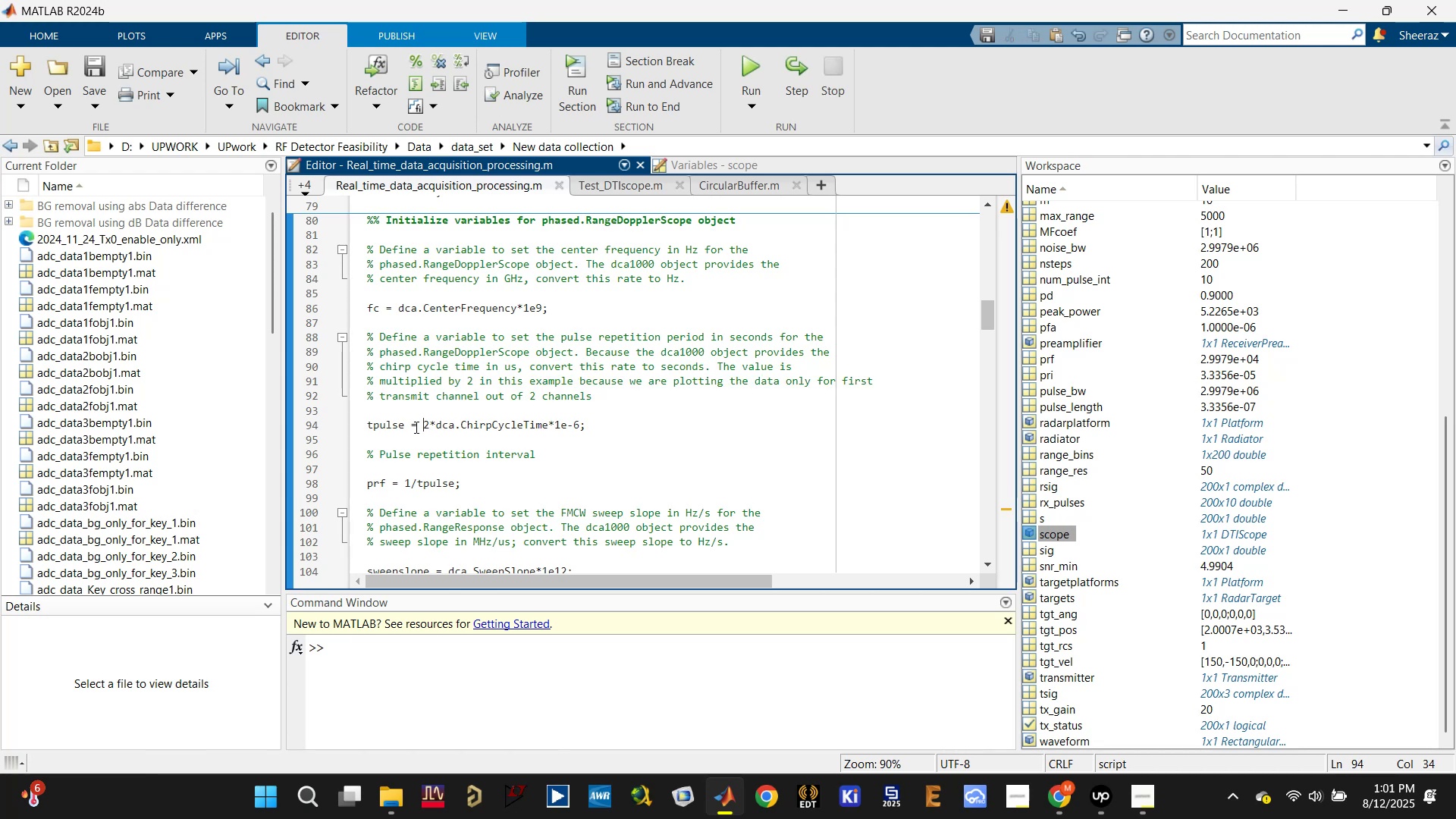 
double_click([393, 423])
 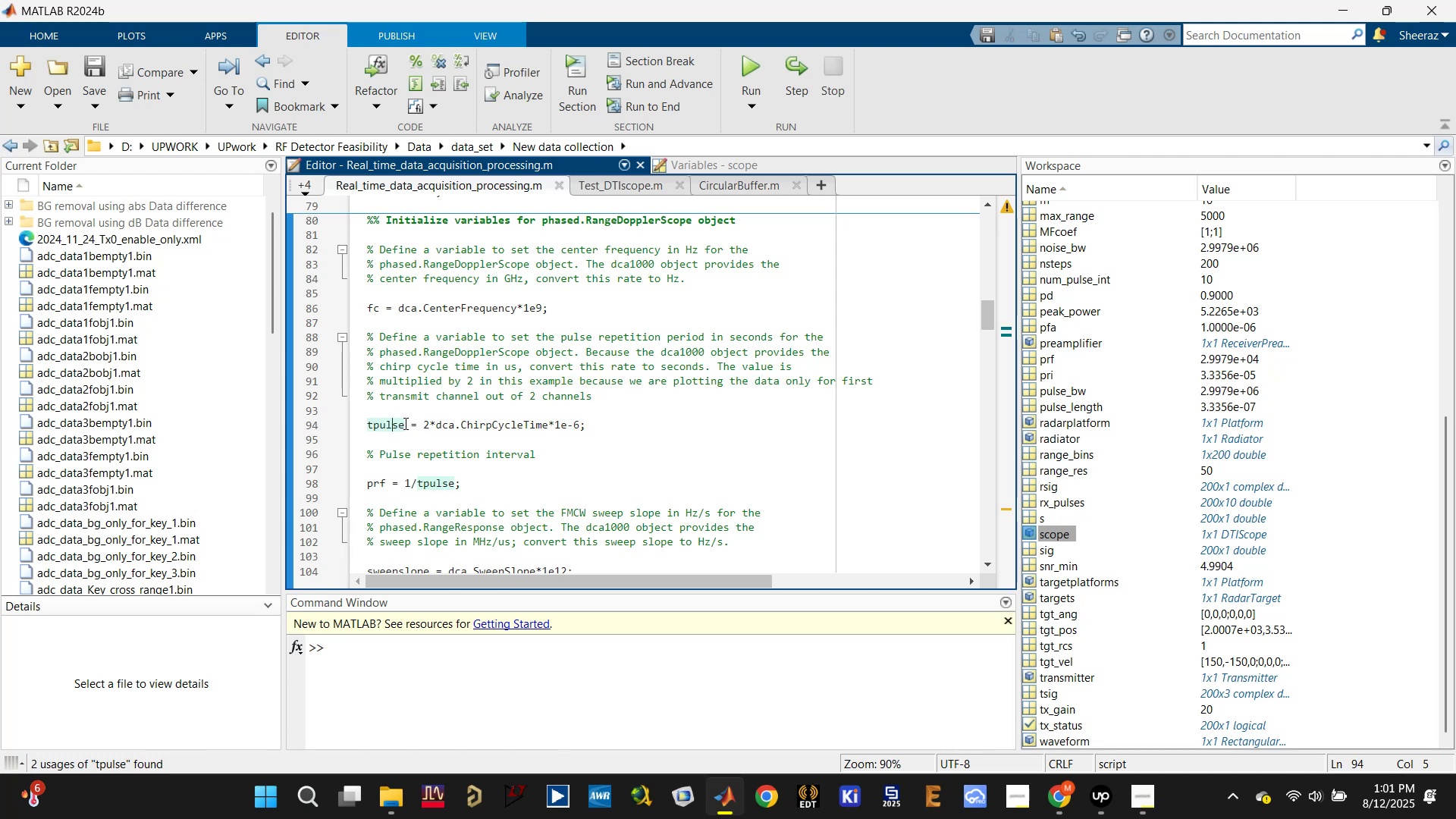 
scroll: coordinate [410, 423], scroll_direction: down, amount: 2.0
 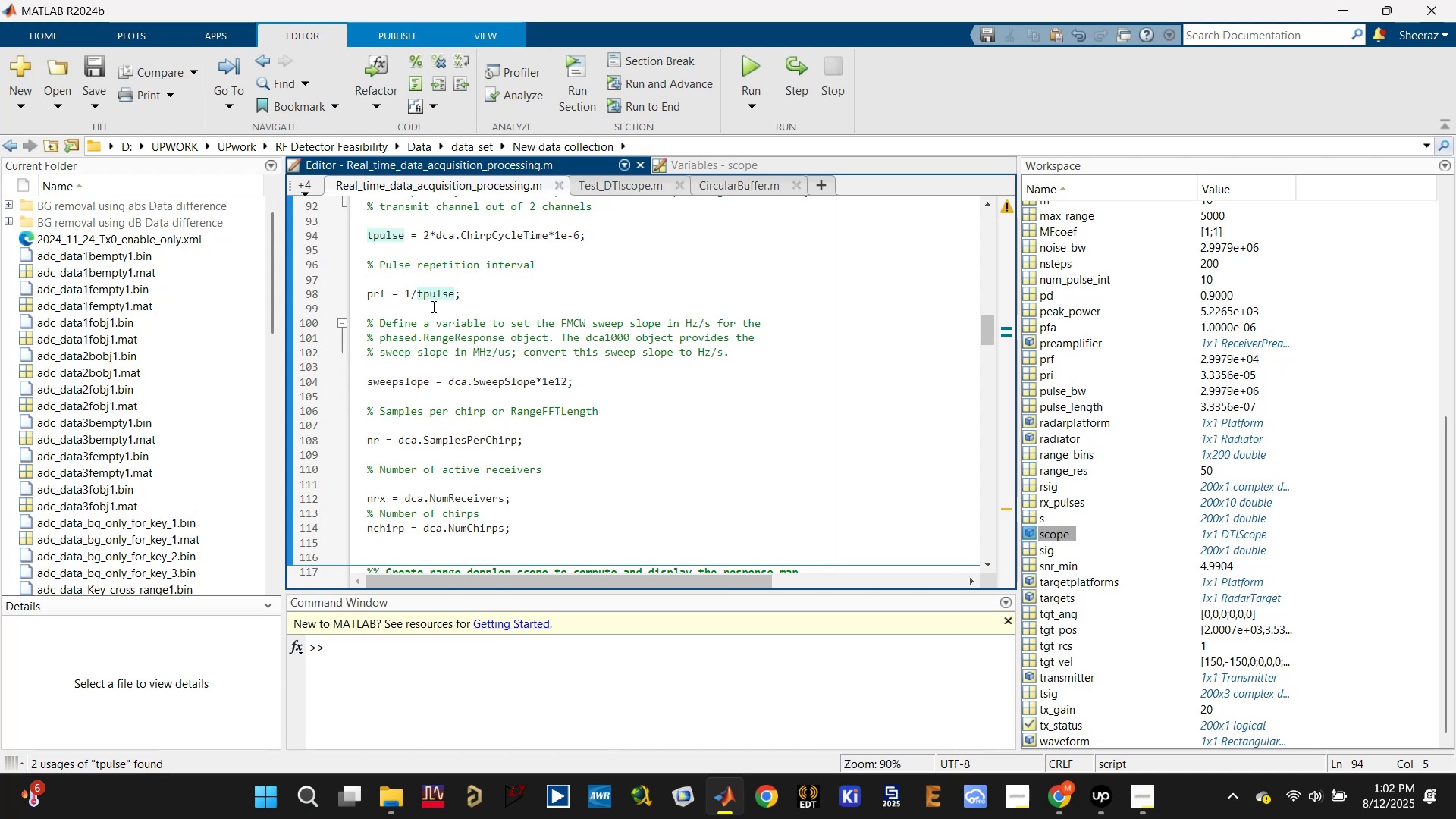 
double_click([368, 287])
 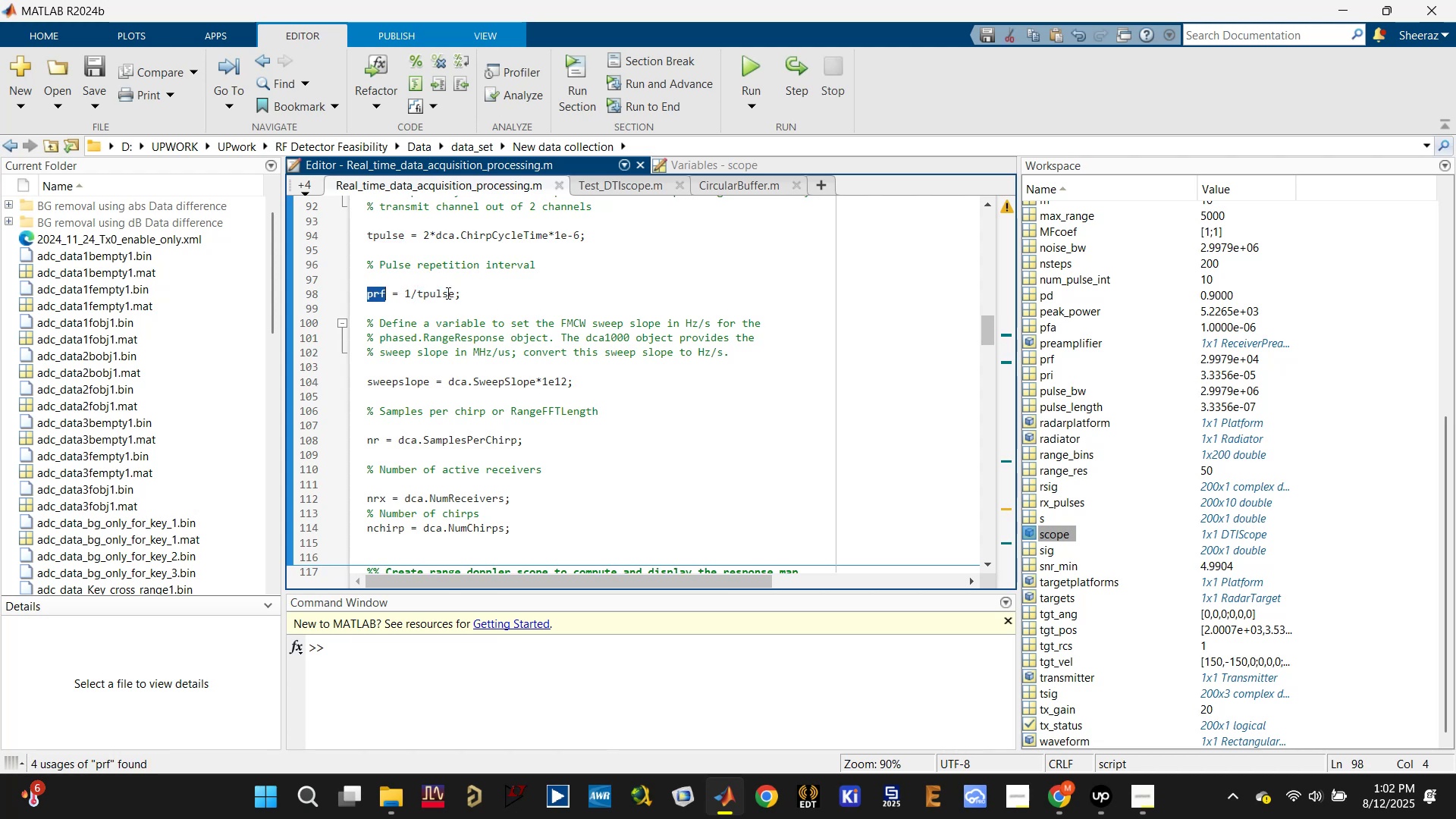 
double_click([444, 291])
 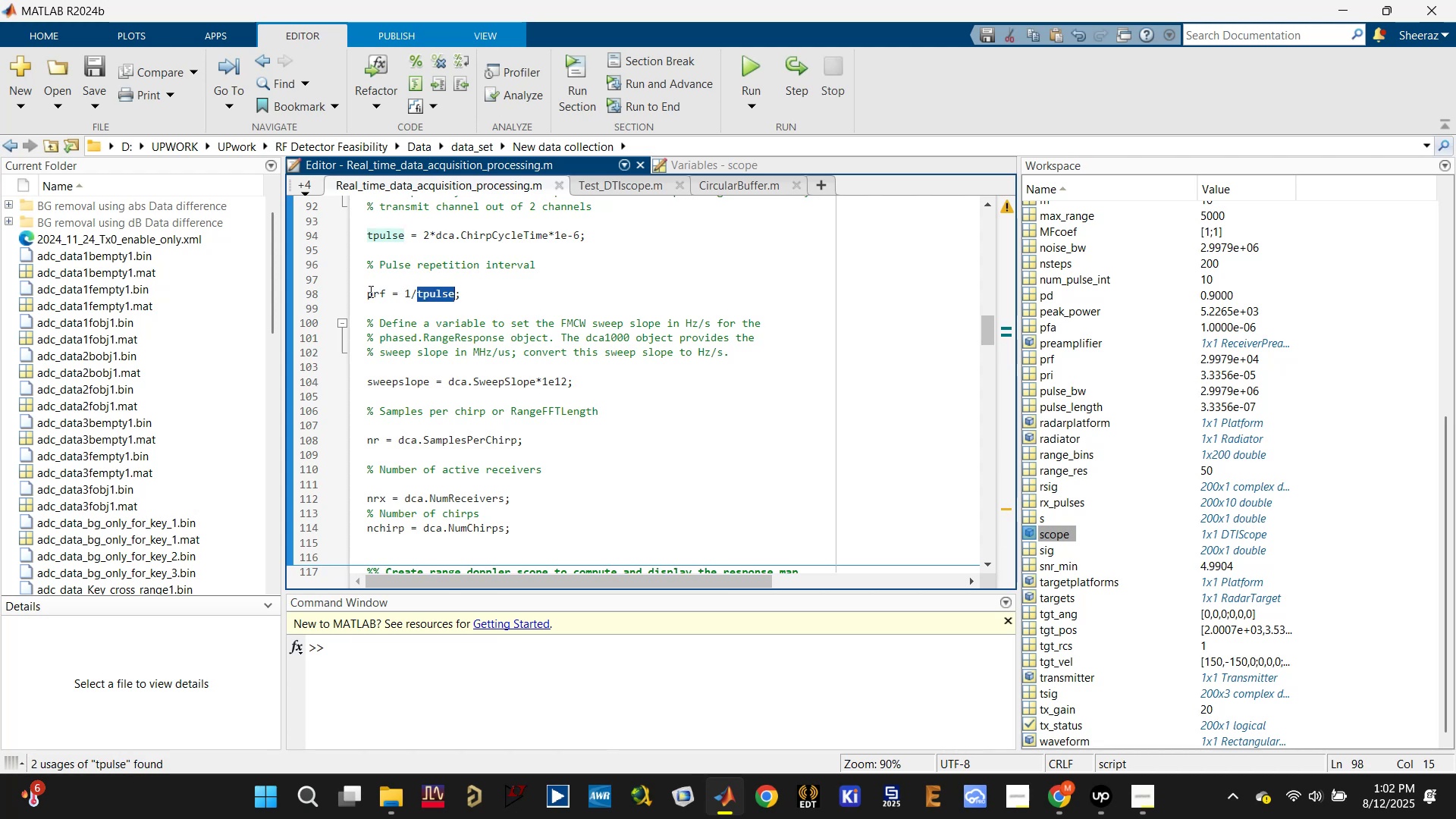 
left_click([373, 291])
 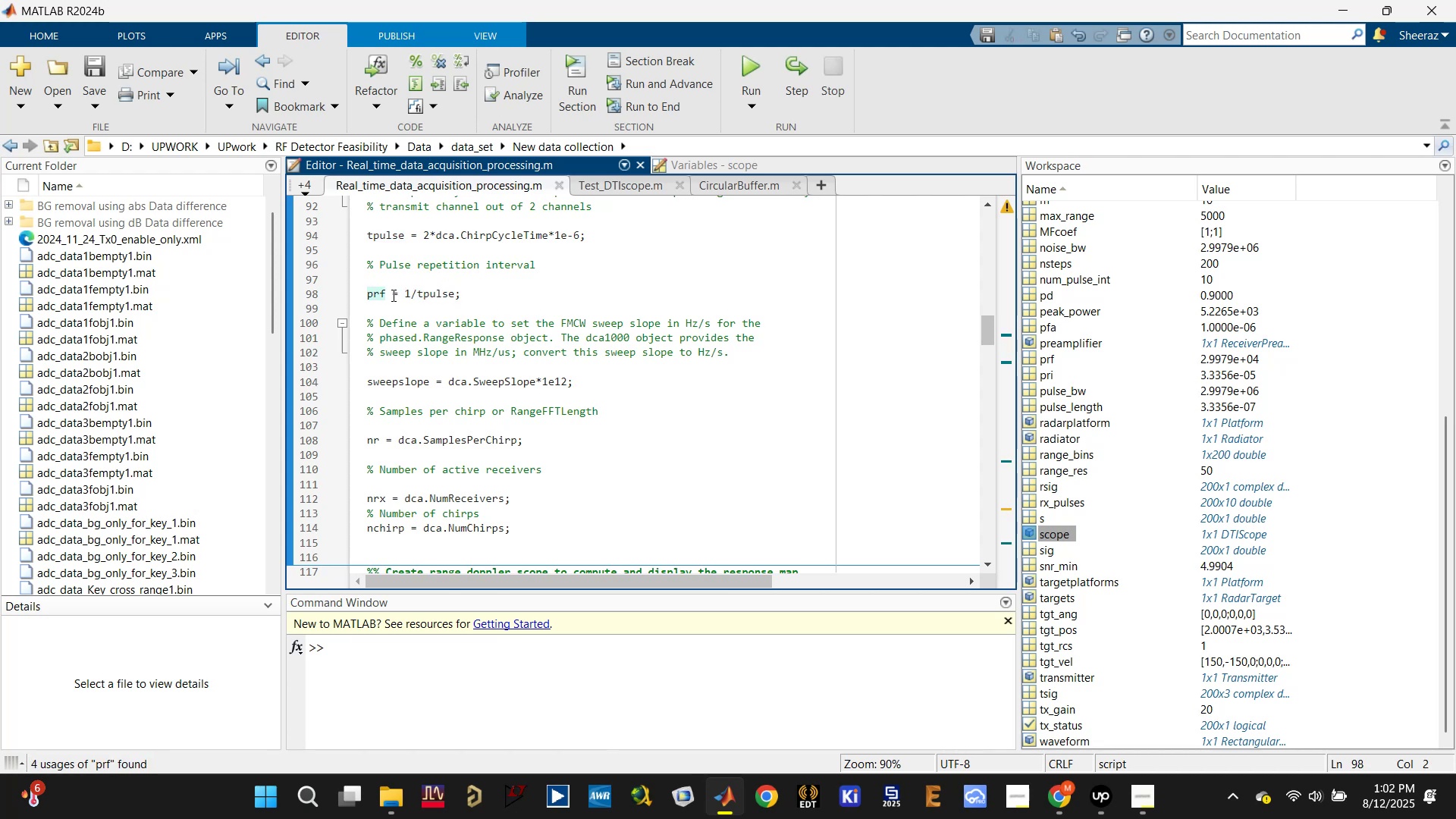 
left_click([444, 295])
 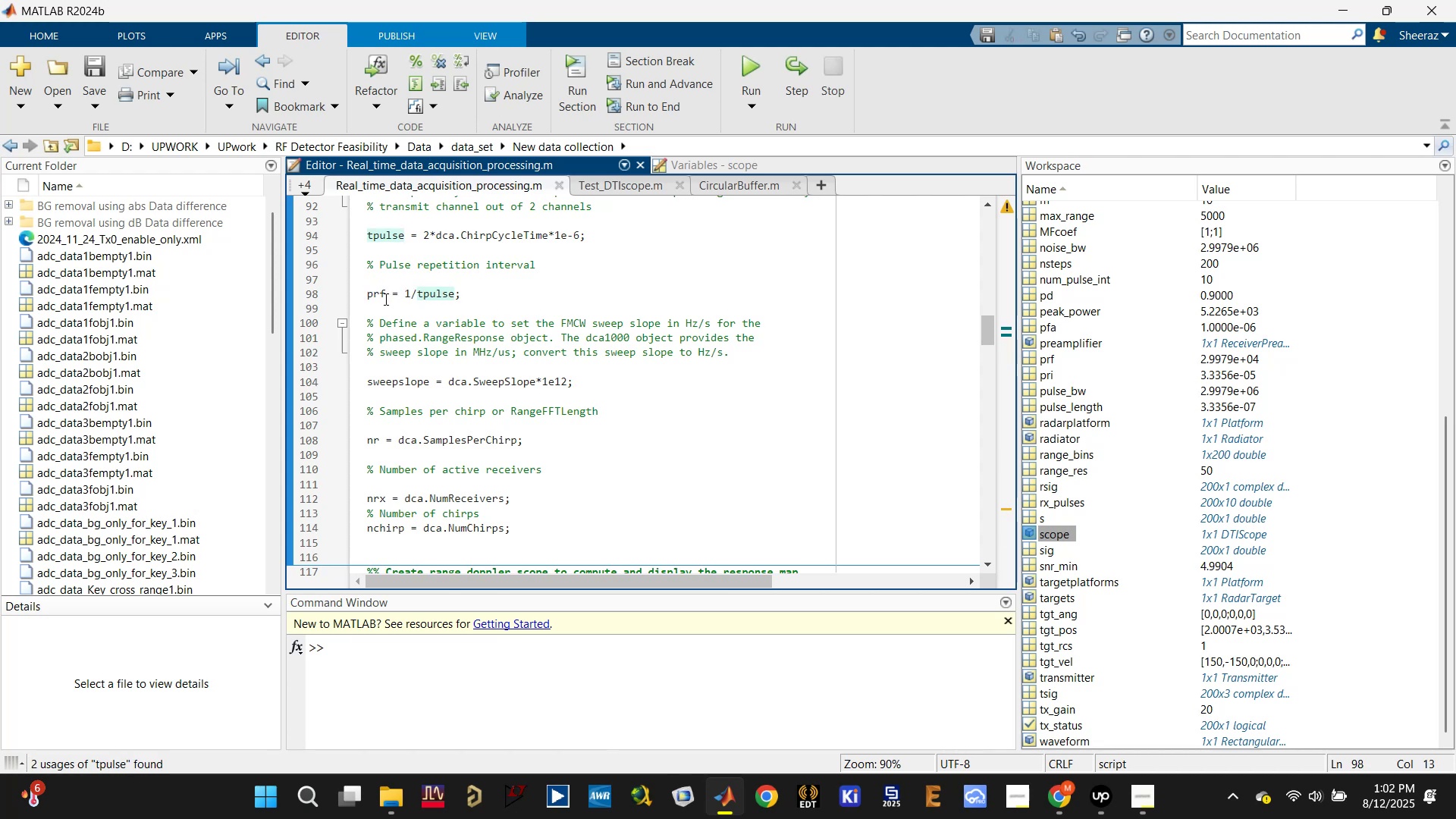 
double_click([384, 299])
 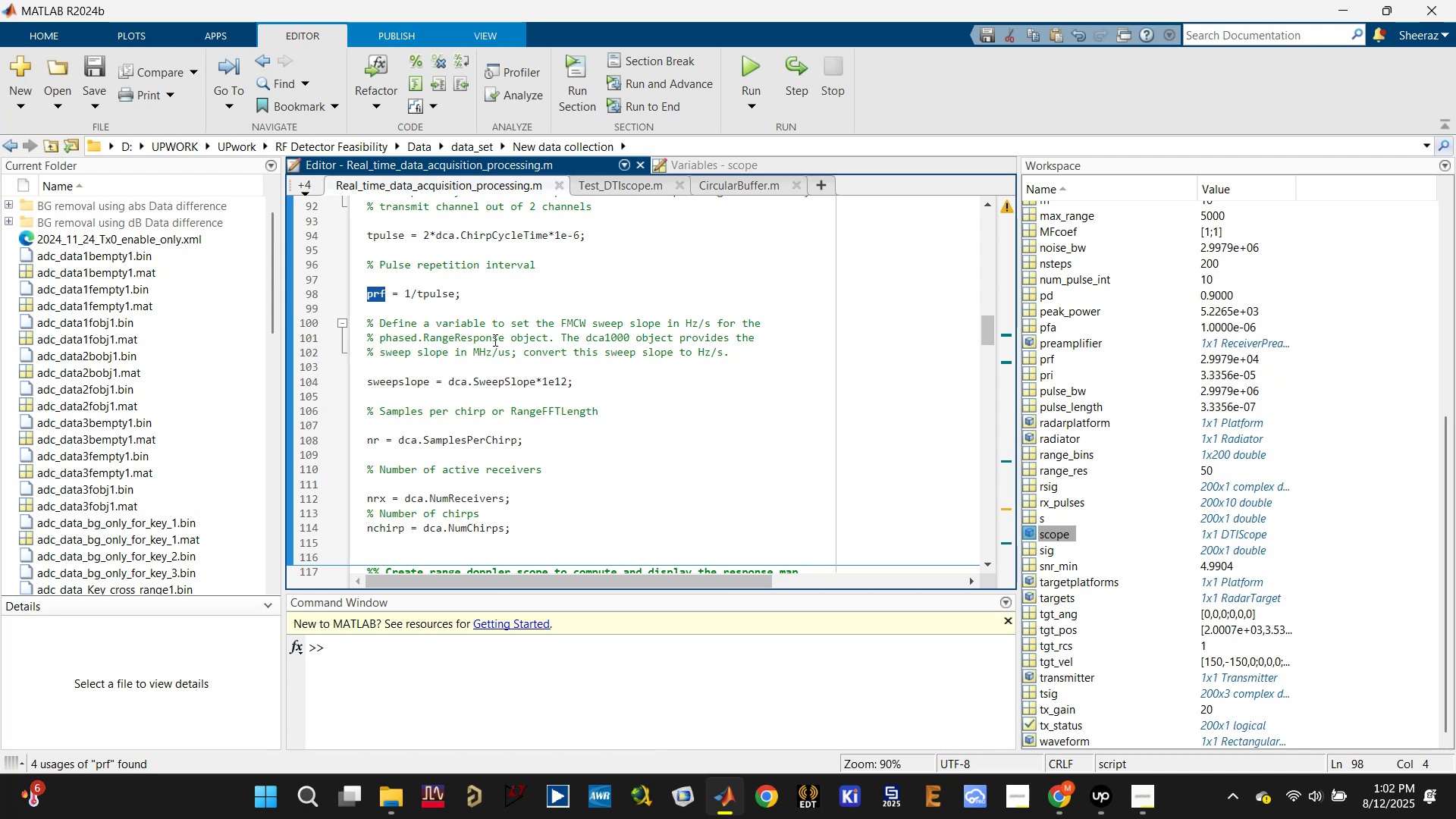 
scroll: coordinate [494, 340], scroll_direction: down, amount: 15.0
 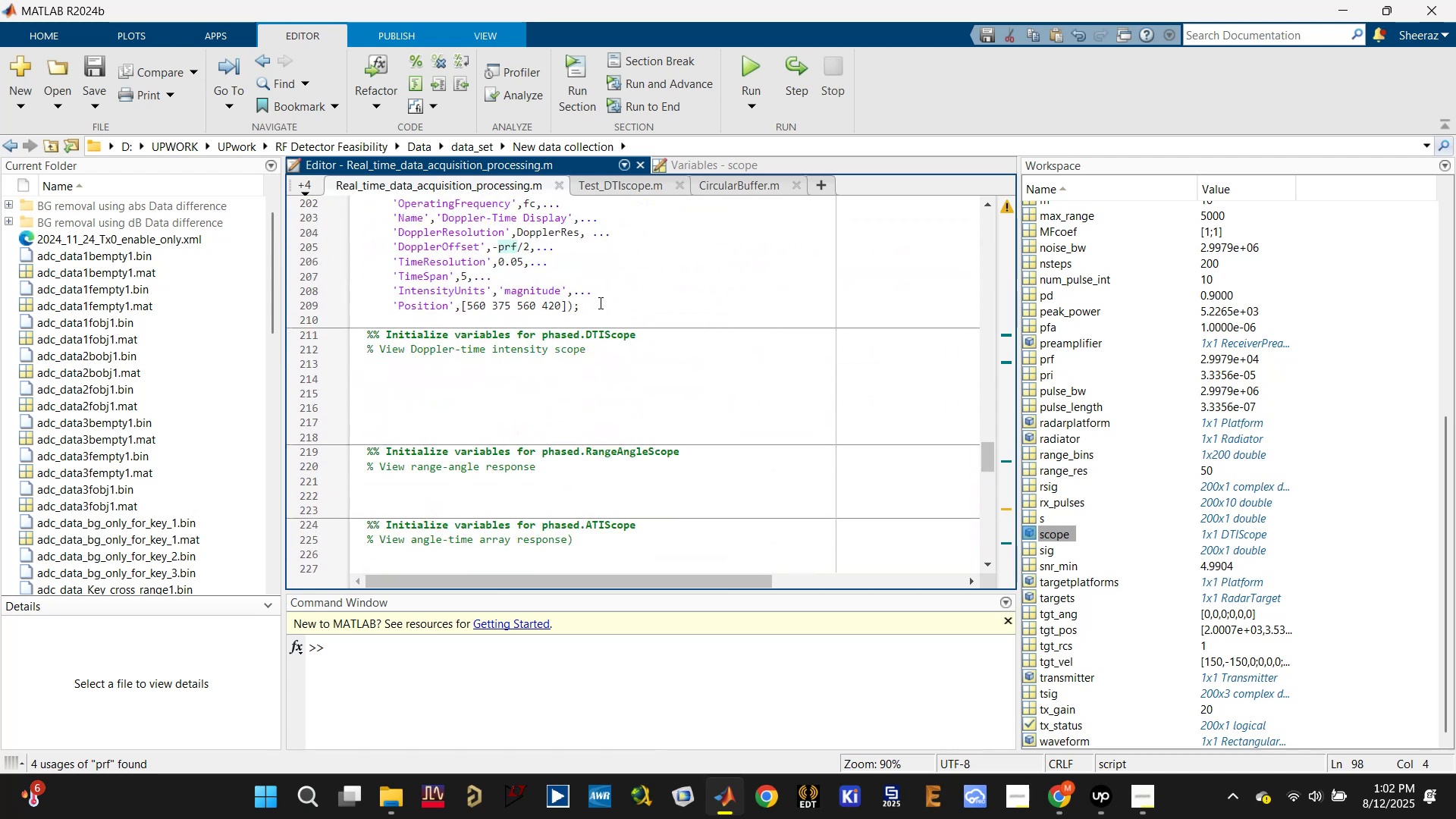 
left_click([599, 303])
 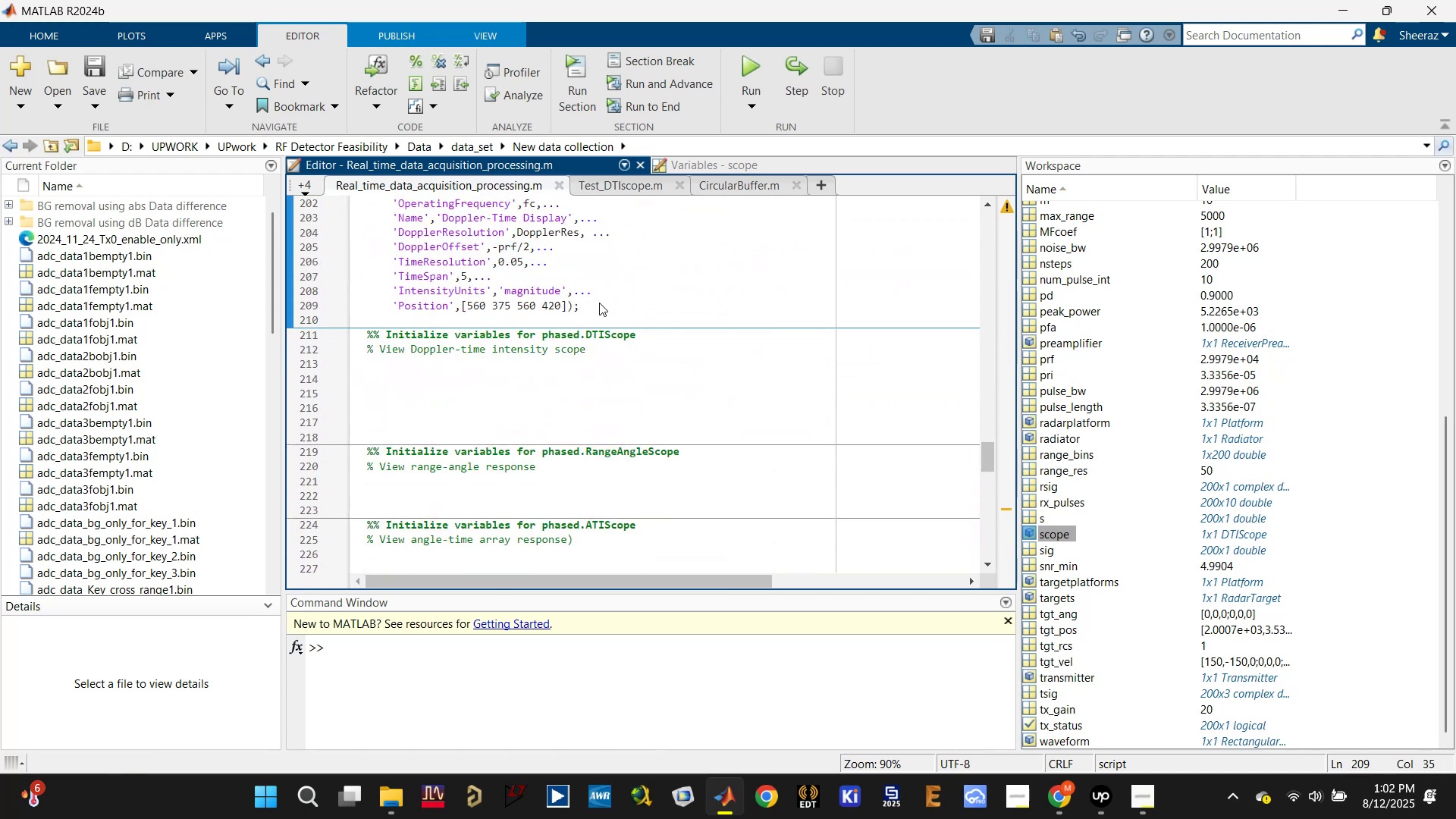 
key(Enter)
 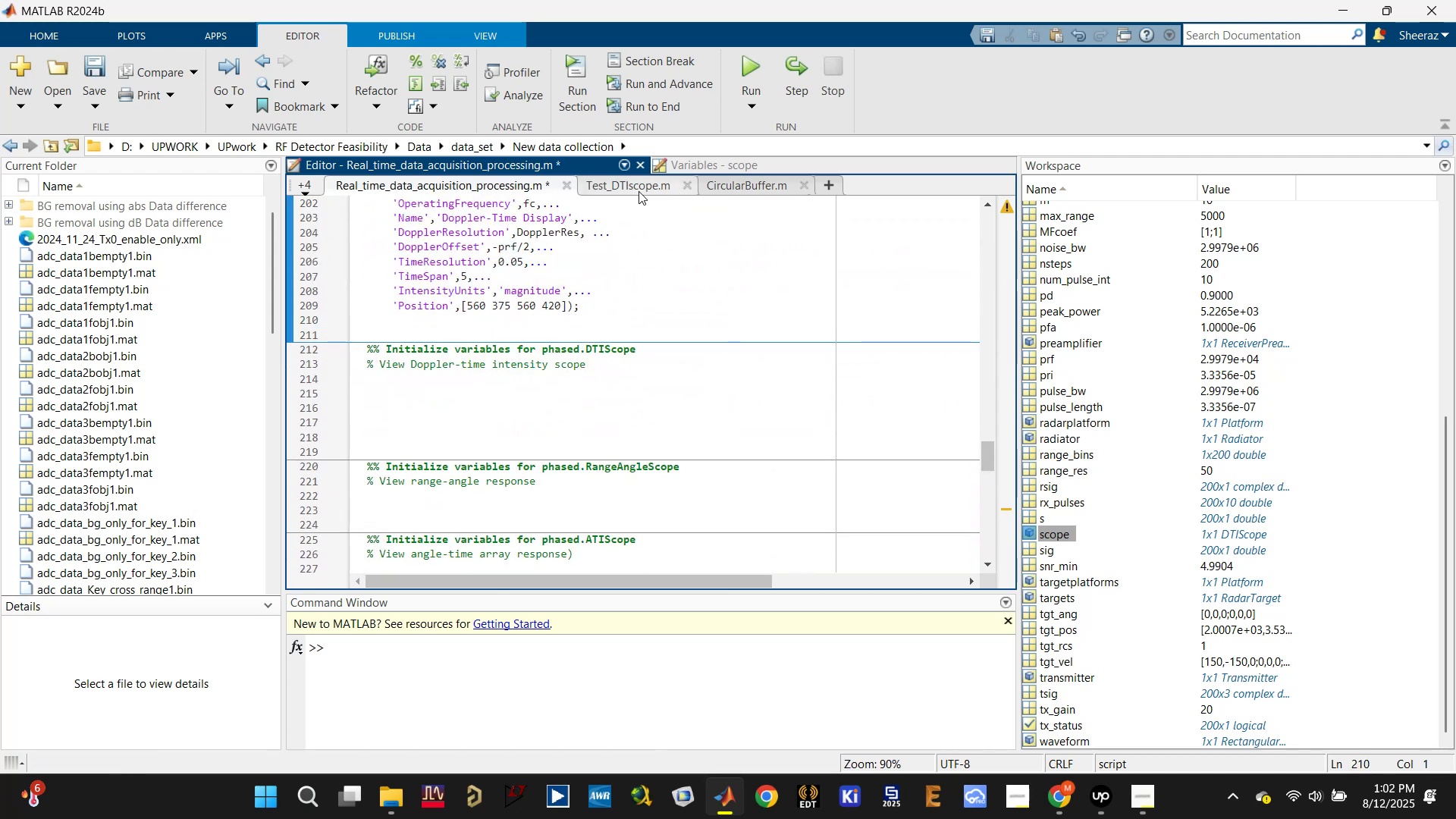 
left_click([634, 191])
 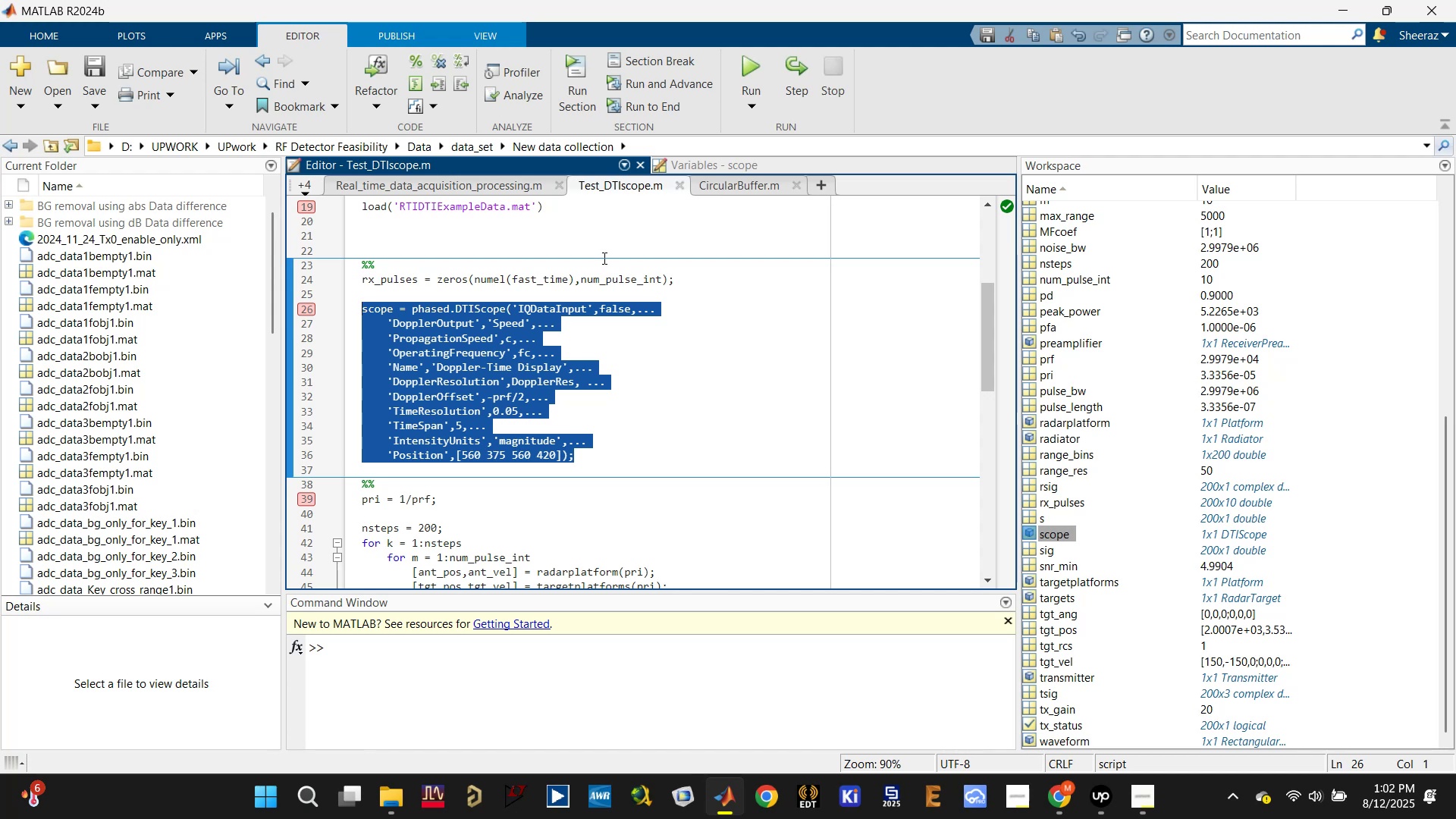 
scroll: coordinate [601, 324], scroll_direction: down, amount: 2.0
 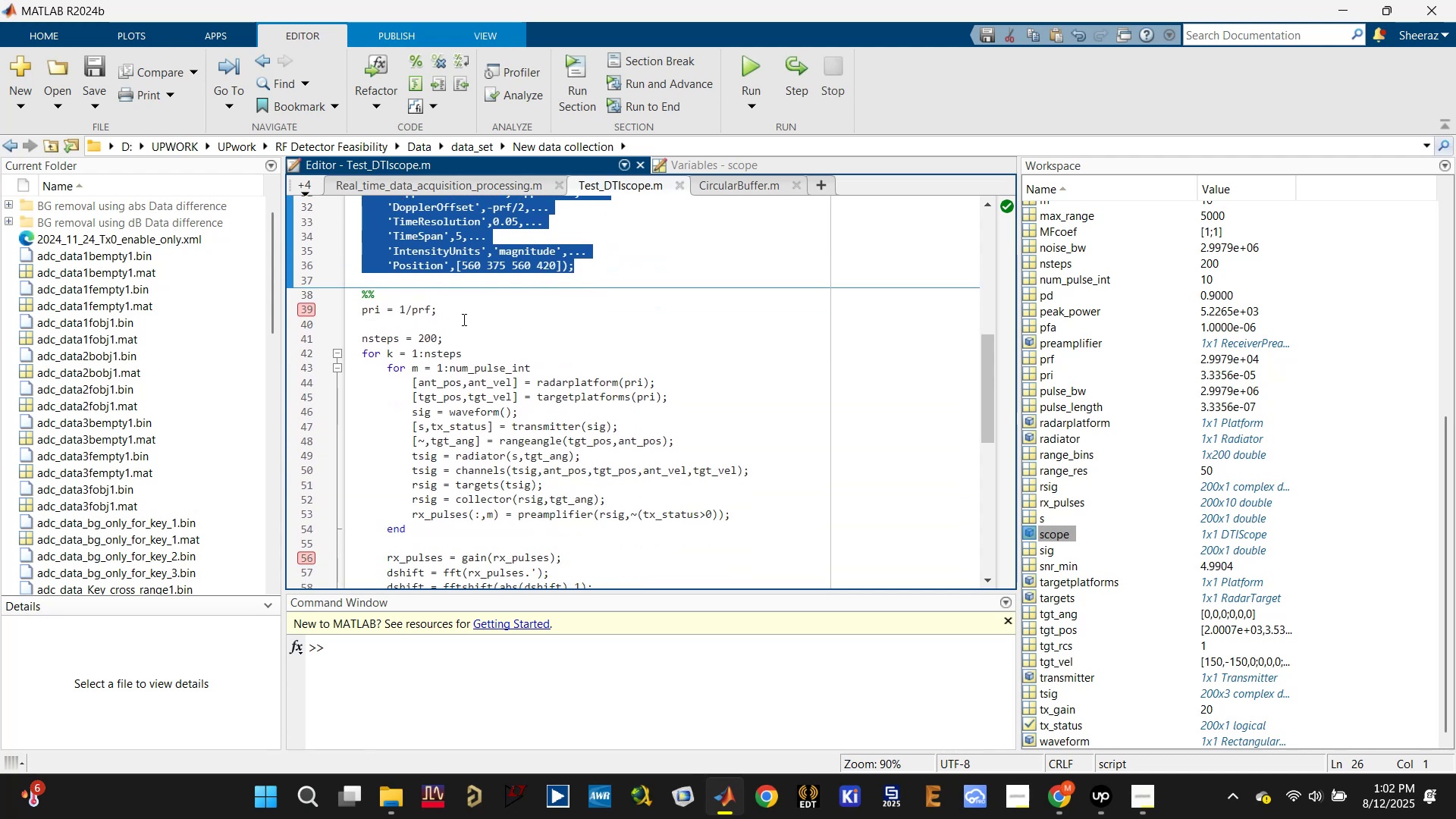 
left_click([419, 308])
 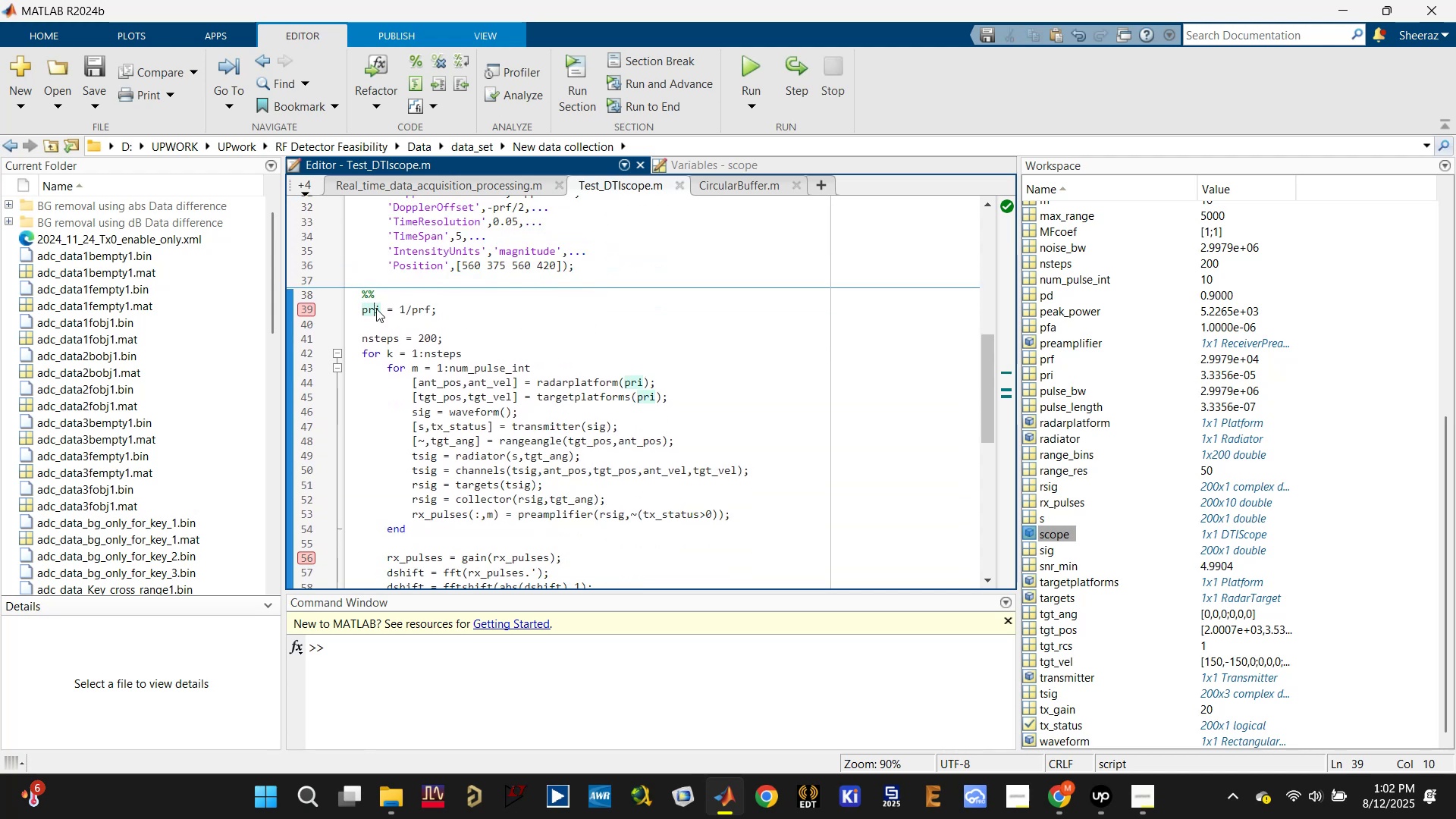 
double_click([376, 309])
 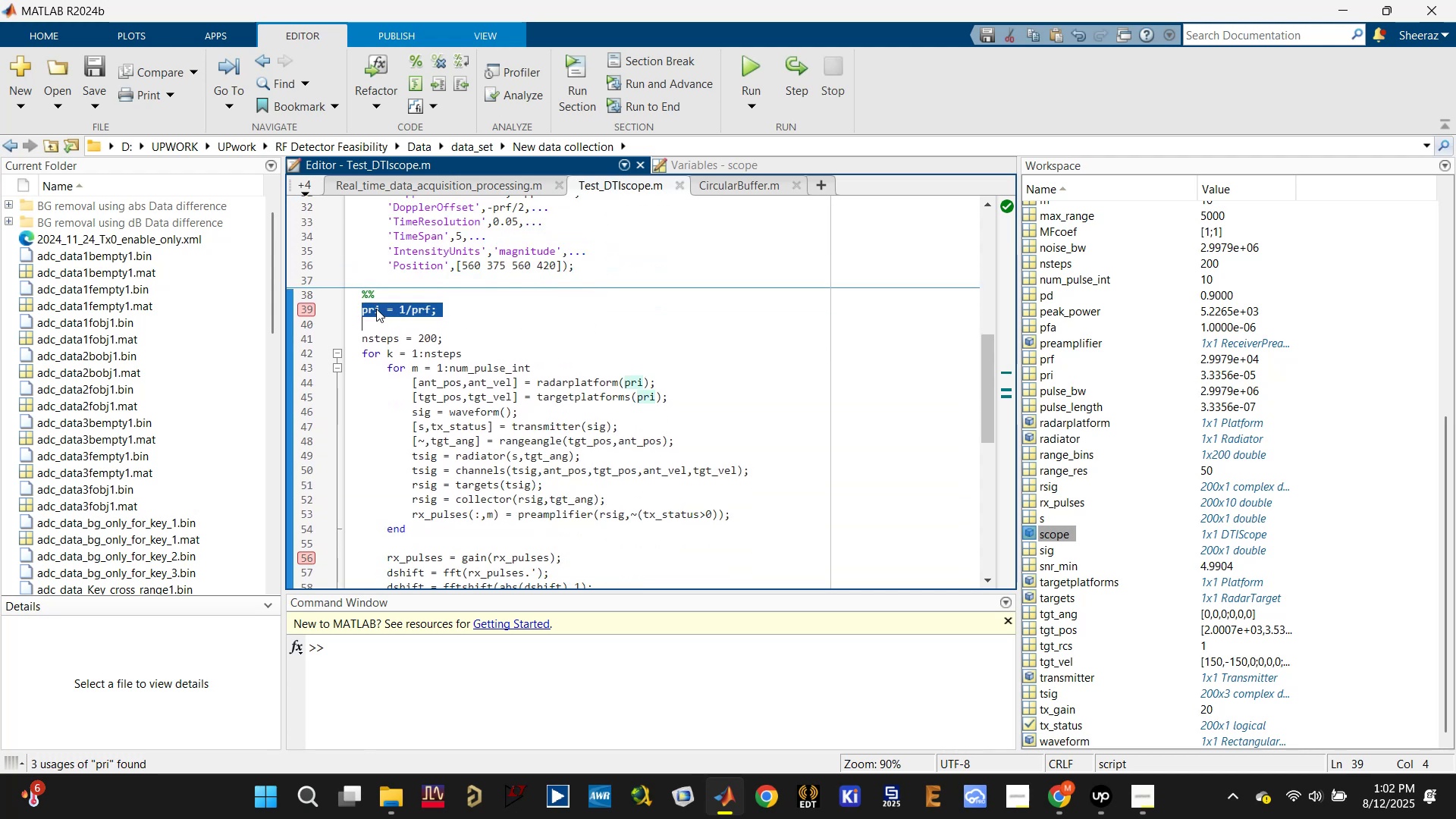 
triple_click([376, 309])
 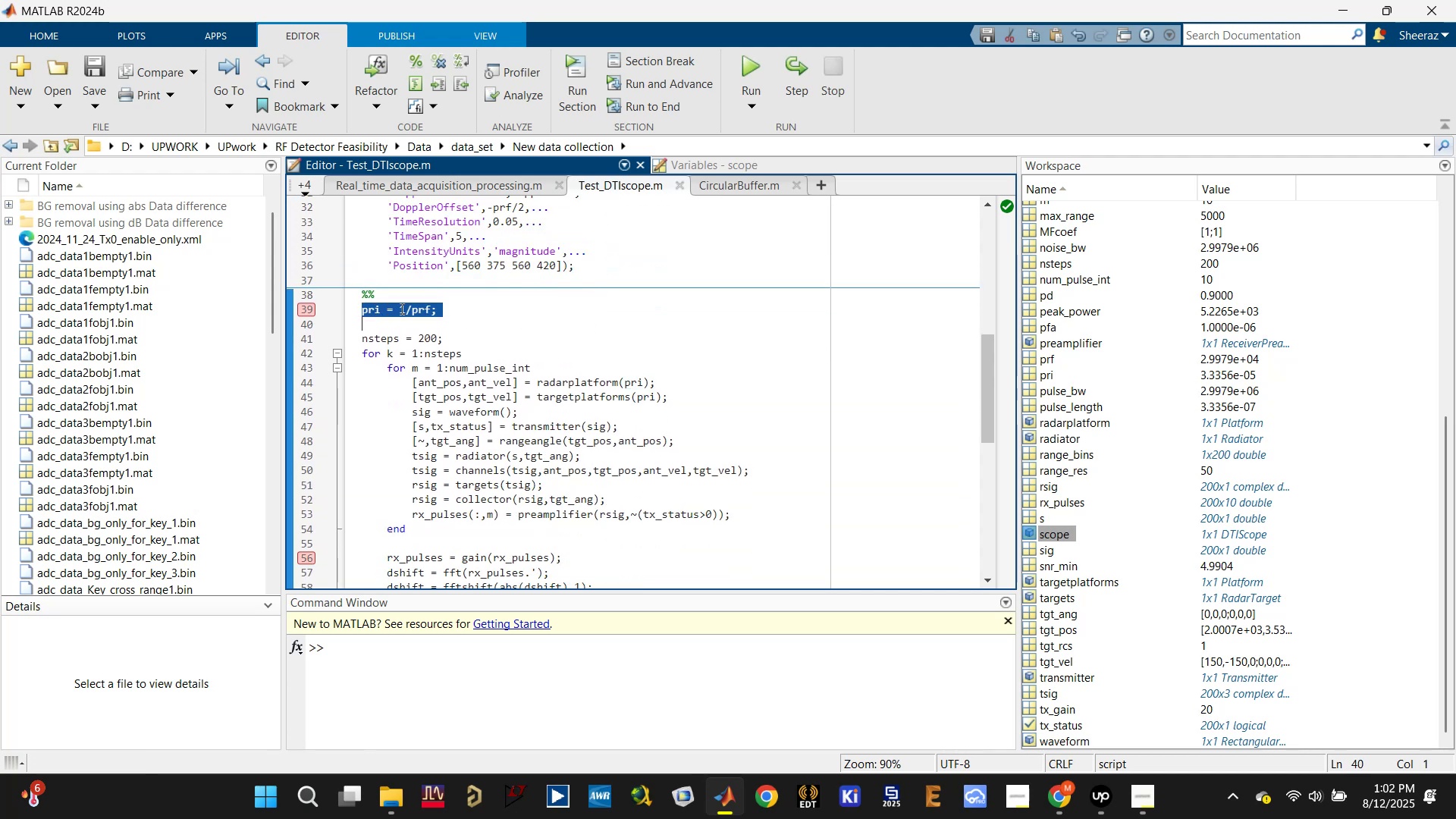 
hold_key(key=ControlLeft, duration=0.61)
 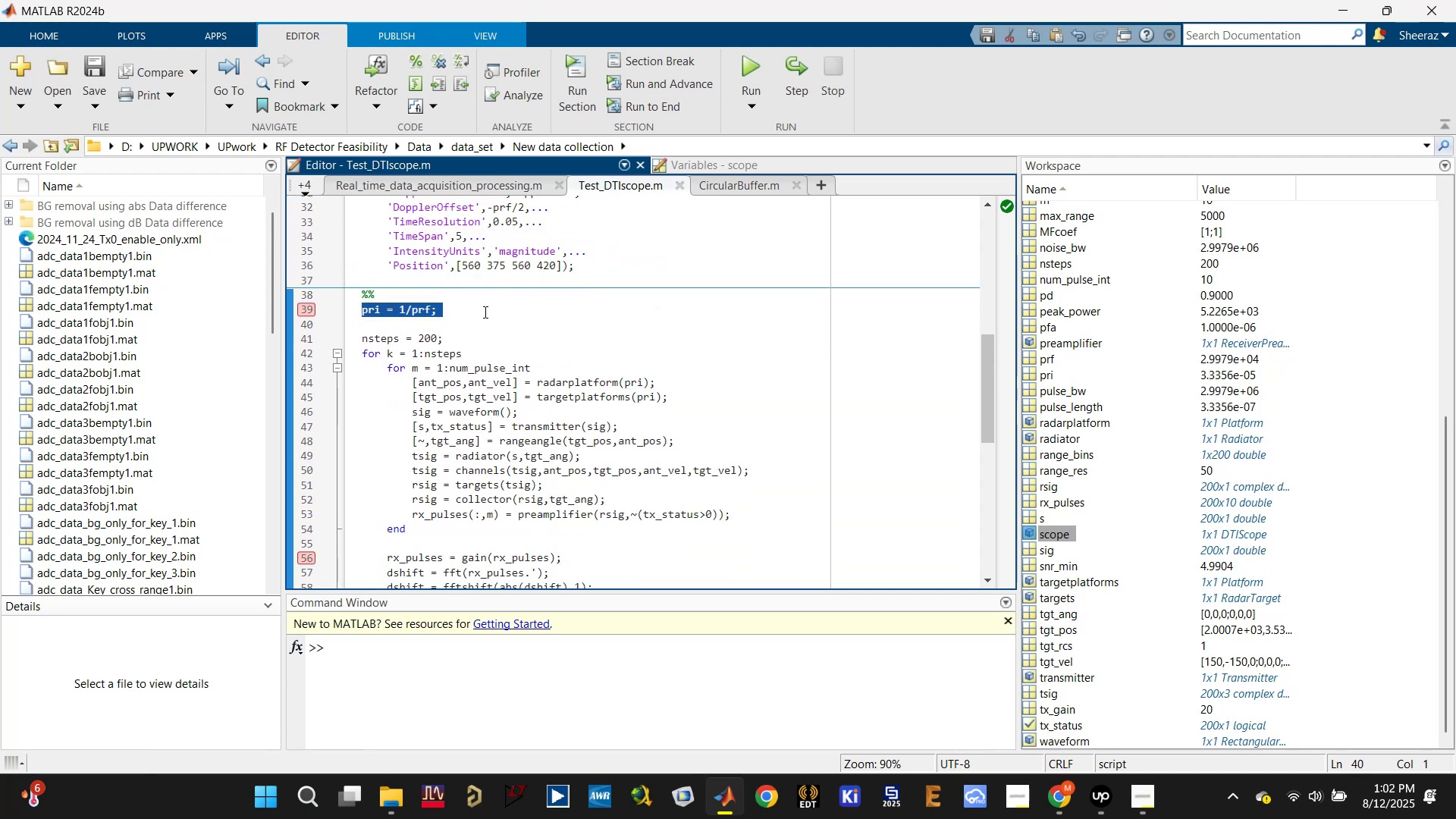 
scroll: coordinate [484, 312], scroll_direction: down, amount: 3.0
 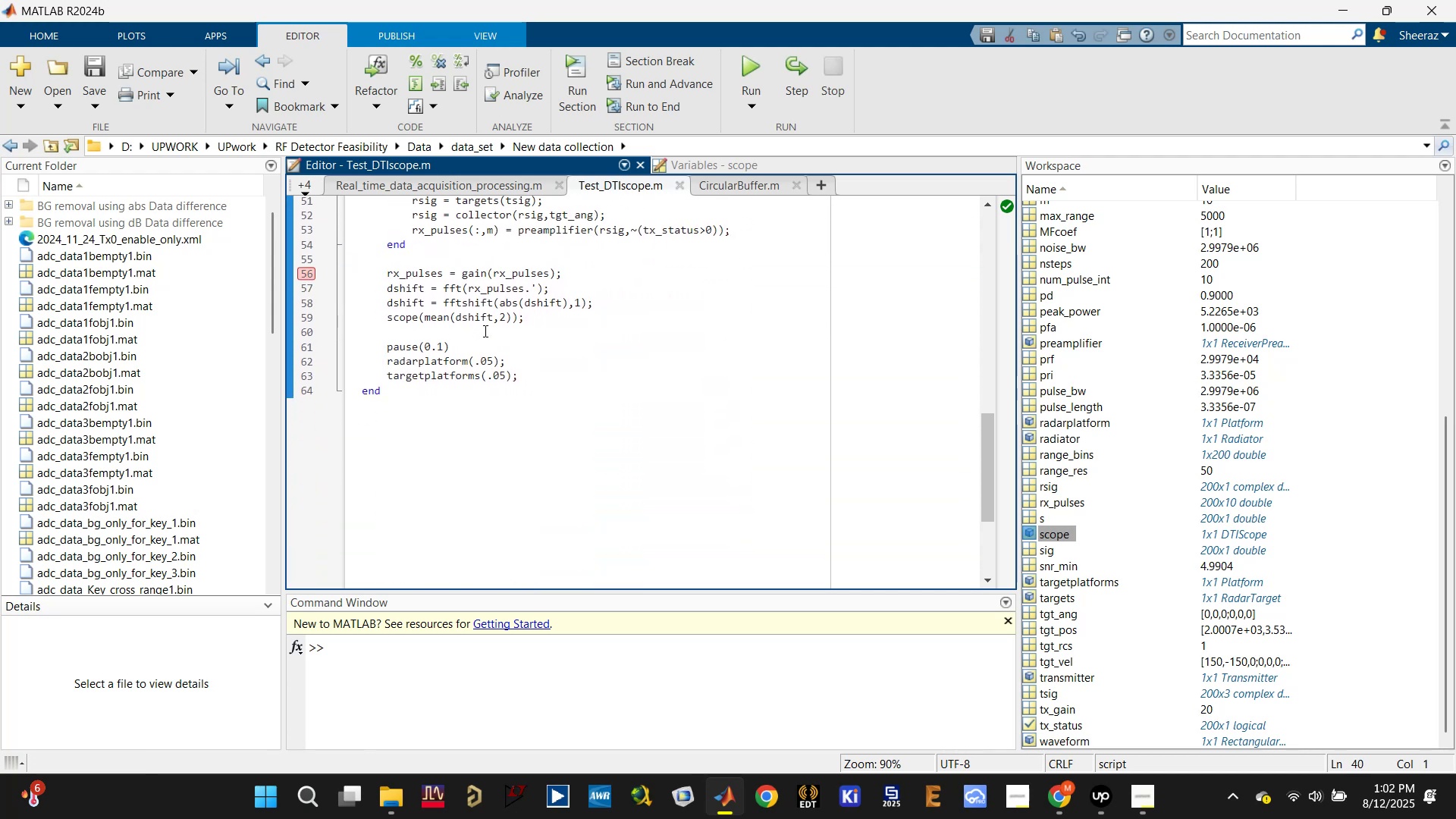 
scroll: coordinate [499, 307], scroll_direction: up, amount: 5.0
 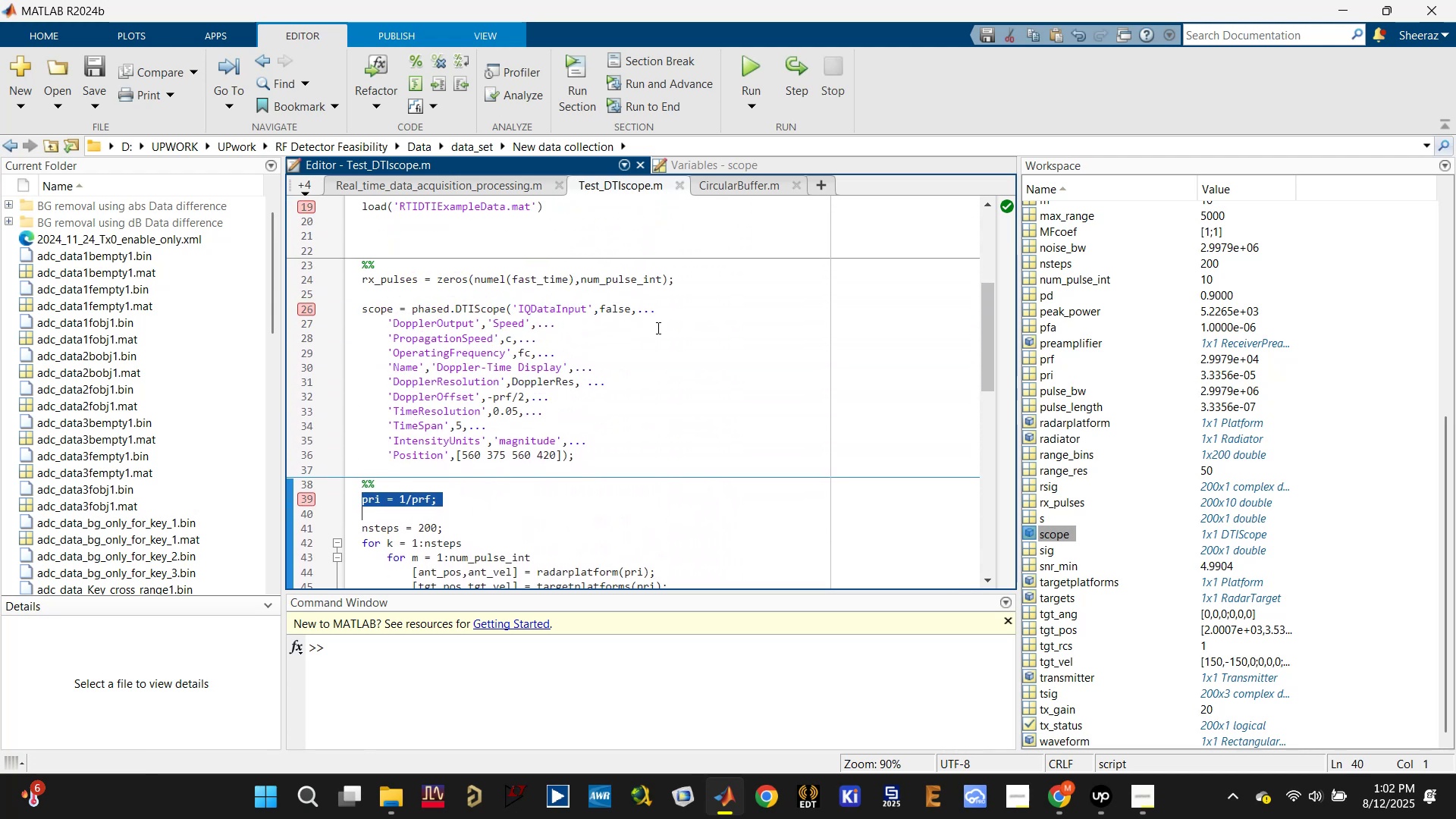 
left_click([657, 328])
 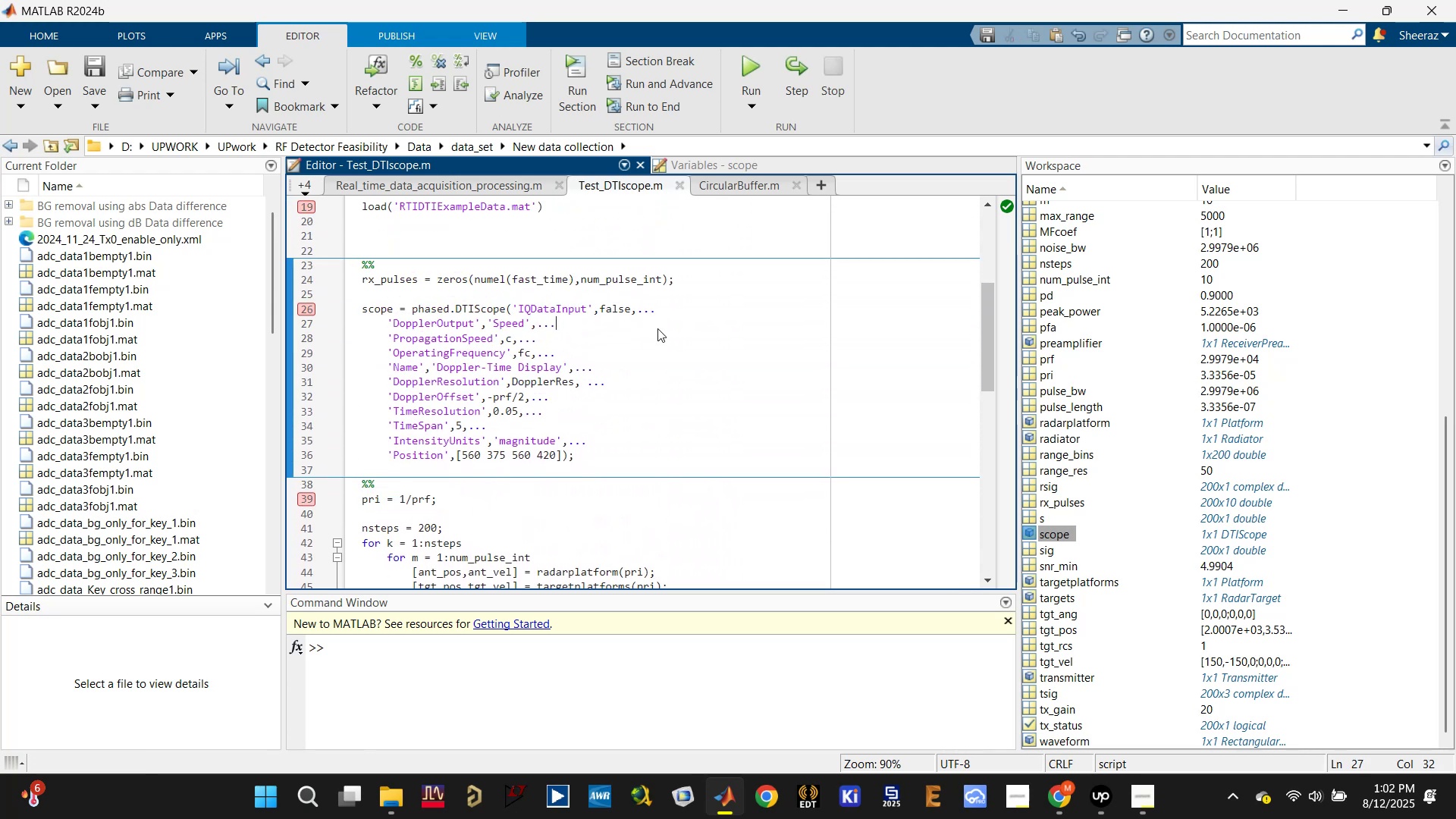 
scroll: coordinate [529, 473], scroll_direction: down, amount: 3.0
 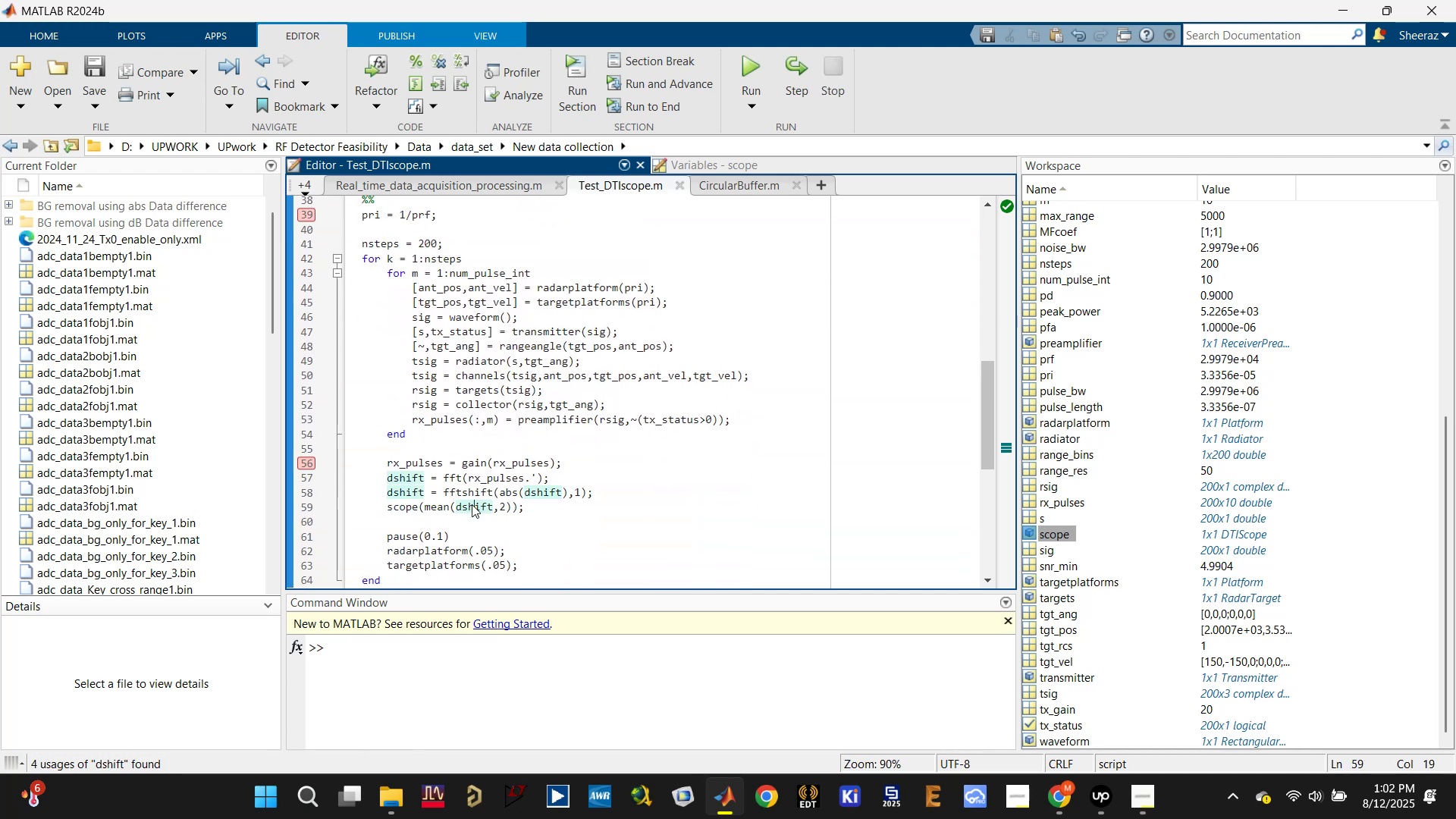 
left_click([499, 480])
 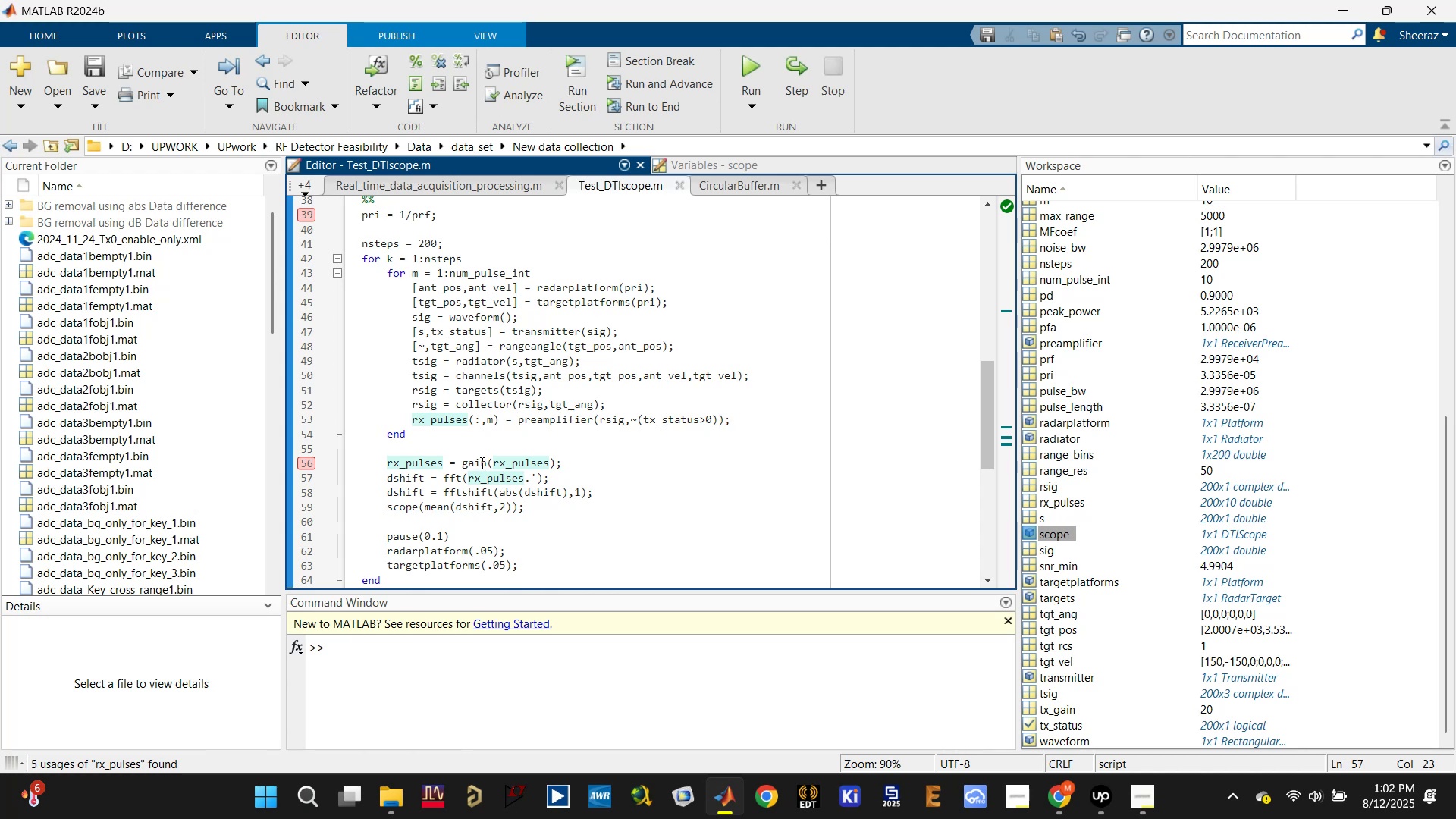 
wait(6.37)
 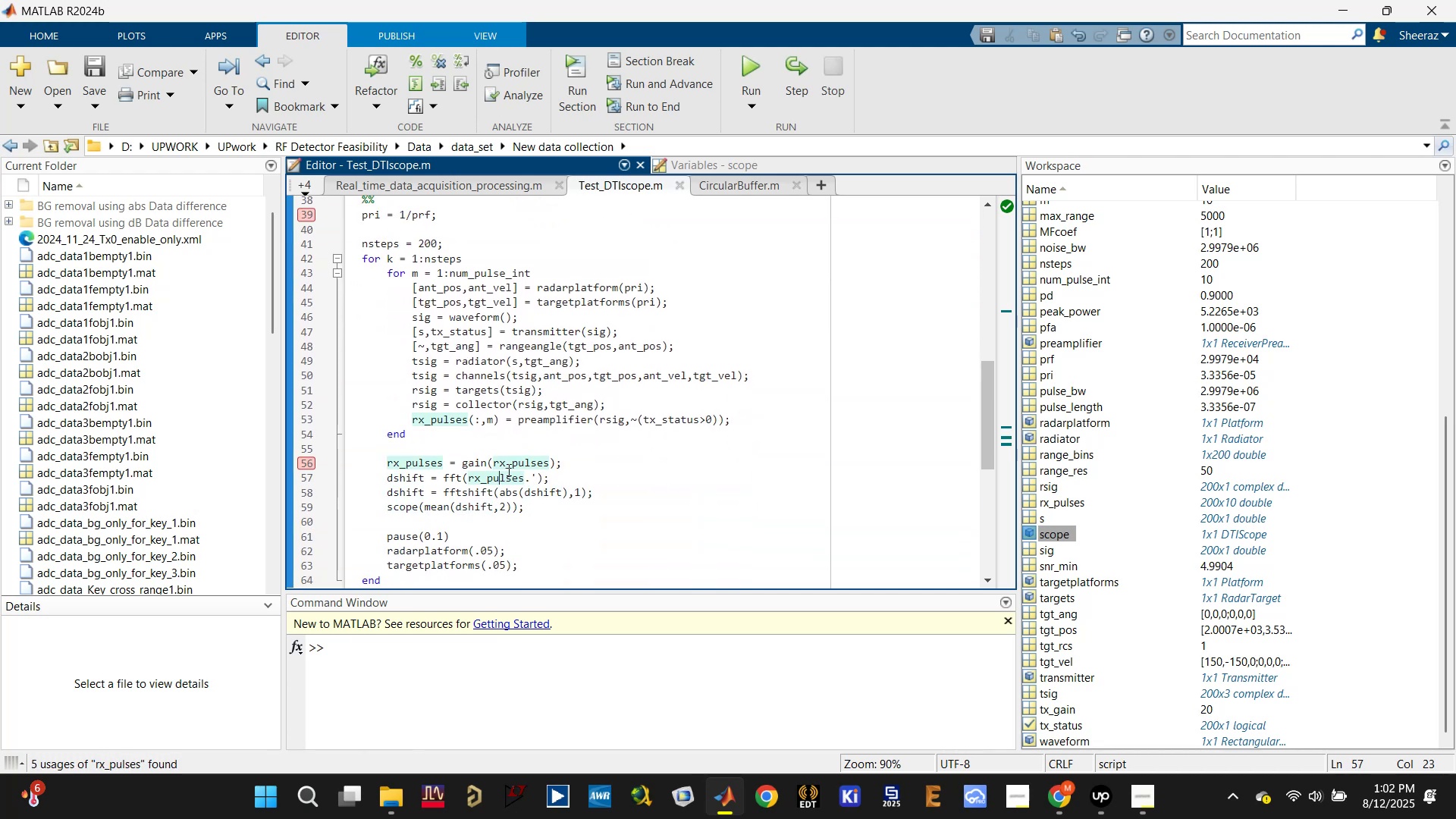 
left_click([386, 468])
 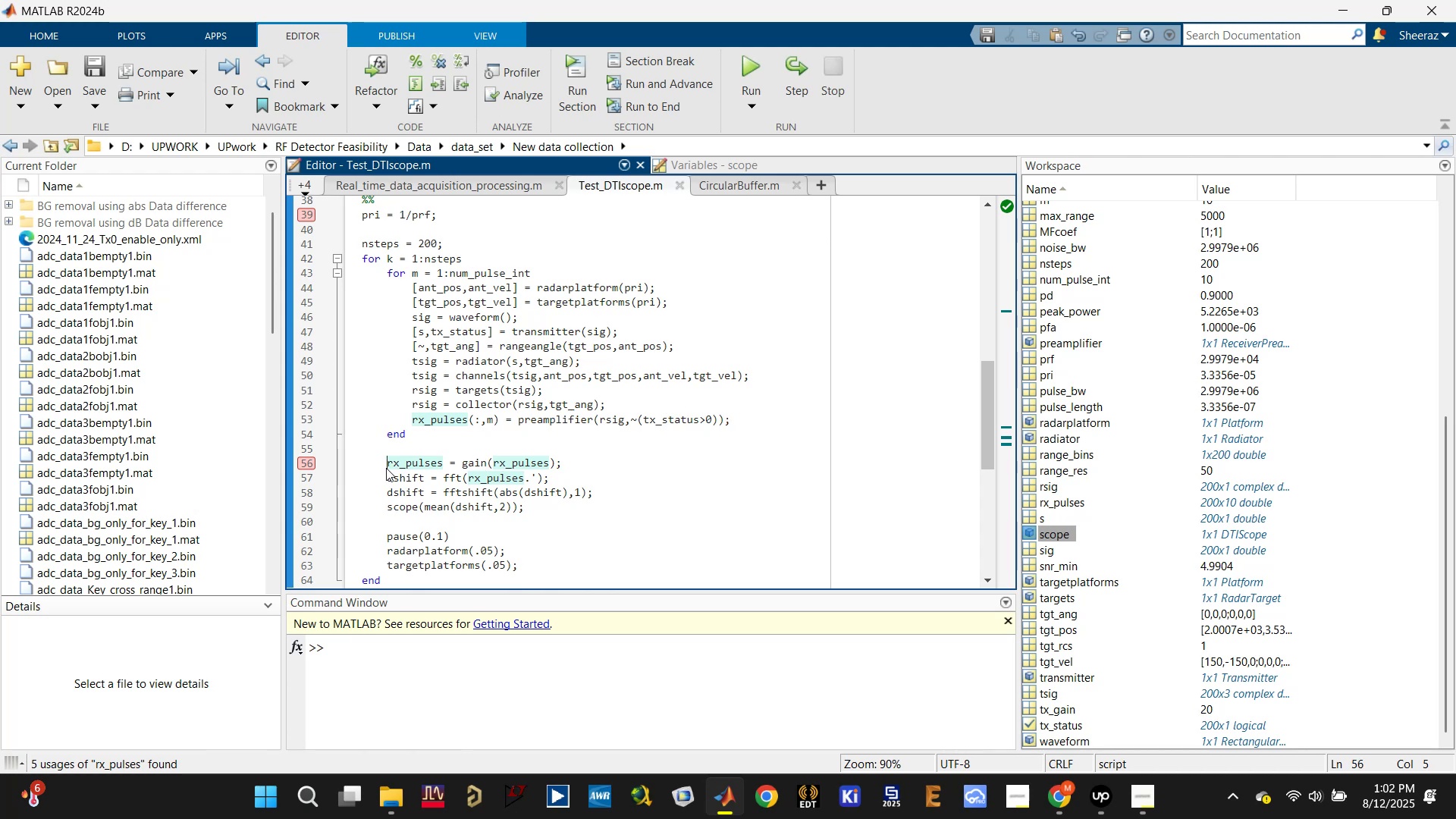 
key(Control+R)
 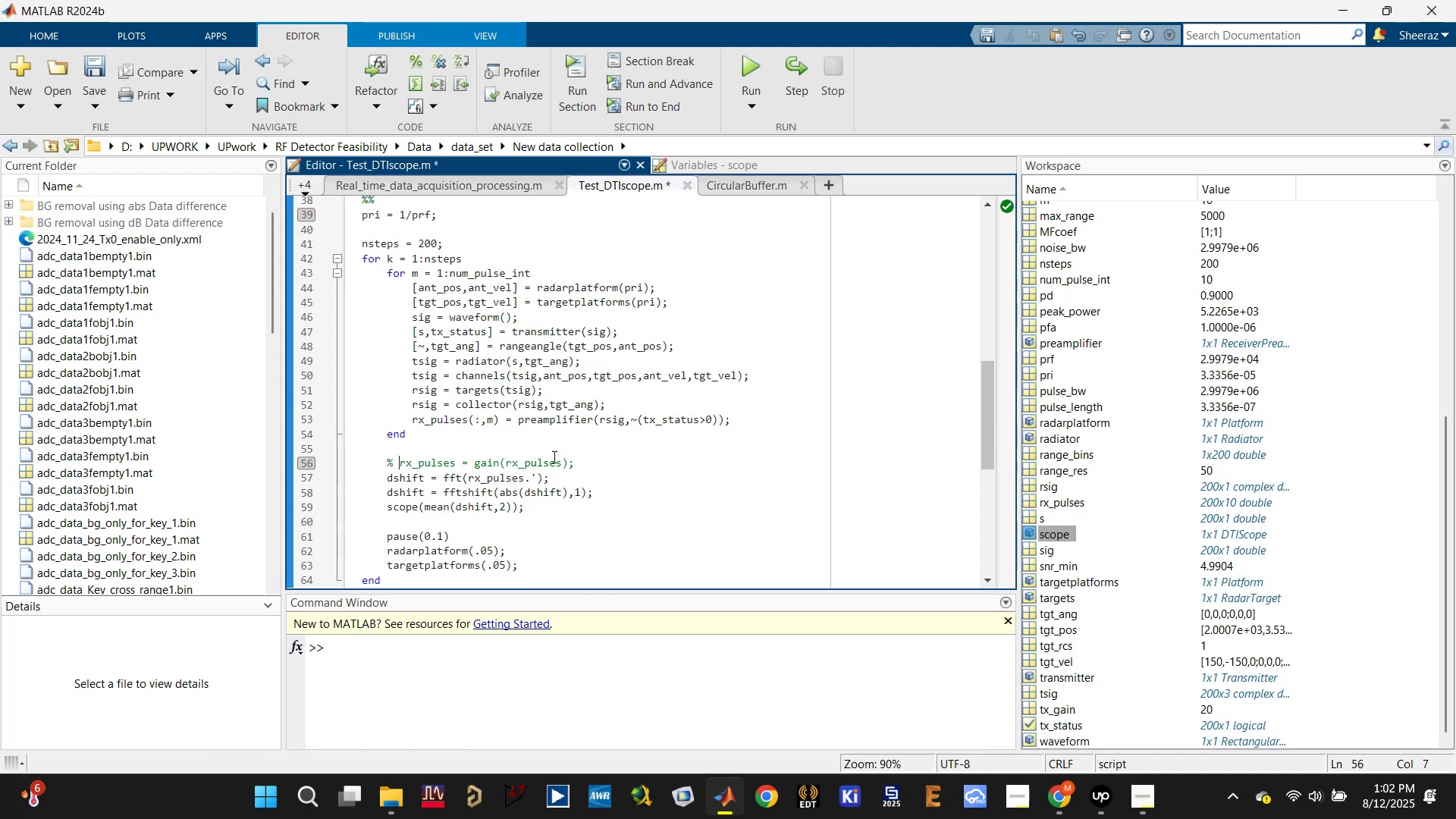 
left_click([577, 456])
 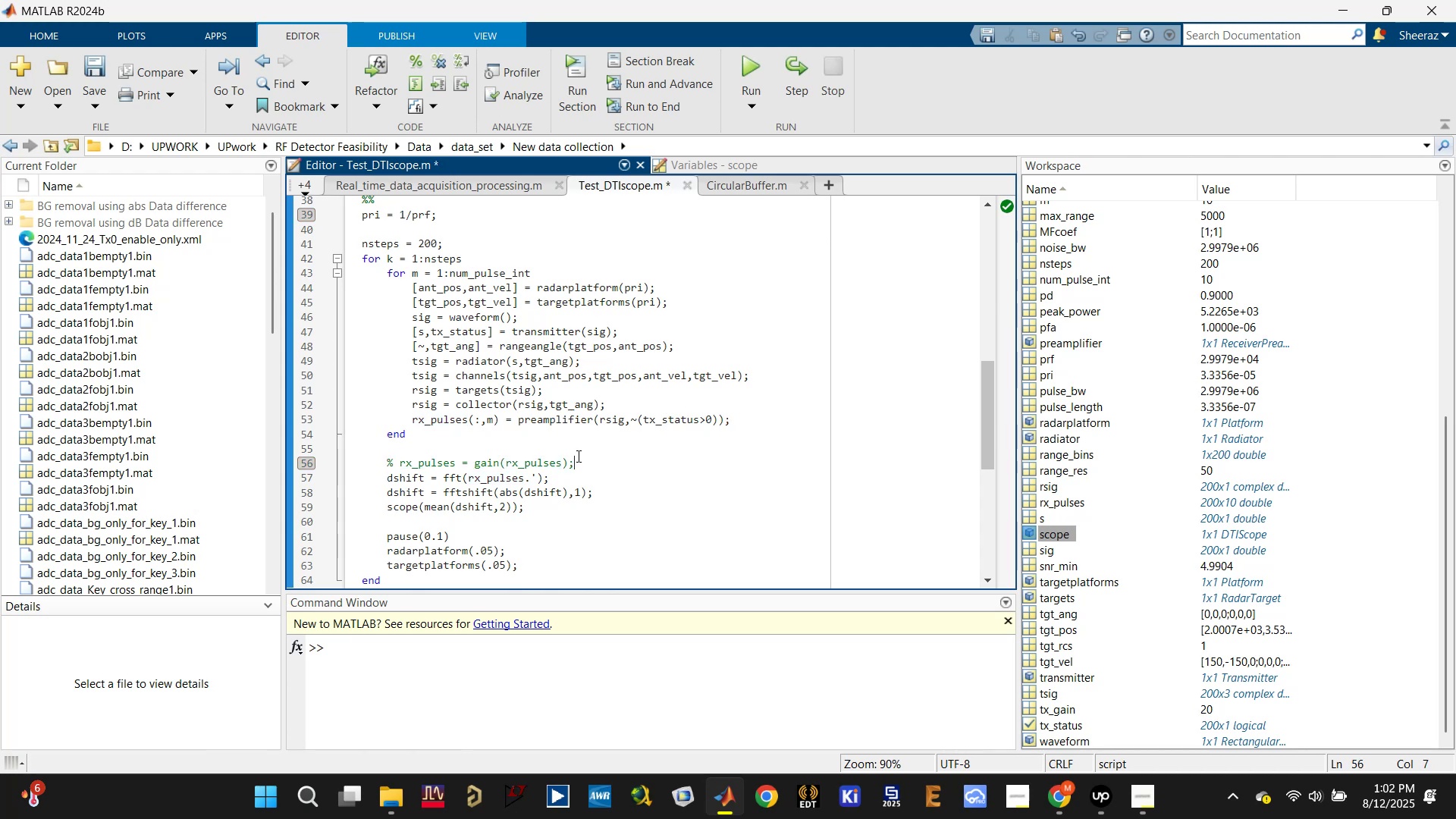 
key(Control+S)
 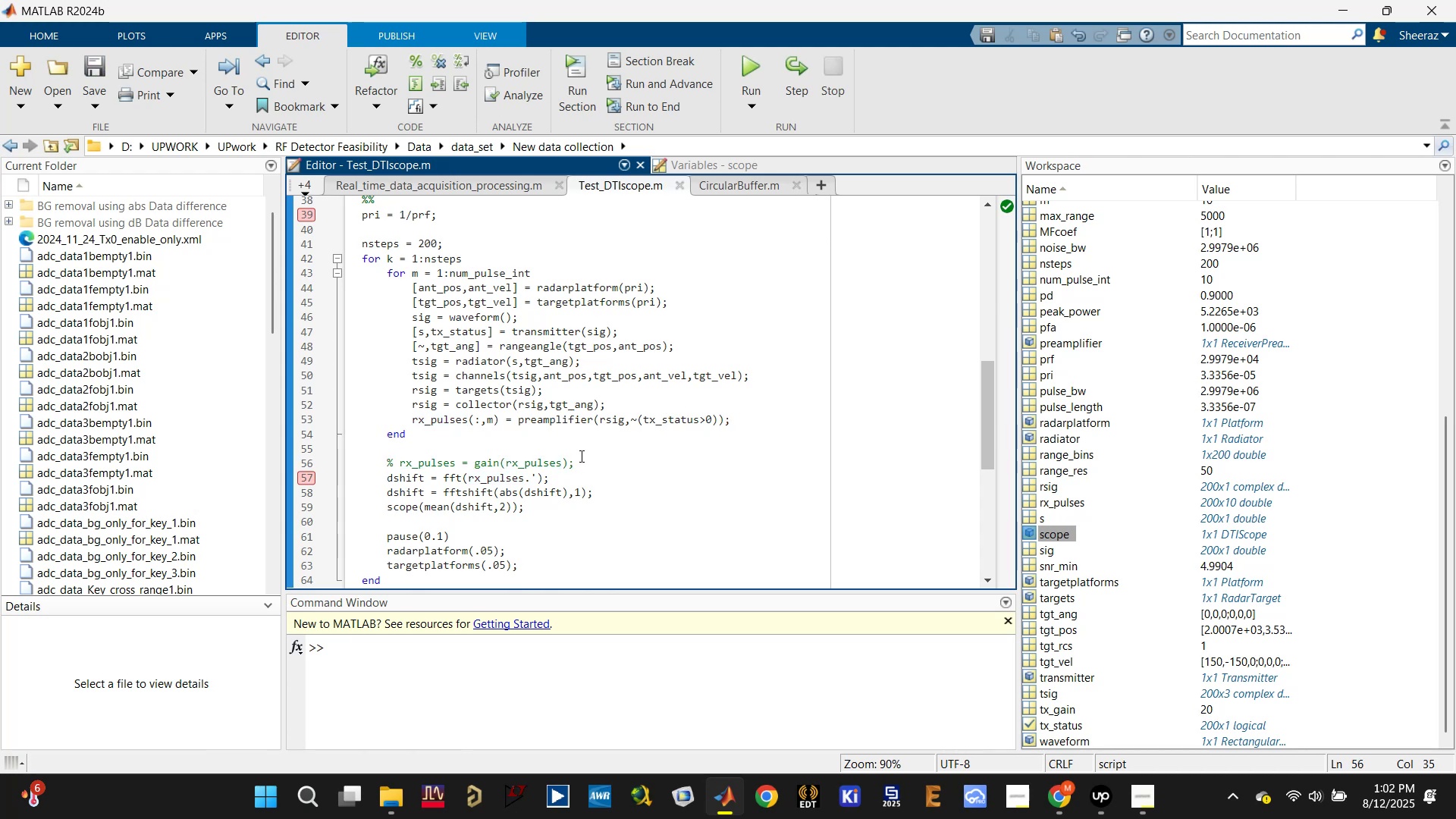 
scroll: coordinate [587, 456], scroll_direction: up, amount: 5.0
 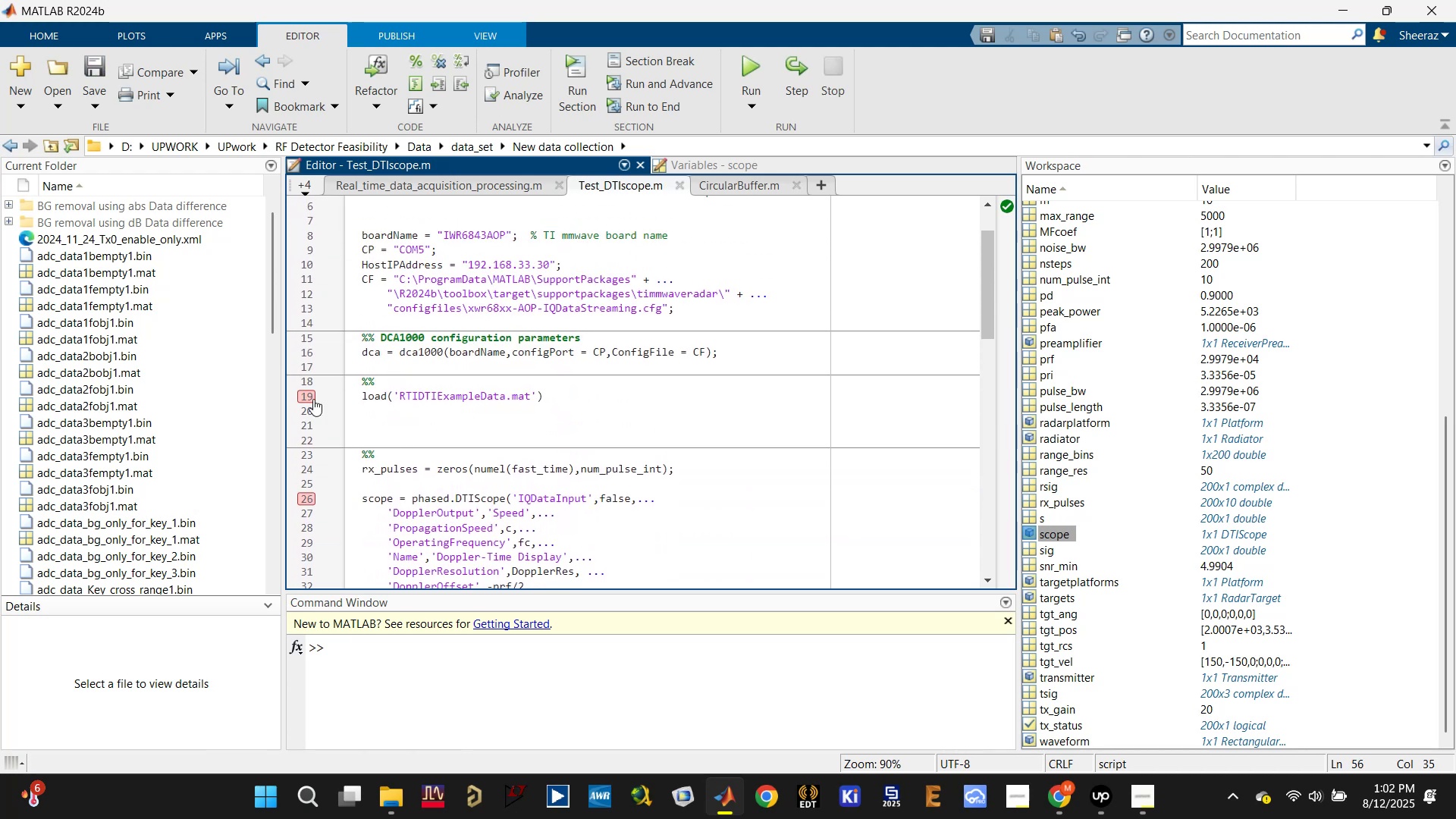 
left_click([309, 394])
 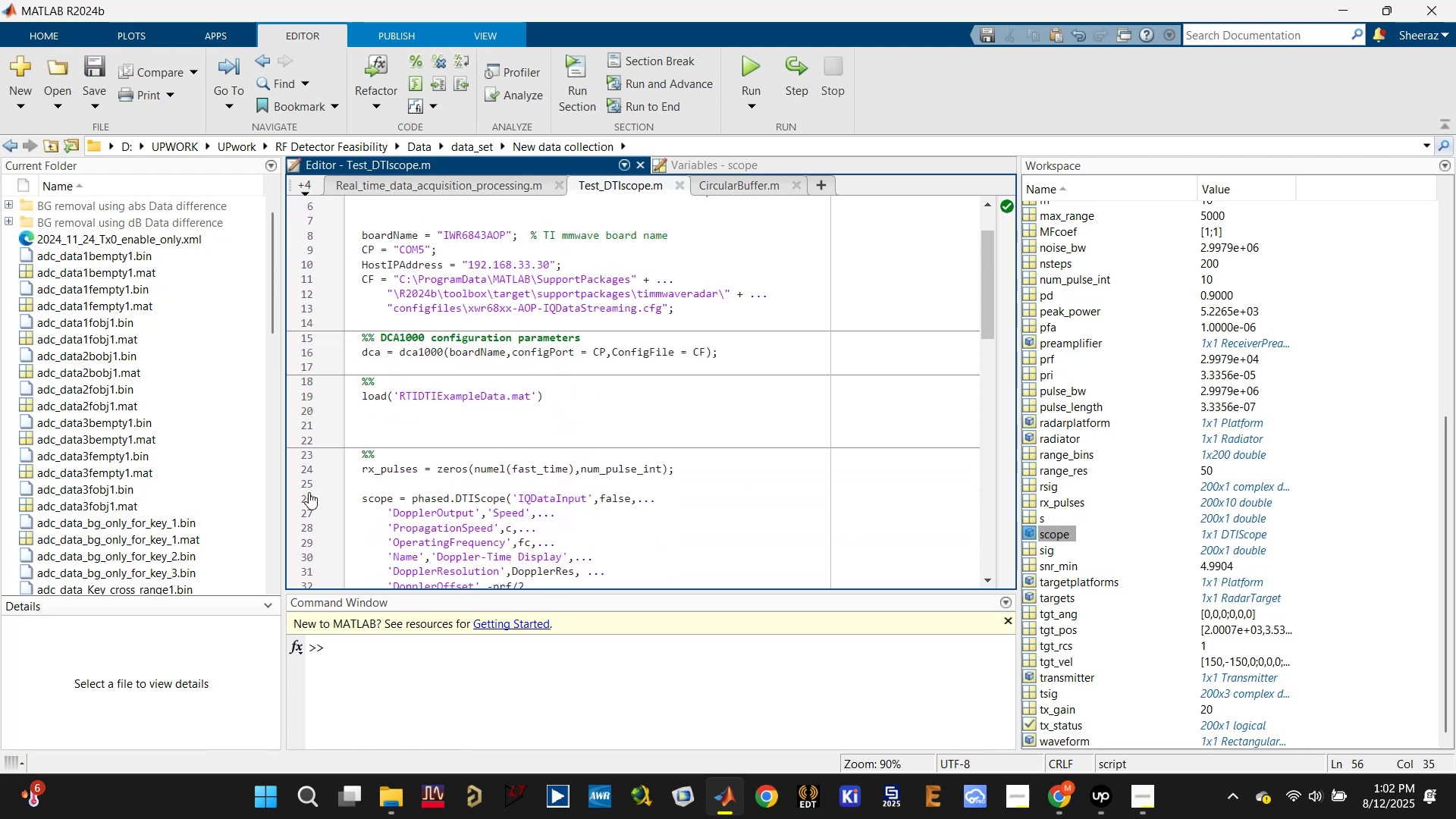 
scroll: coordinate [425, 475], scroll_direction: down, amount: 6.0
 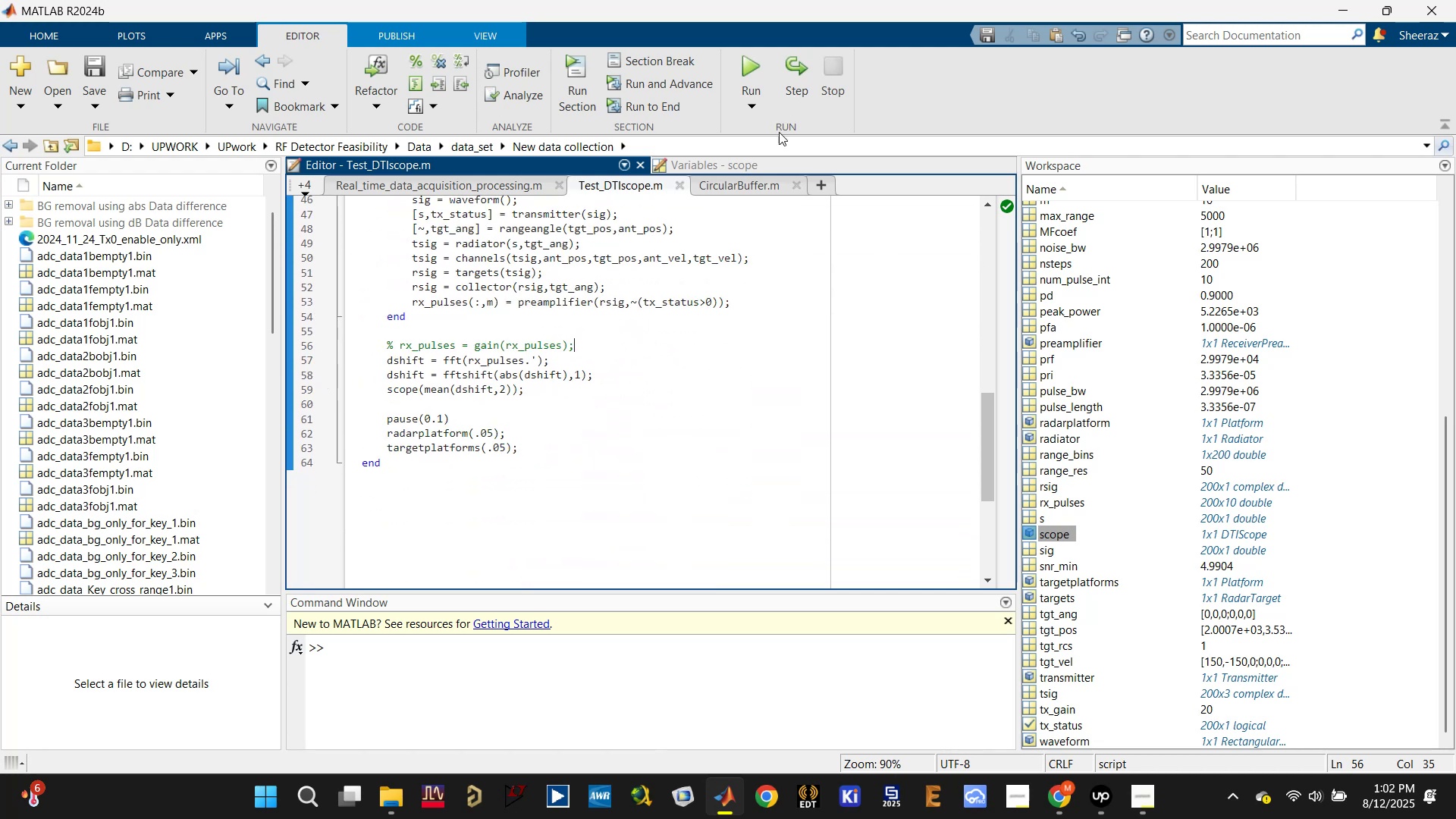 
left_click([752, 67])
 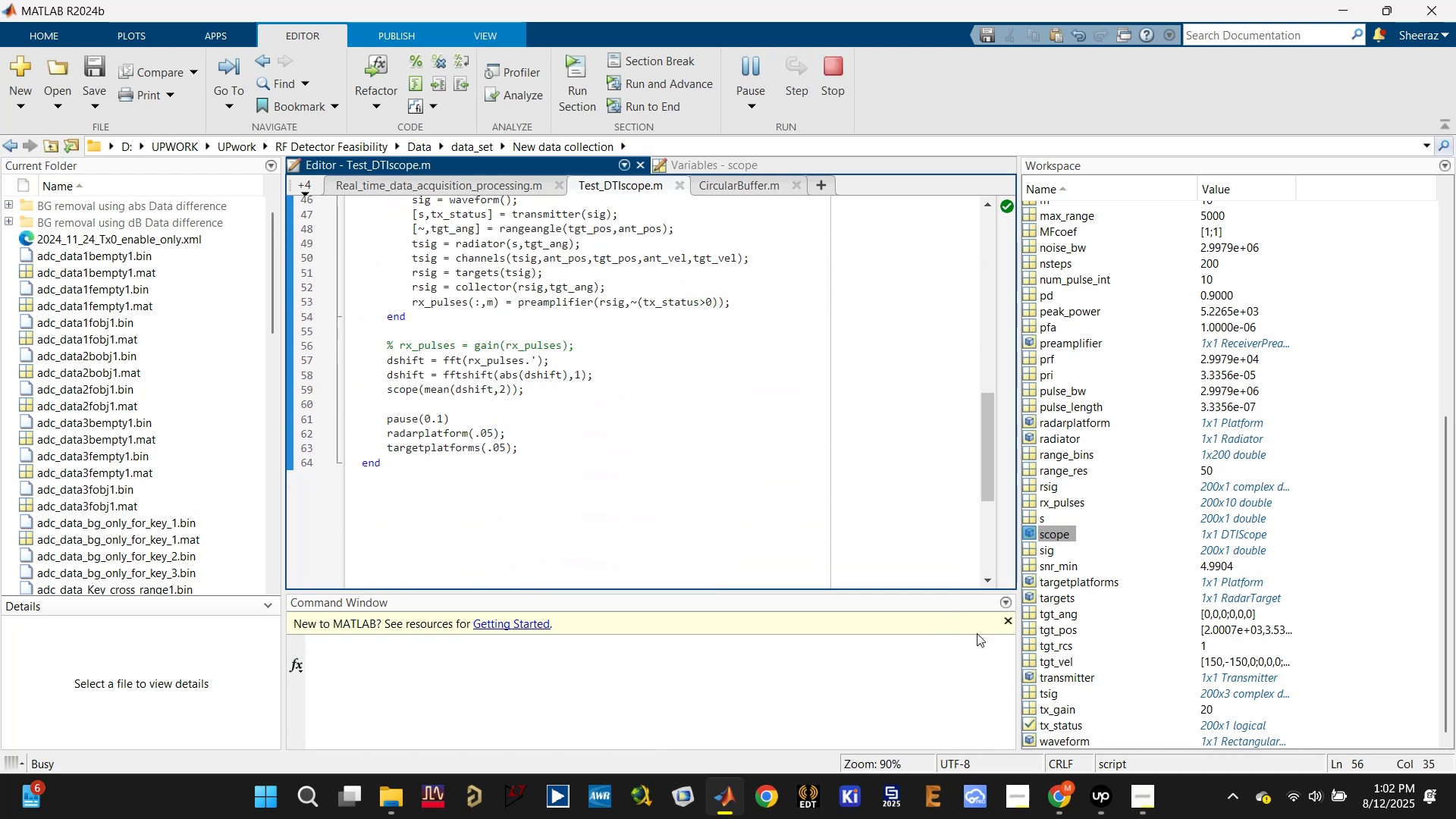 
left_click([1109, 817])
 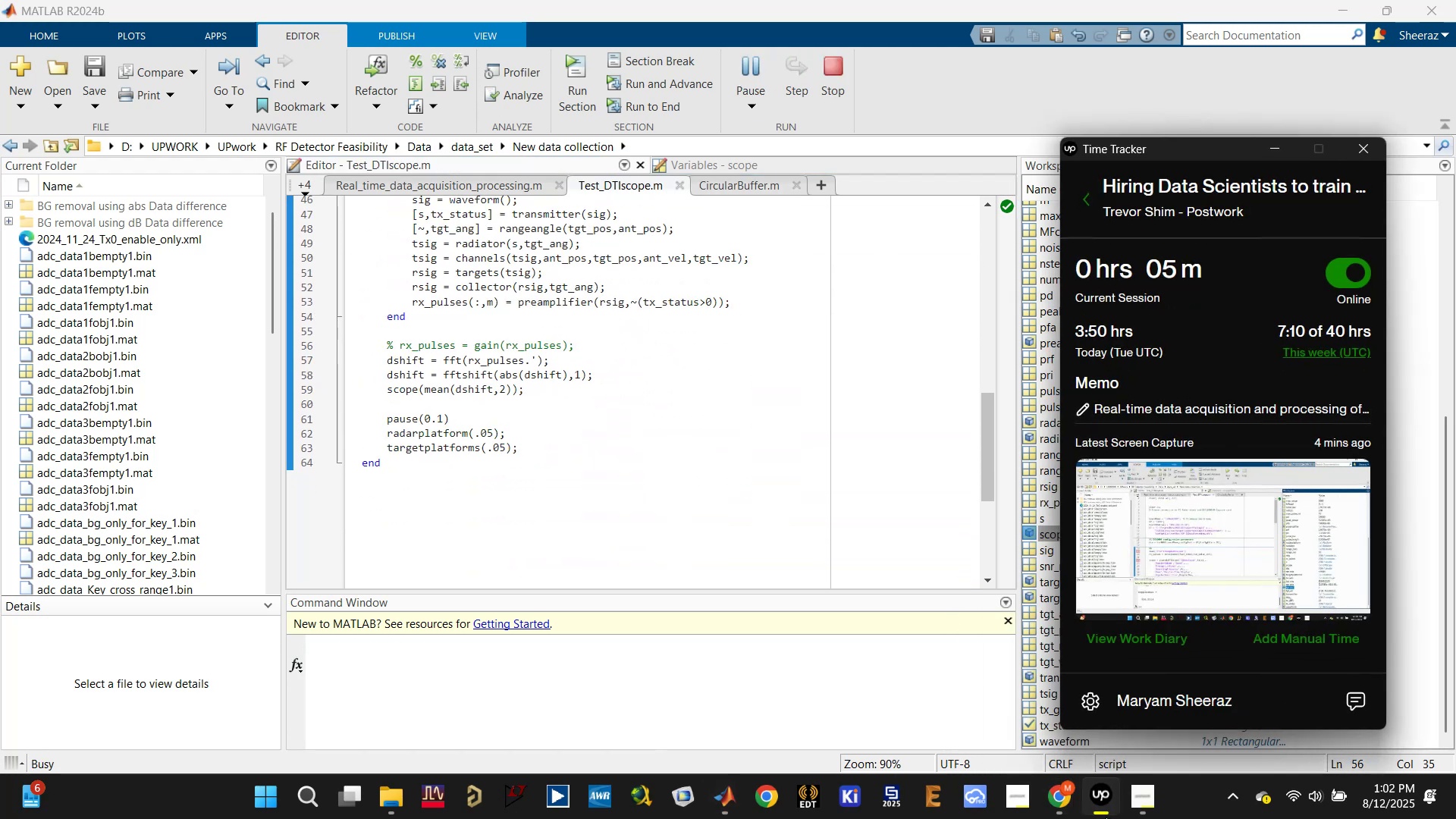 
left_click([1105, 816])
 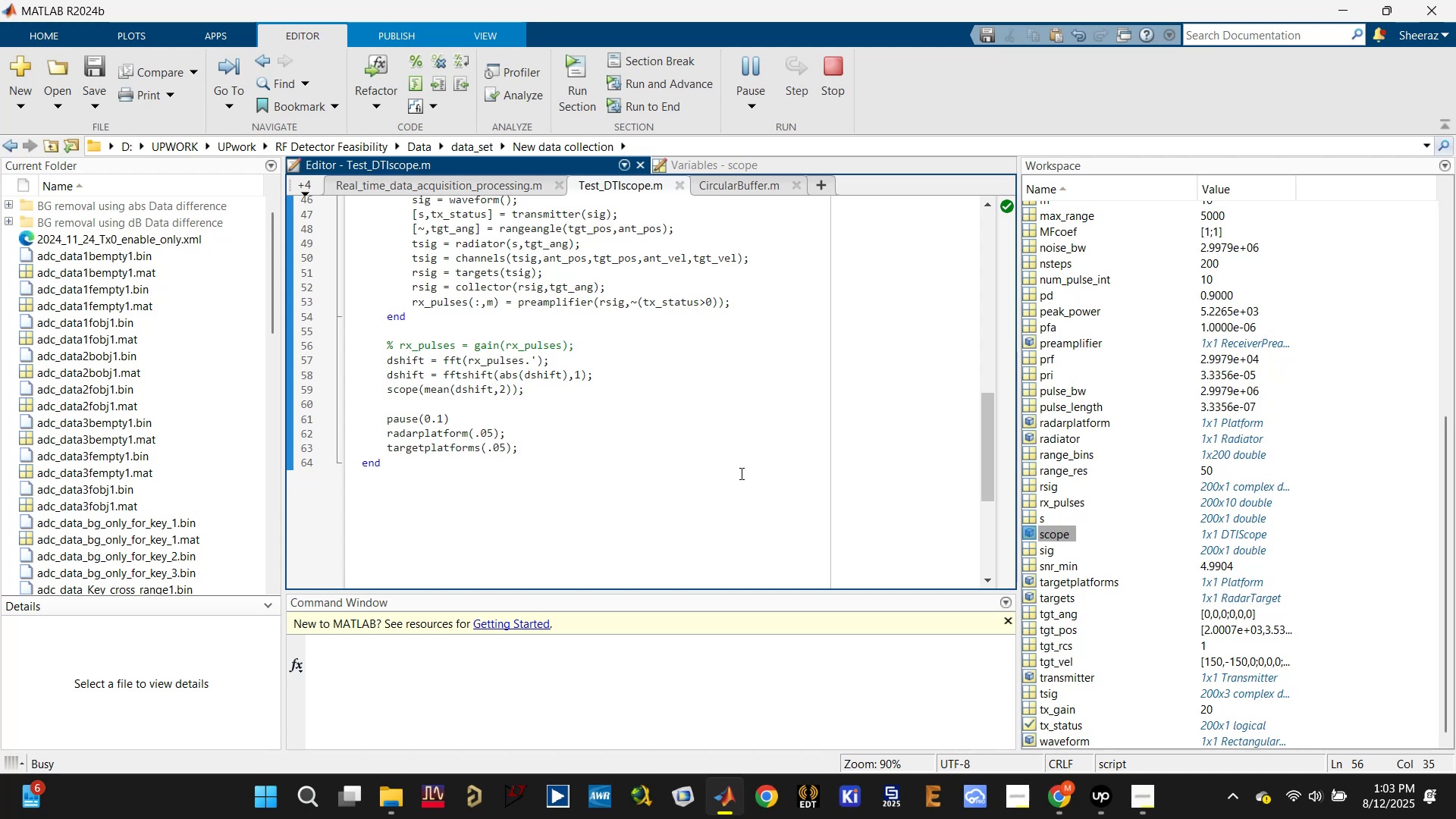 
wait(11.0)
 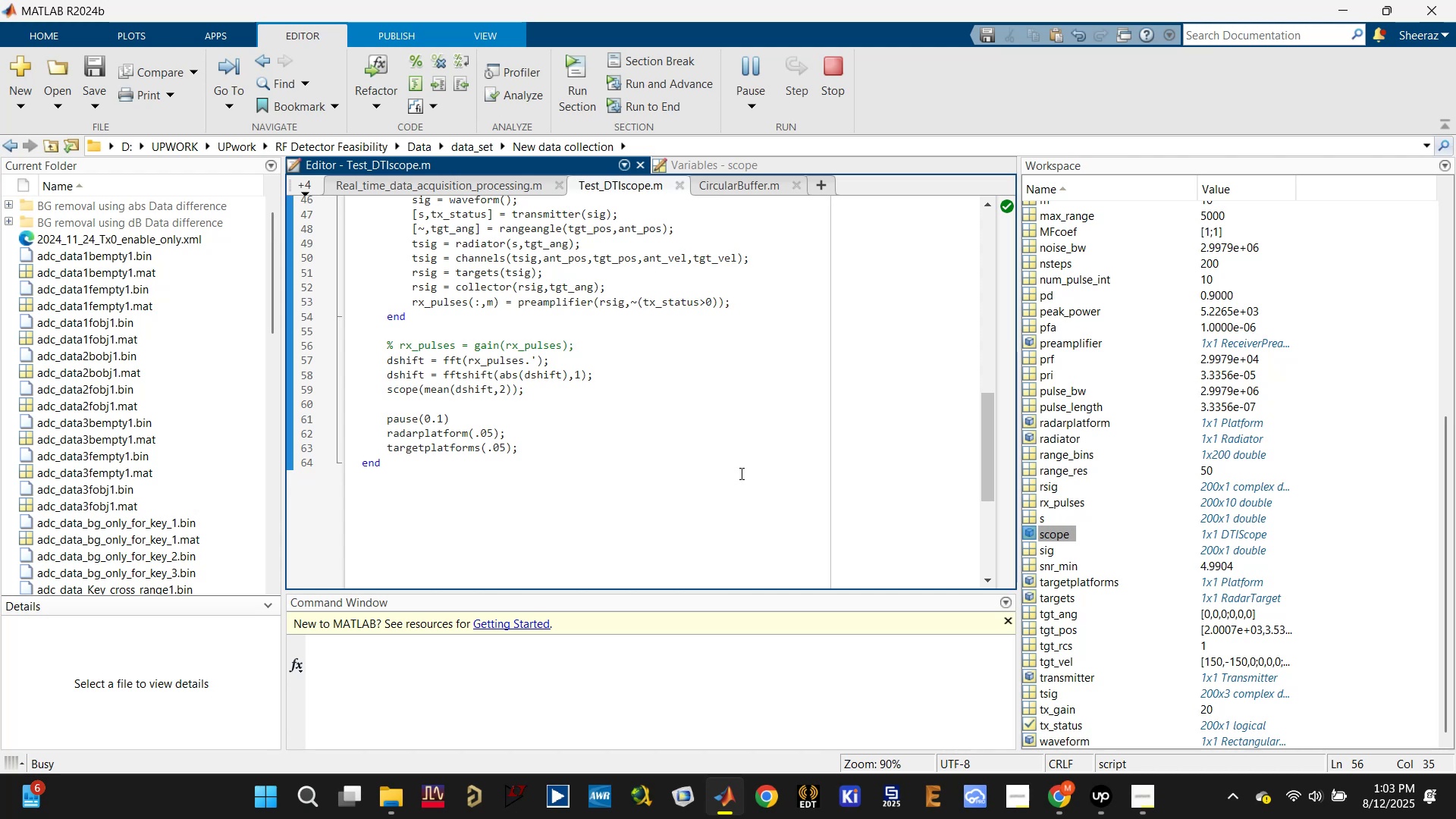 
left_click([736, 792])
 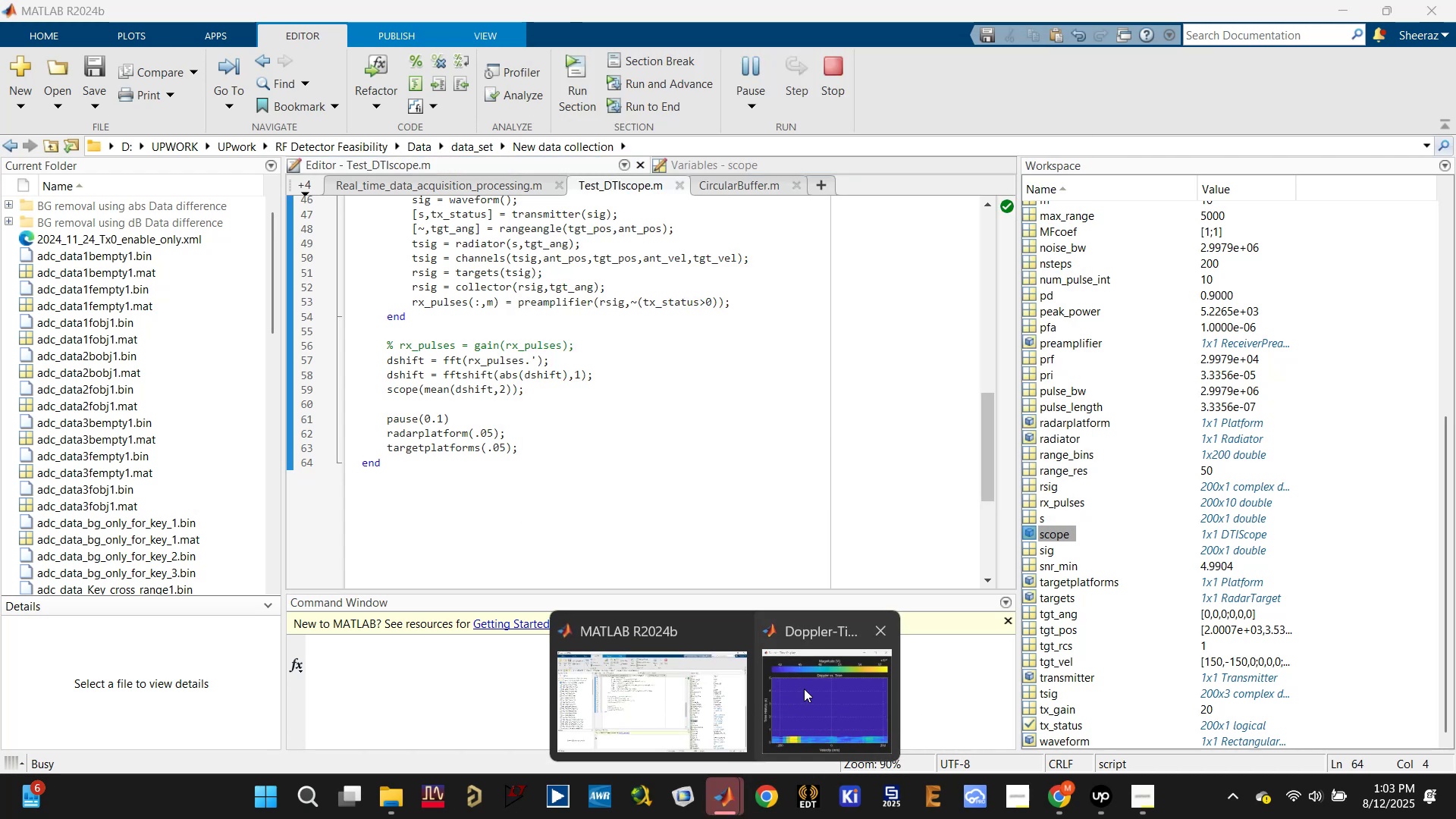 
left_click([804, 688])
 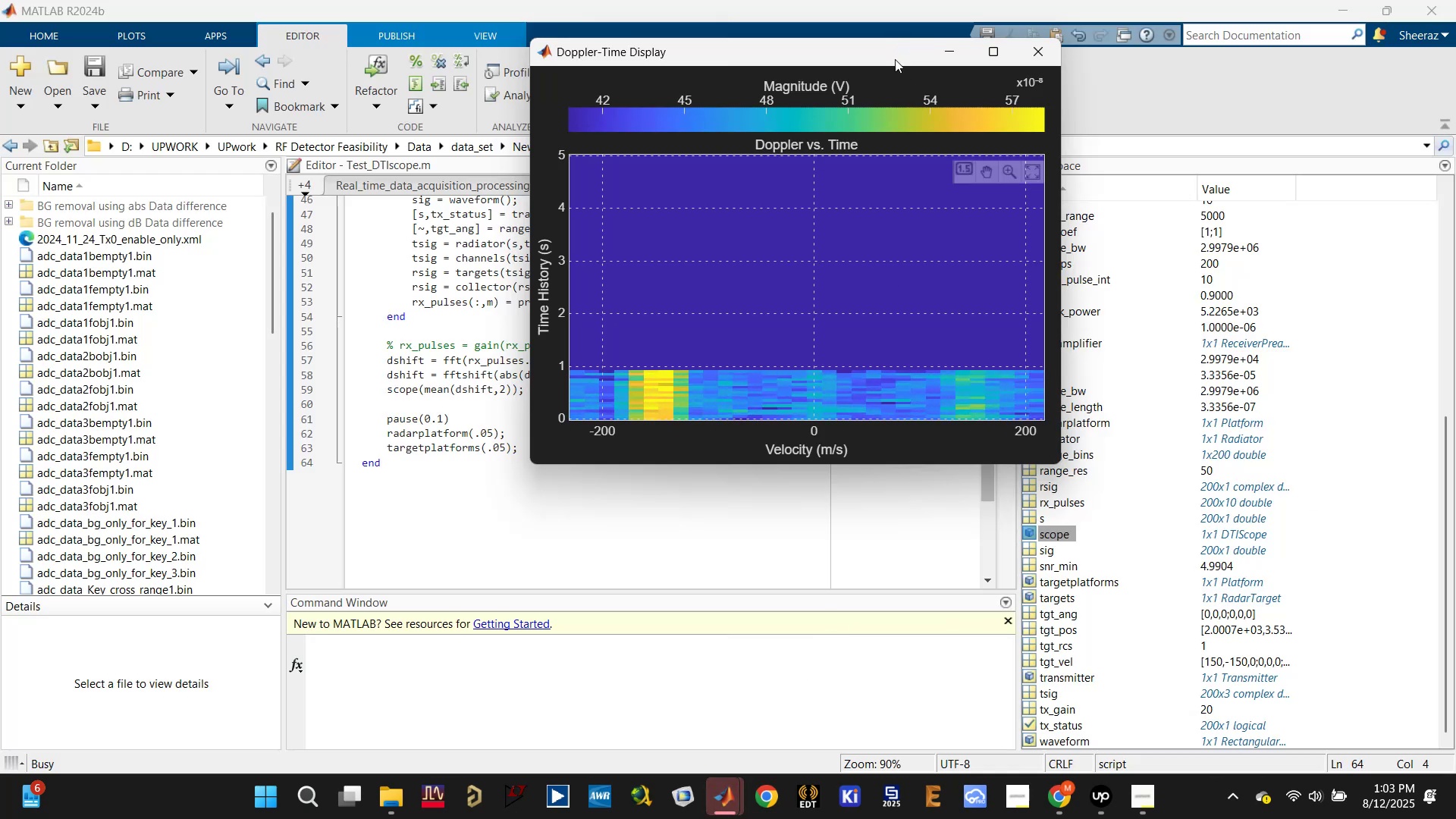 
left_click_drag(start_coordinate=[896, 48], to_coordinate=[1103, 105])
 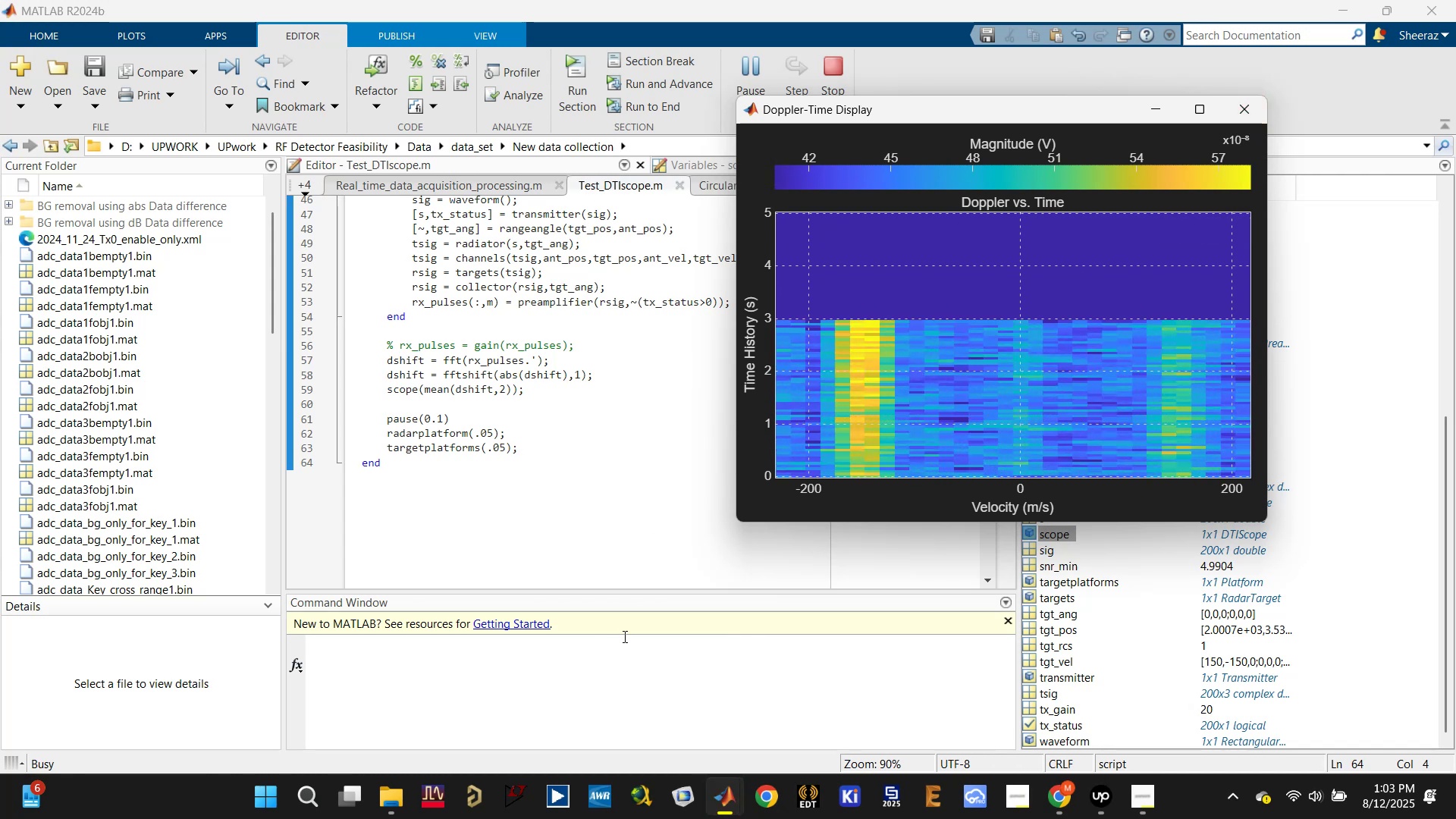 
left_click([835, 68])
 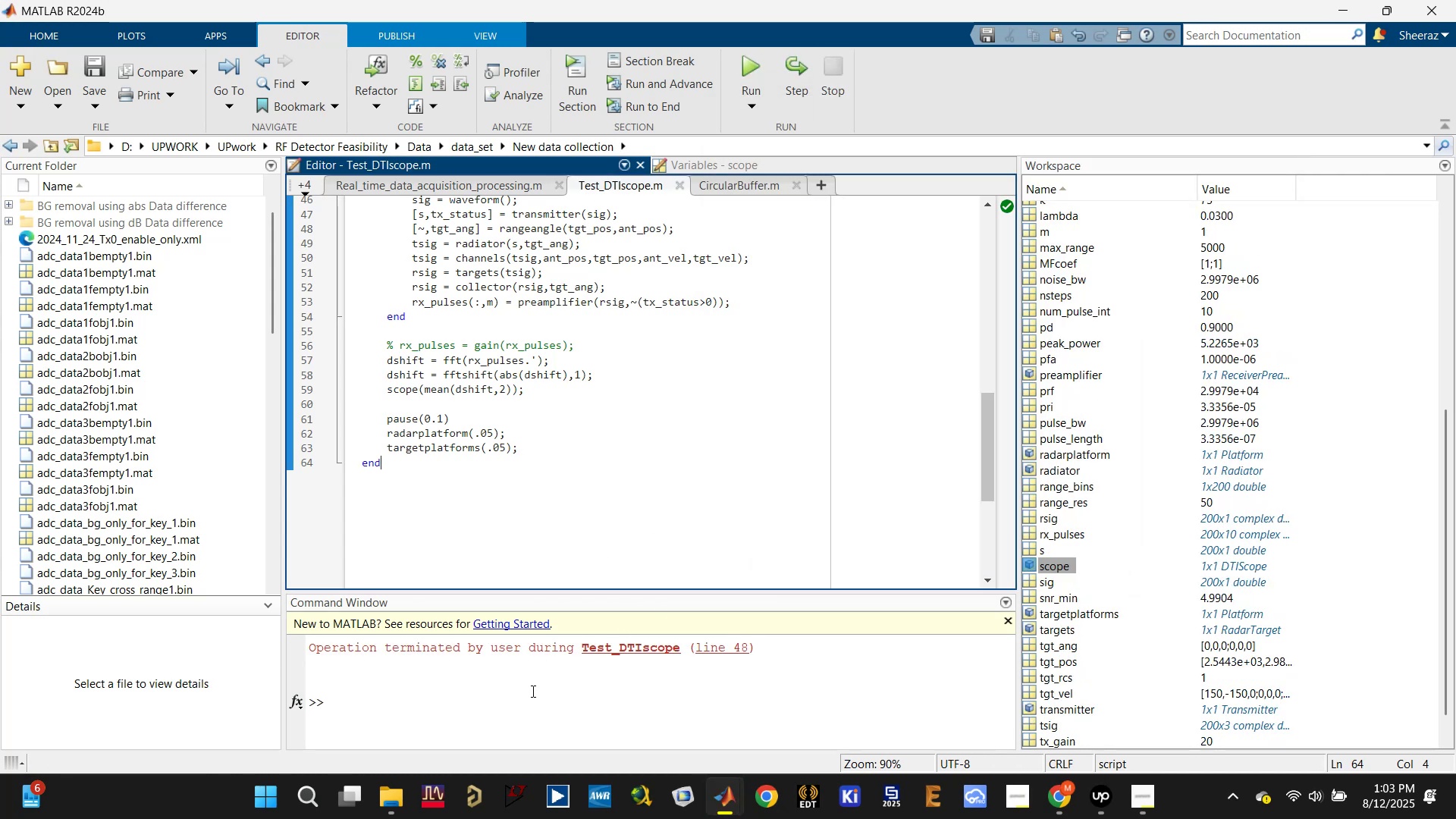 
left_click([528, 704])
 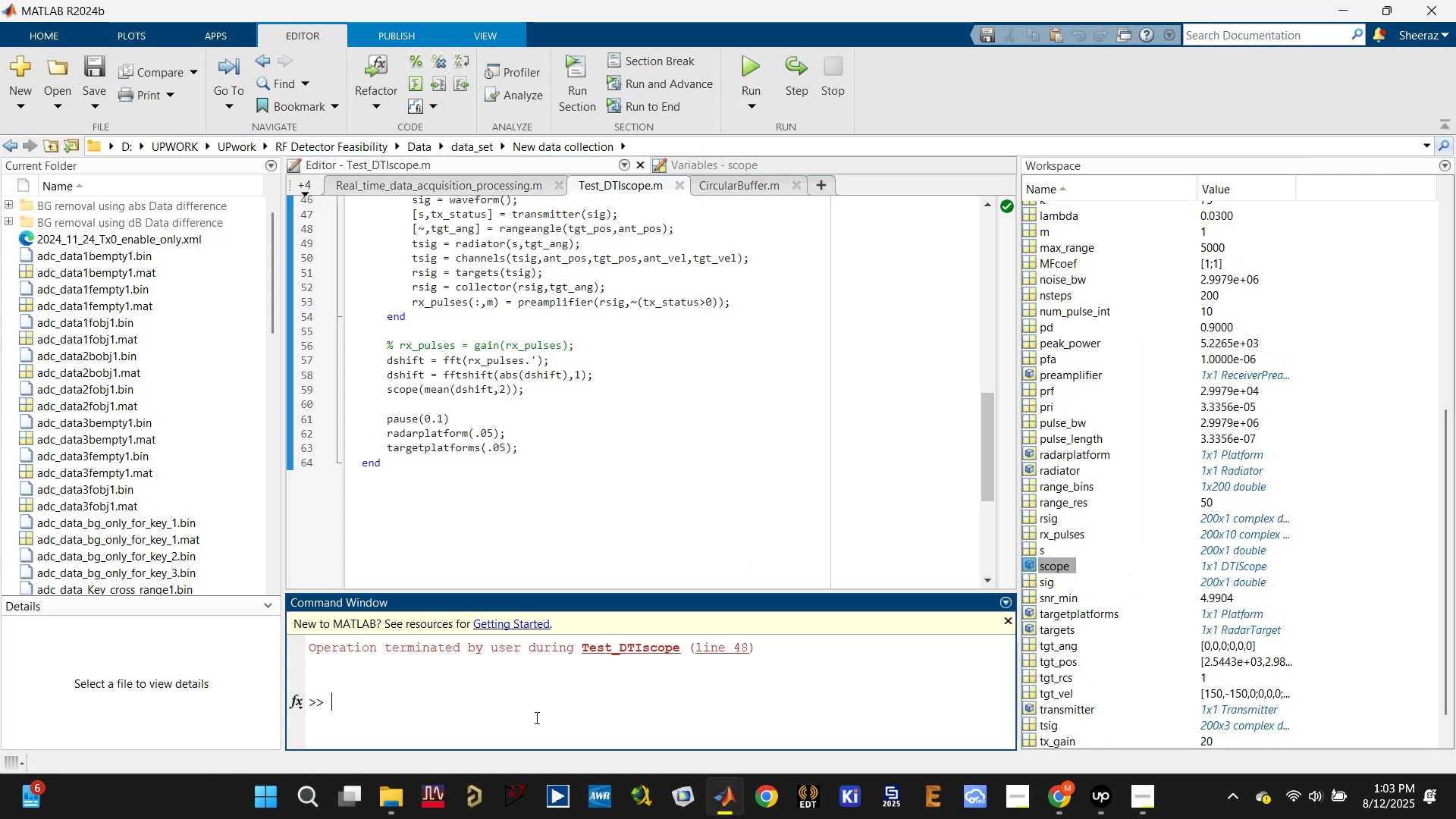 
type(clc)
 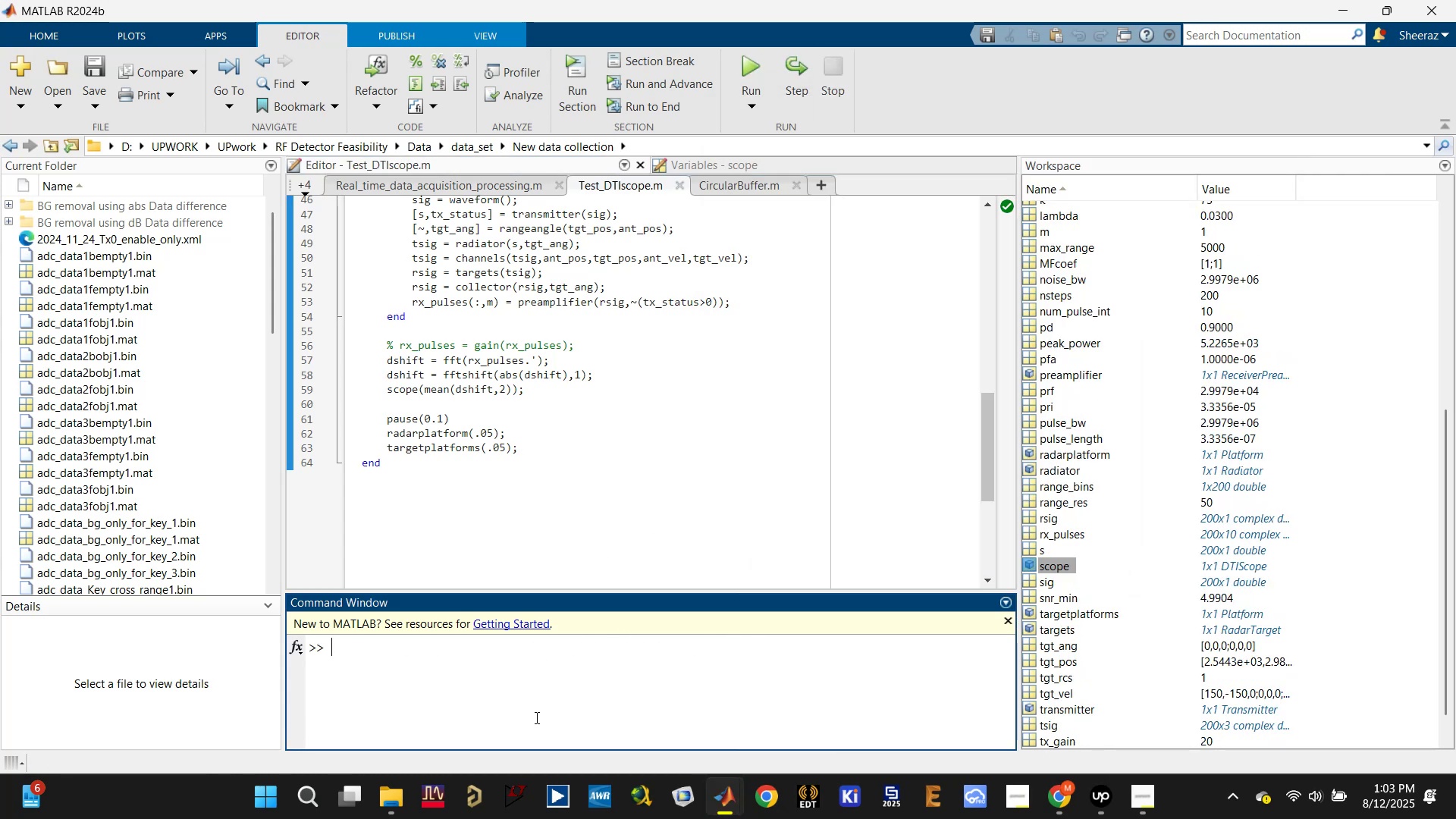 
key(Enter)
 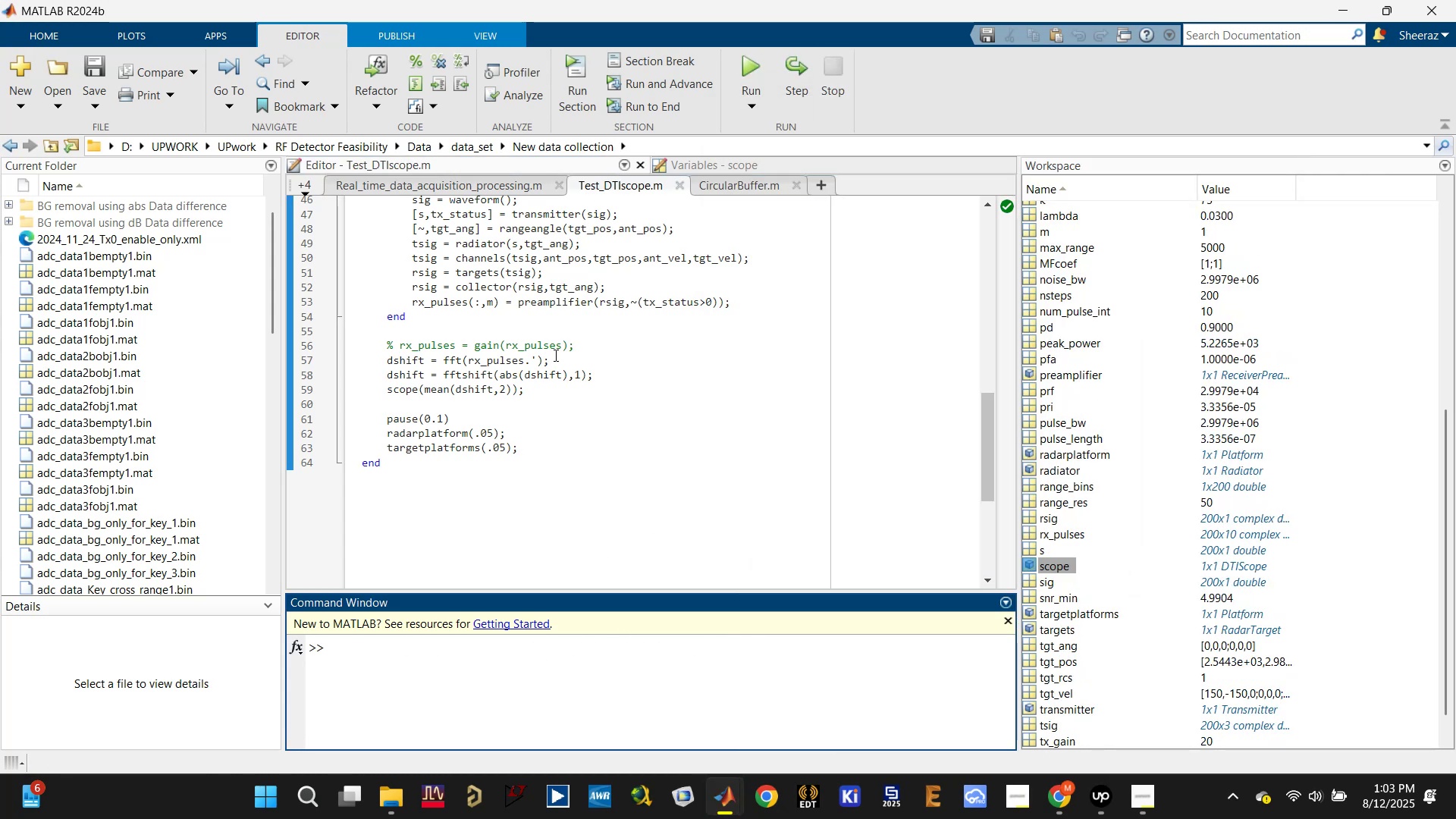 
scroll: coordinate [509, 343], scroll_direction: up, amount: 2.0
 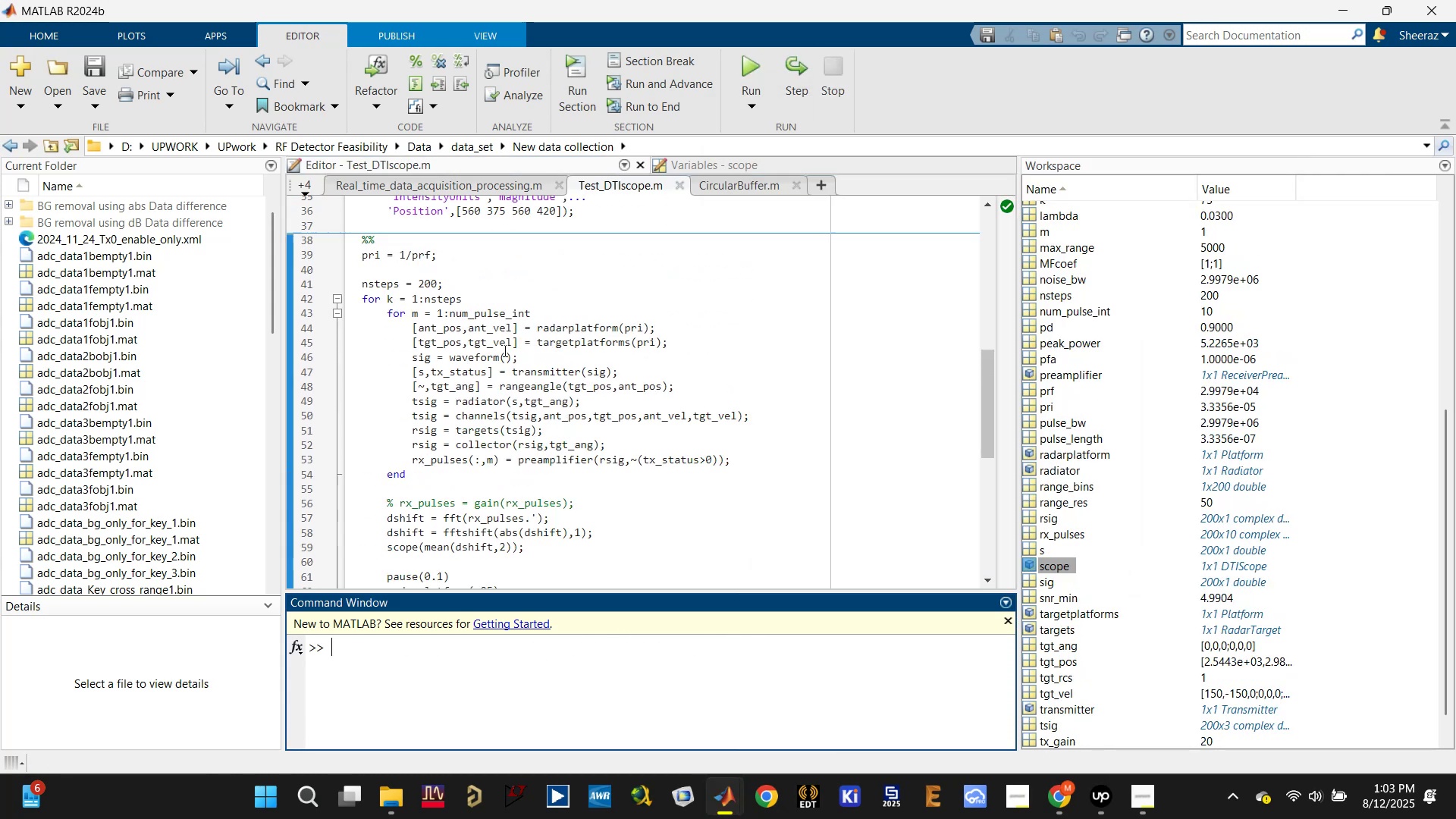 
key(Control+S)
 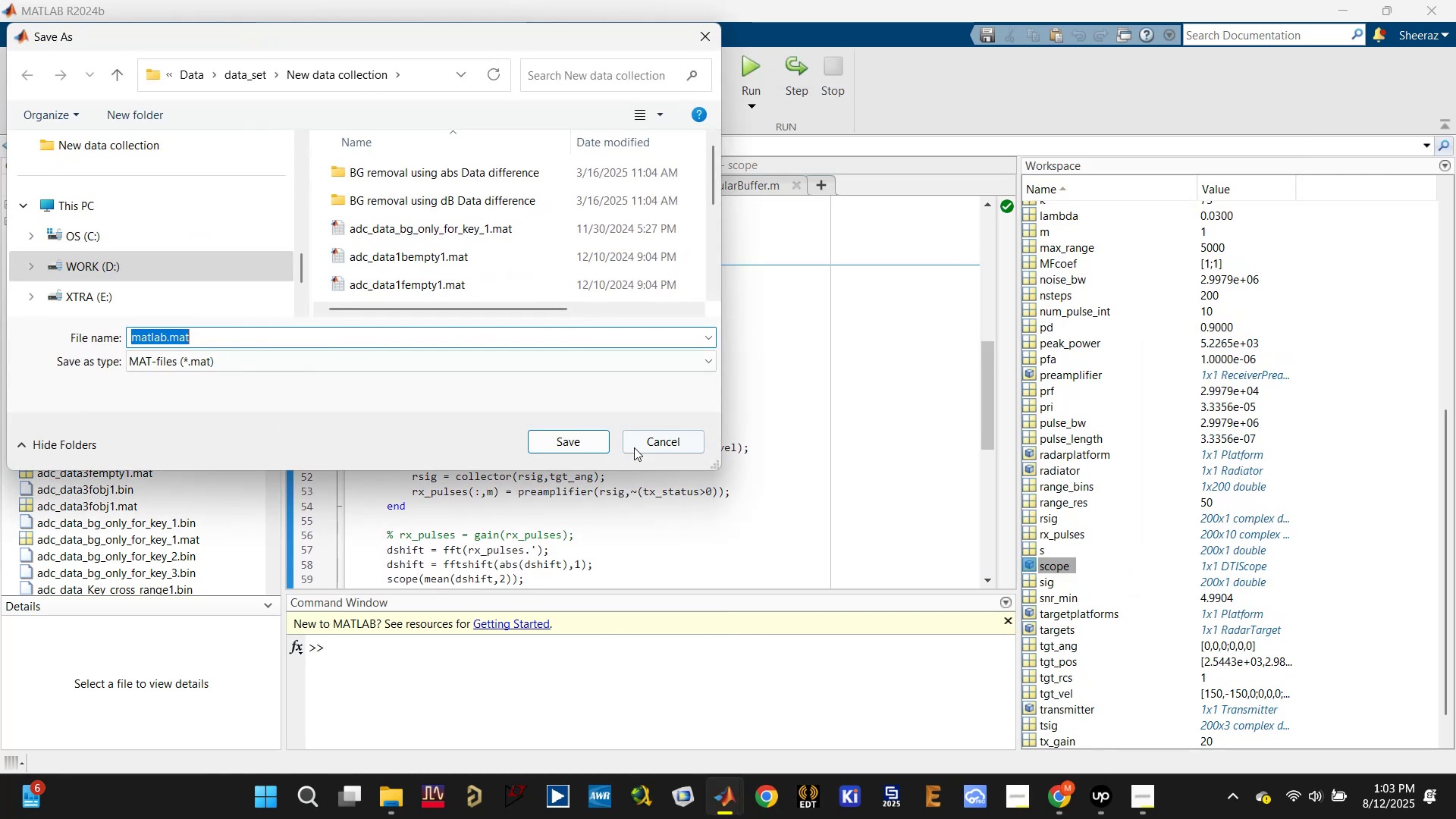 
double_click([662, 427])
 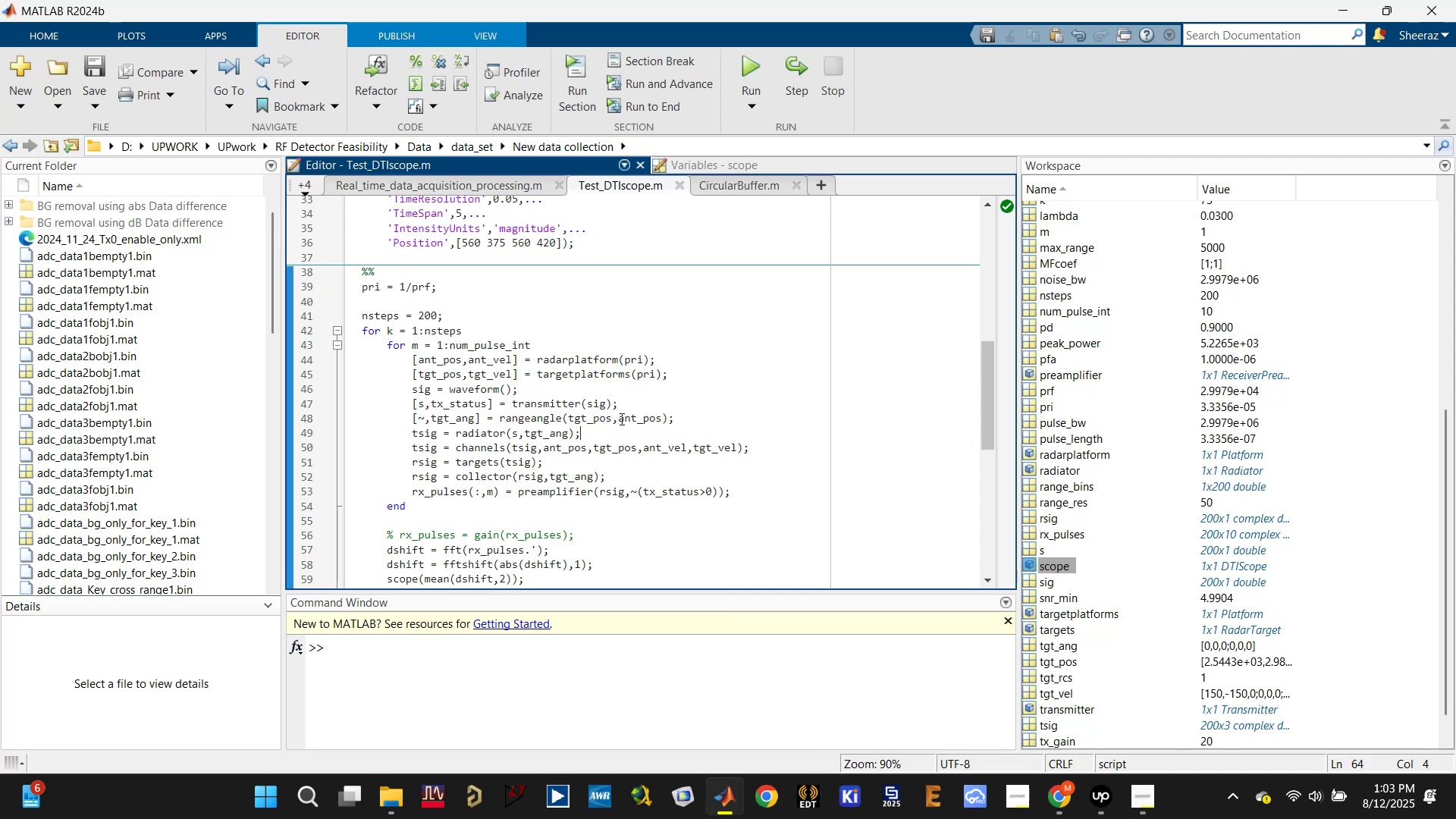 
key(Control+ControlLeft)
 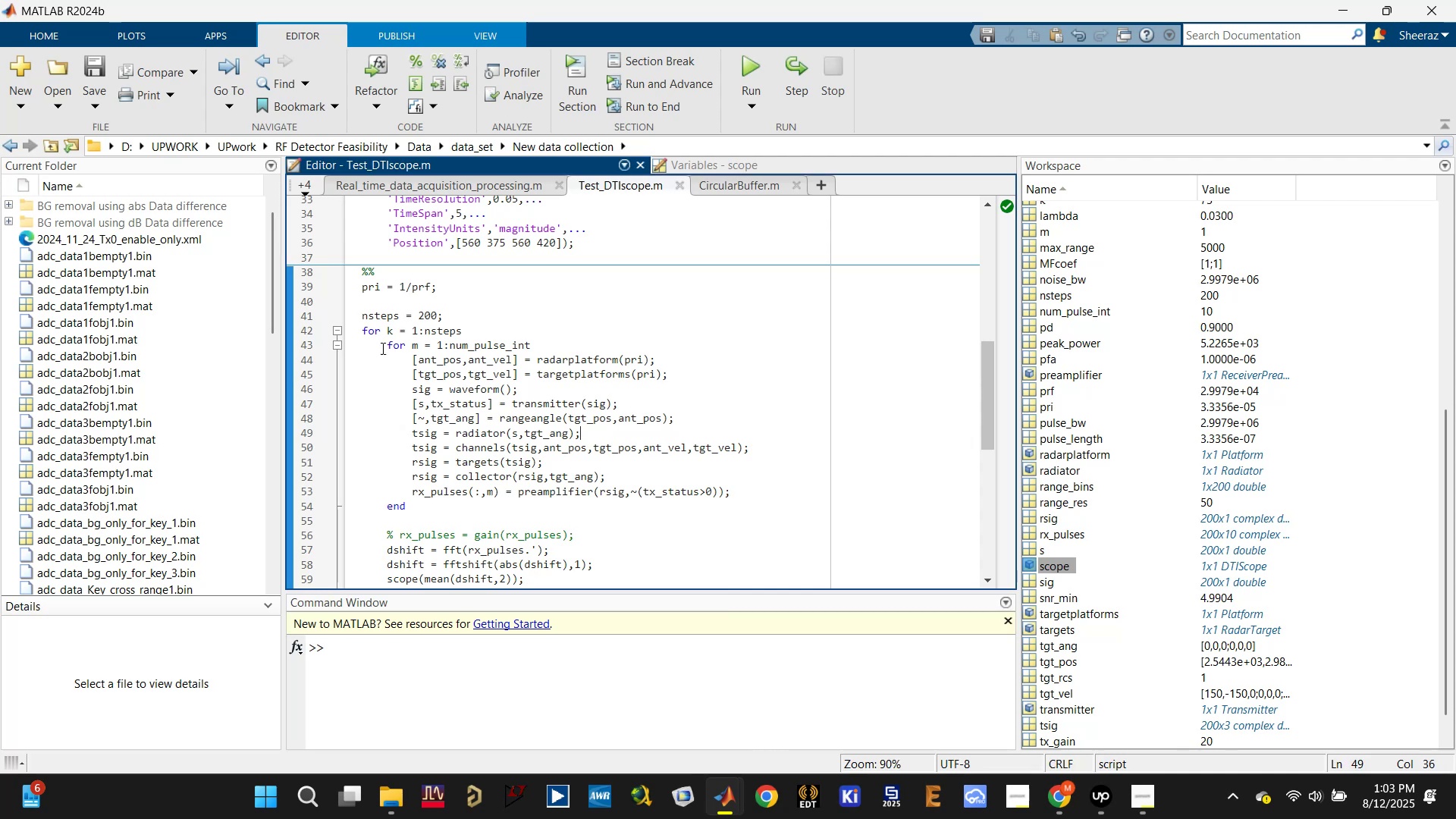 
key(Control+S)
 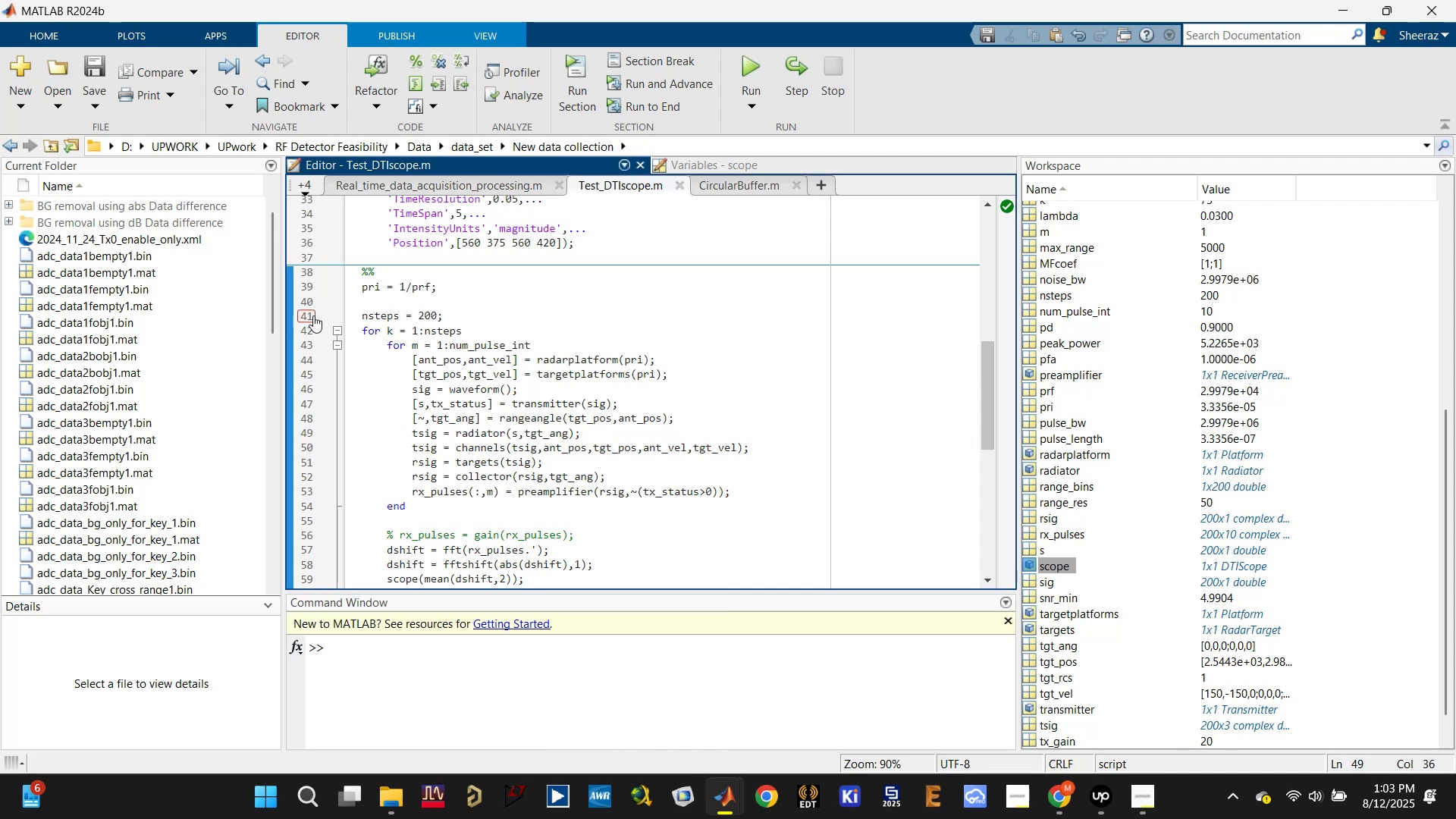 
left_click([306, 315])
 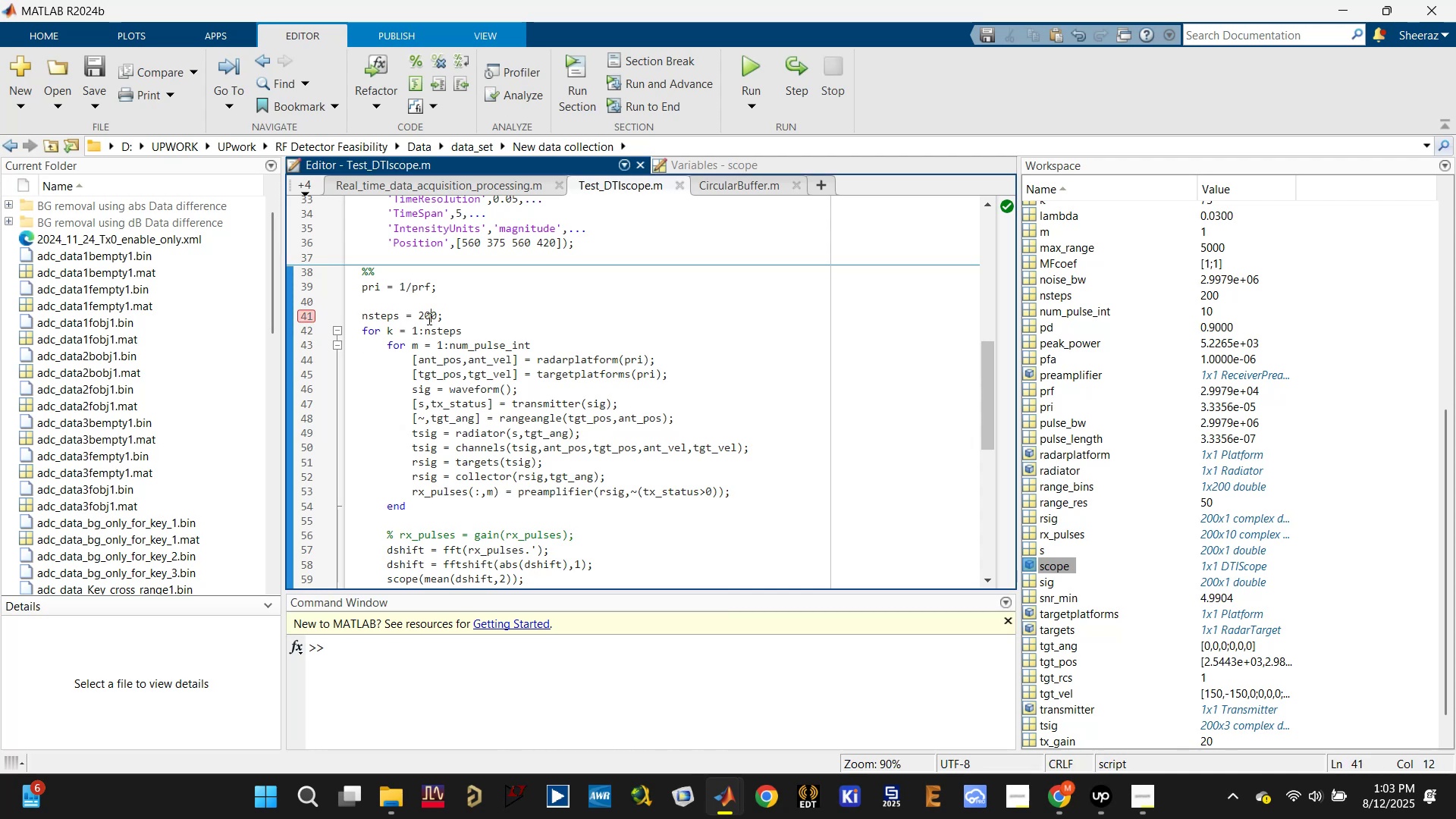 
key(Backspace)
 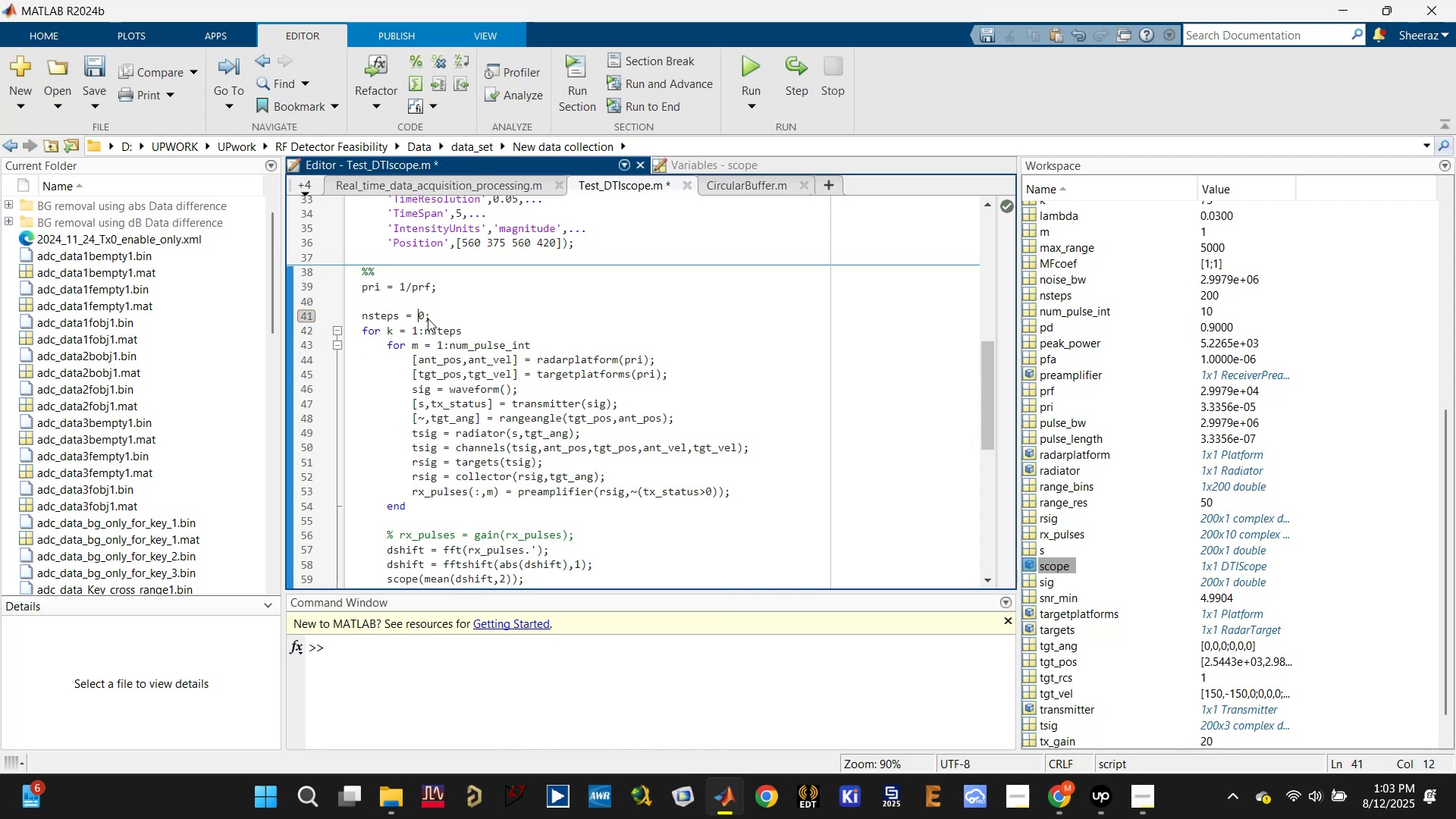 
key(Backspace)
 